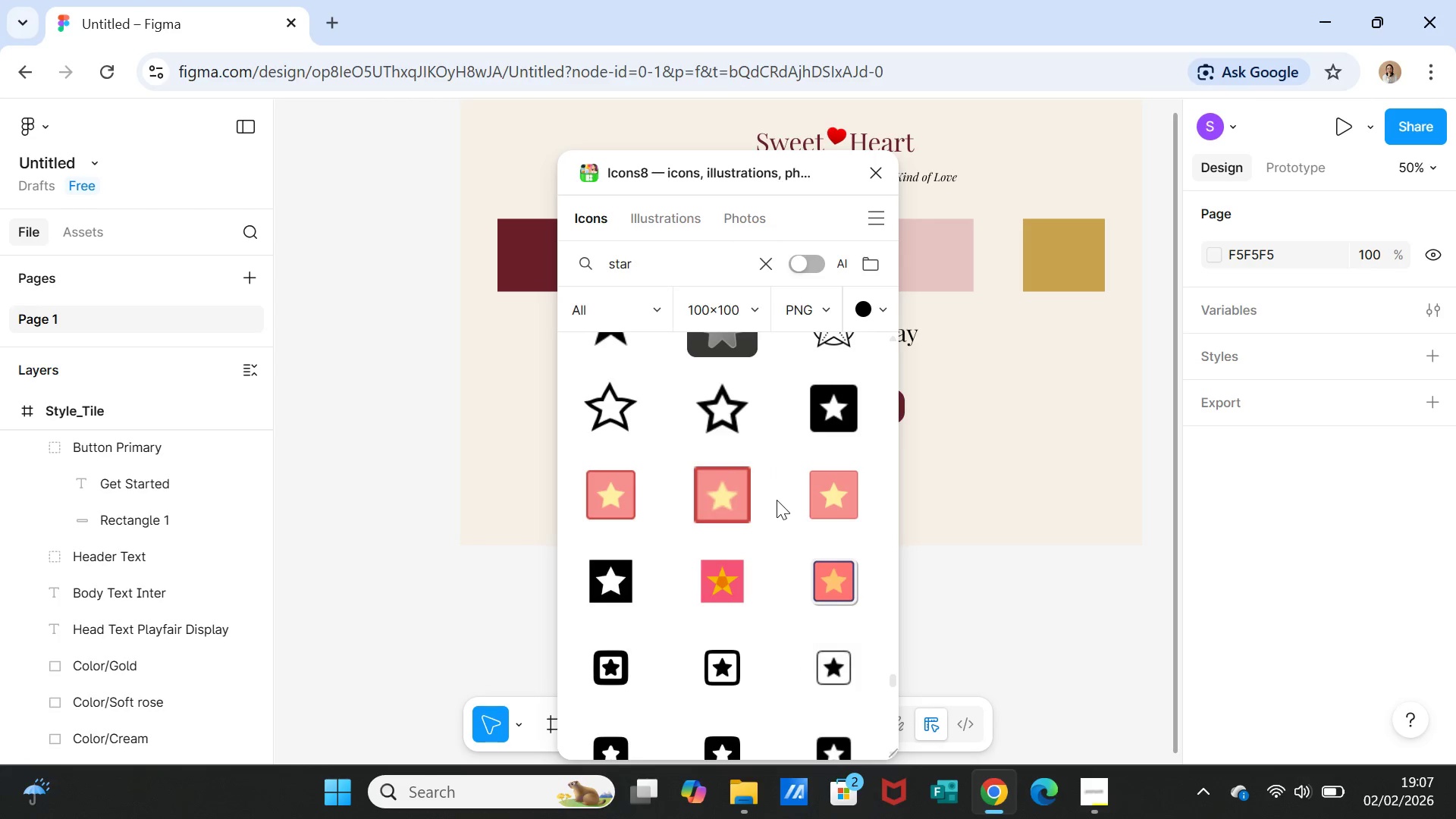 
scroll: coordinate [777, 499], scroll_direction: down, amount: 18.0
 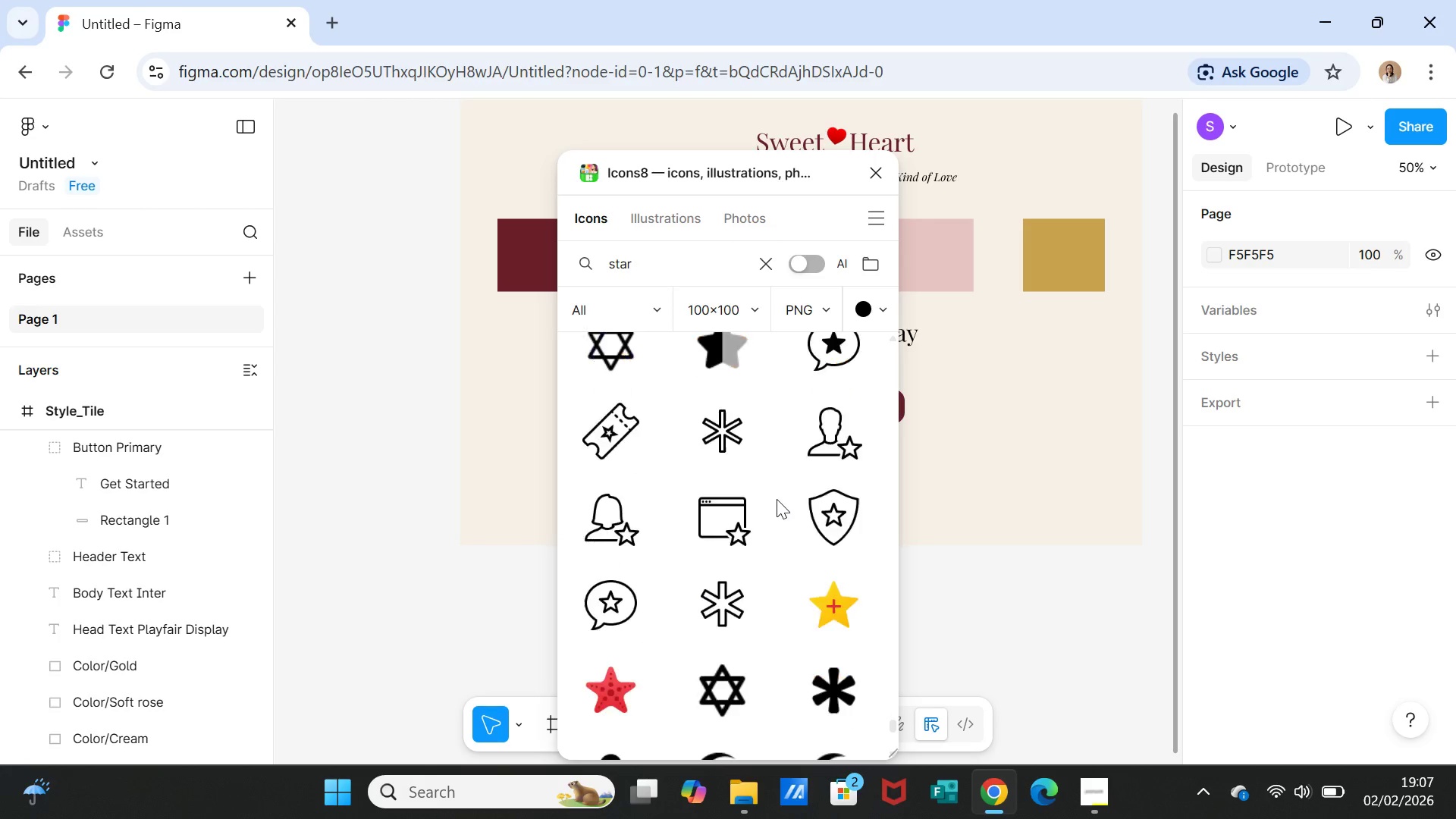 
scroll: coordinate [777, 499], scroll_direction: down, amount: 25.0
 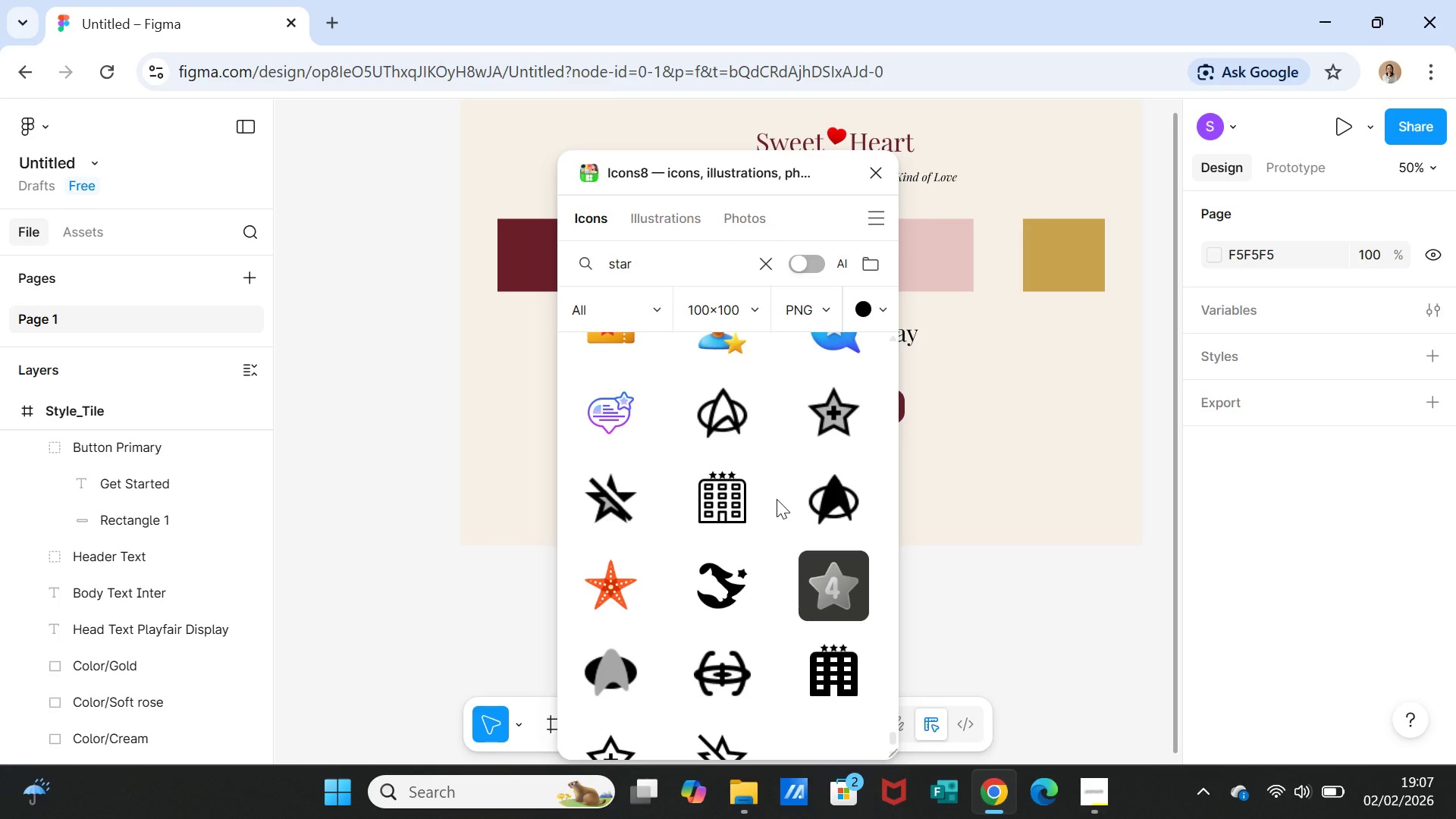 
scroll: coordinate [777, 499], scroll_direction: up, amount: 1.0
 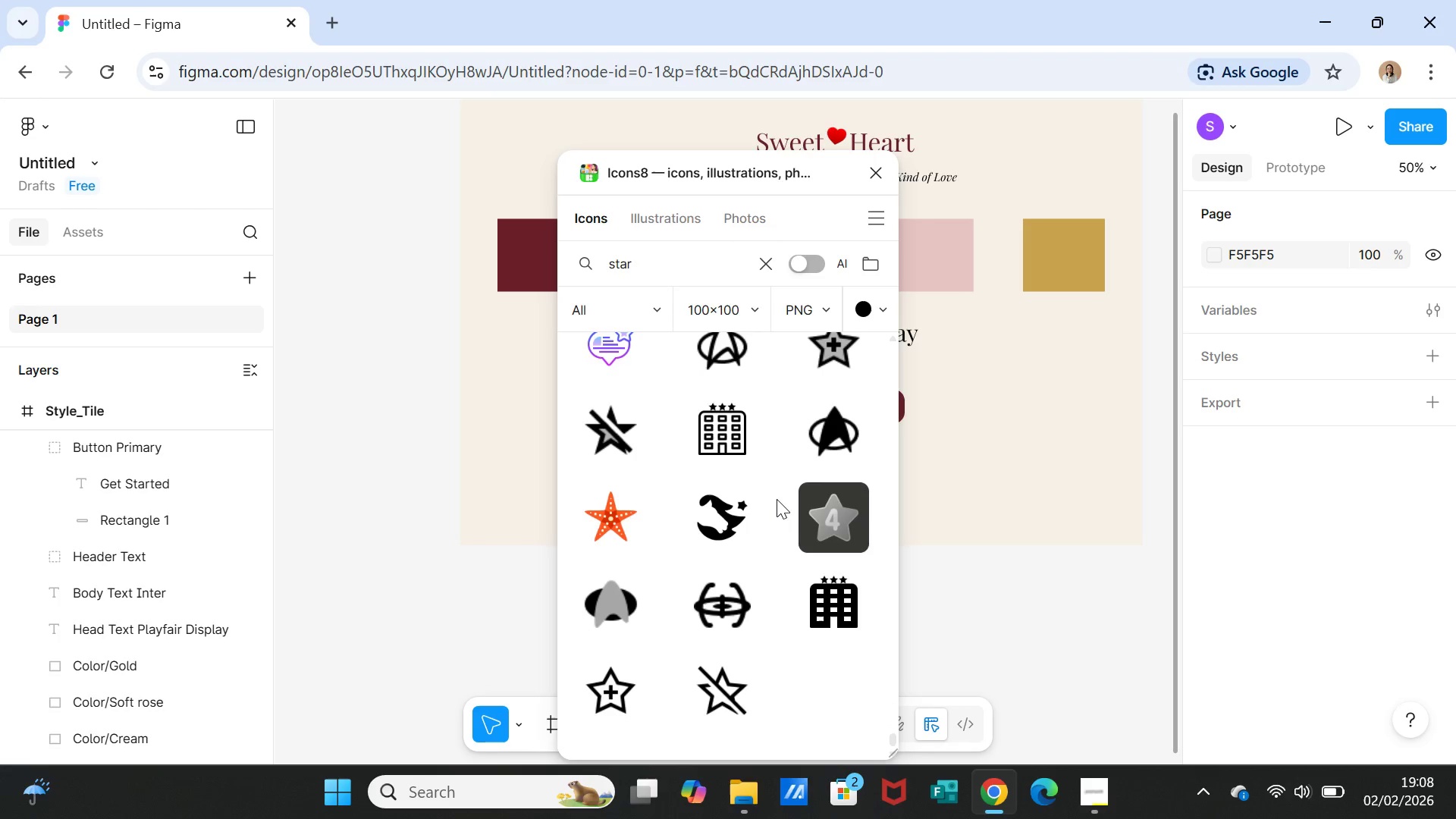 
scroll: coordinate [777, 499], scroll_direction: down, amount: 36.0
 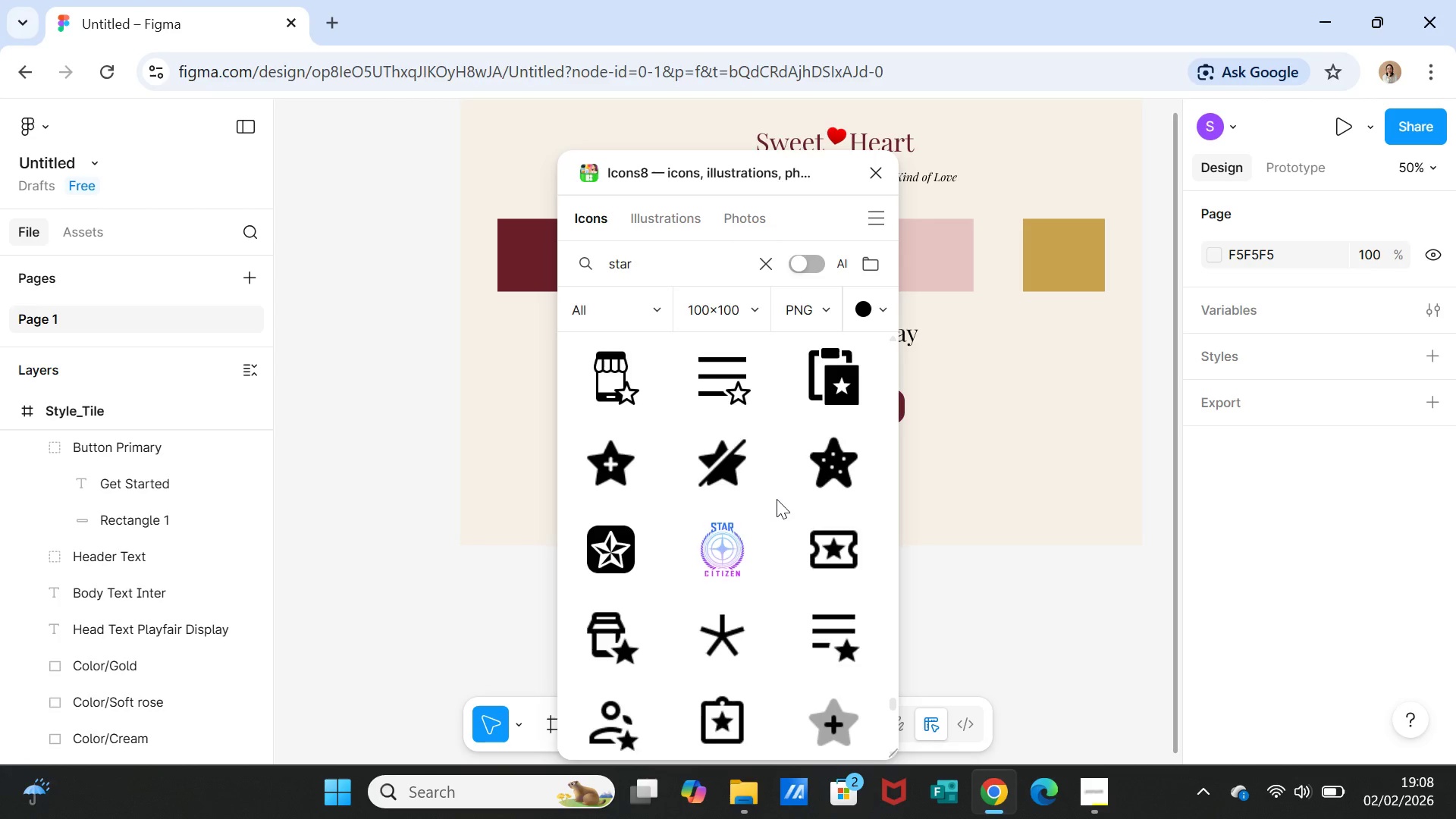 
scroll: coordinate [777, 499], scroll_direction: down, amount: 13.0
 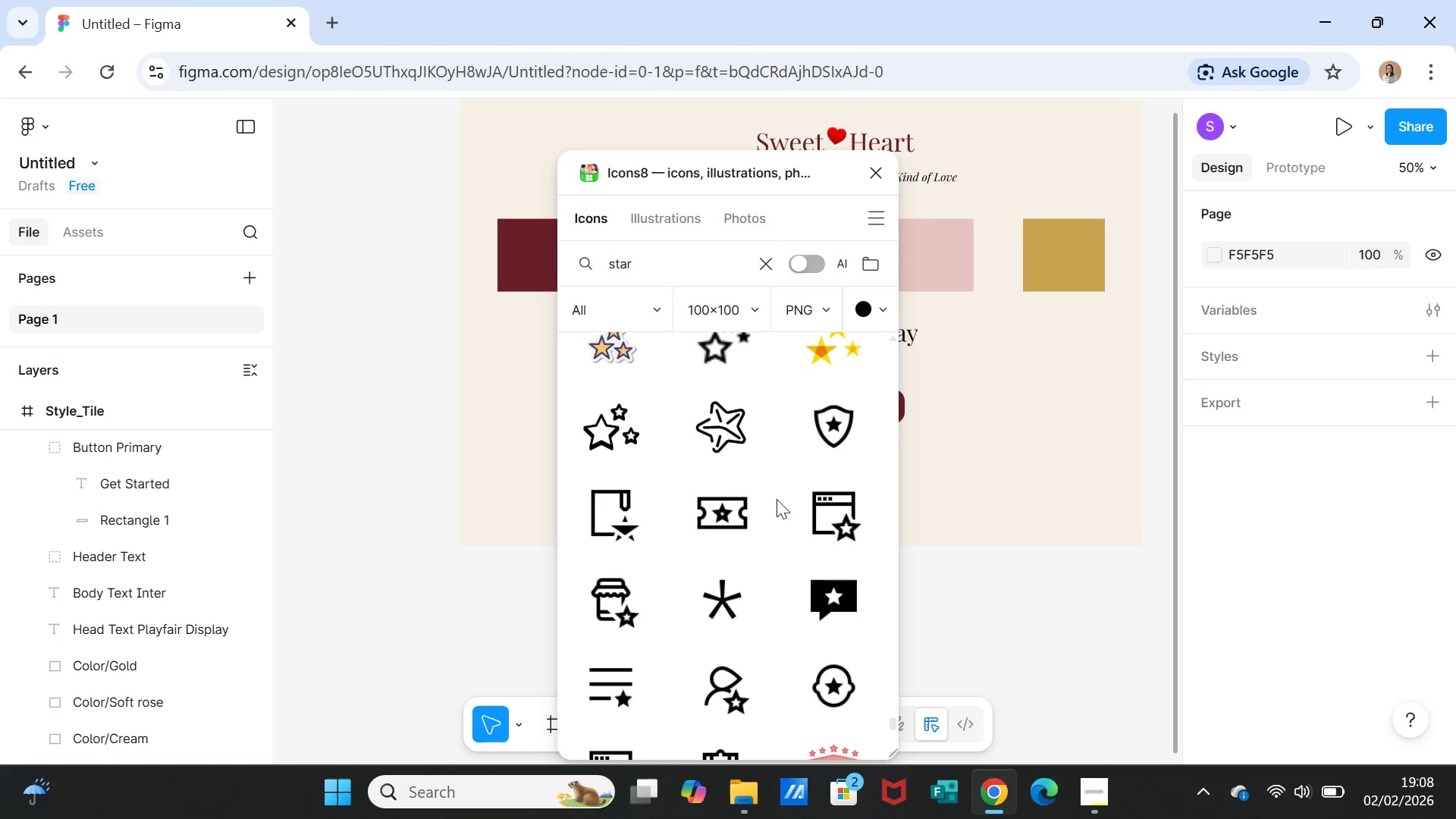 
scroll: coordinate [777, 499], scroll_direction: none, amount: 0.0
 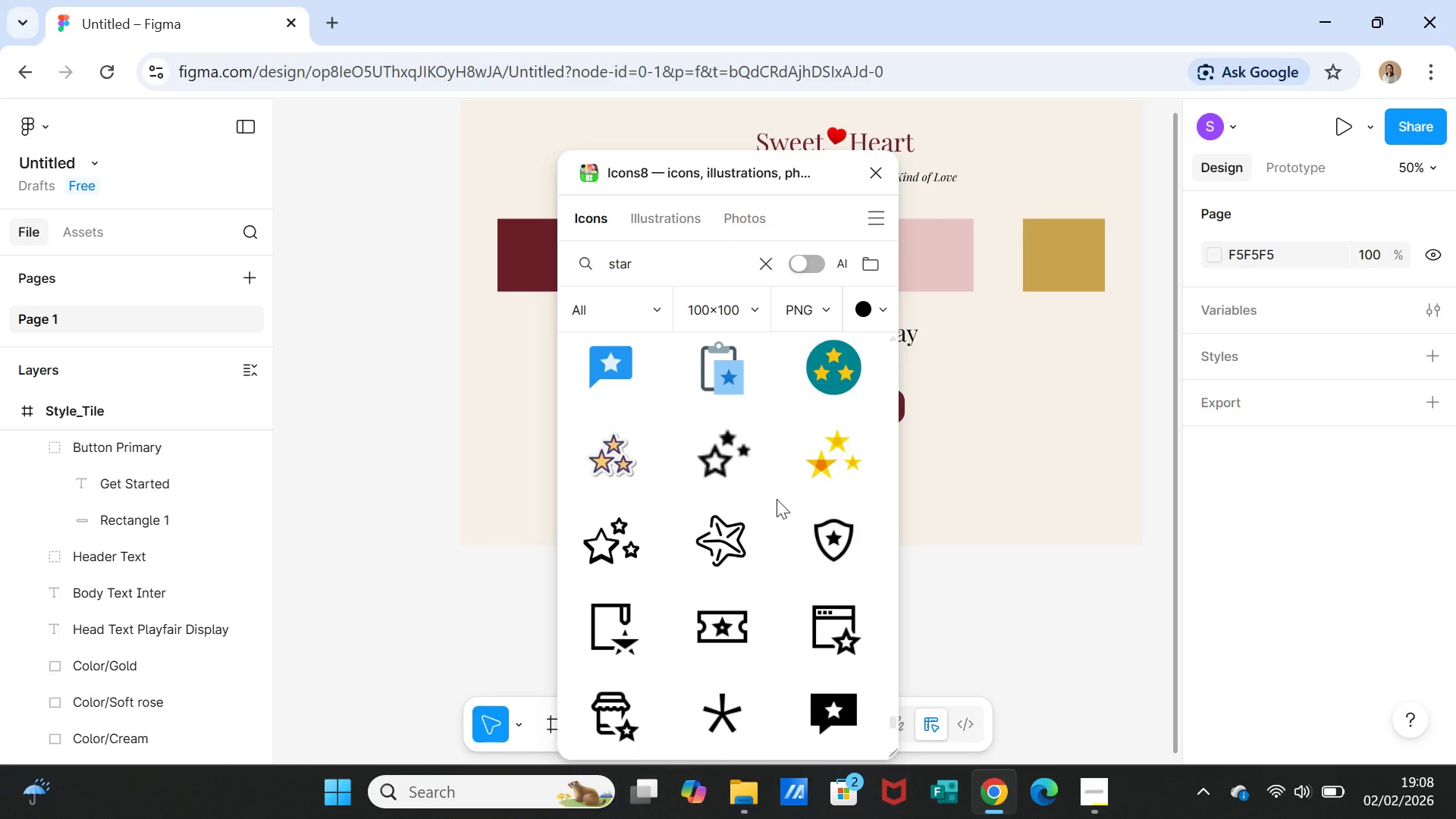 
scroll: coordinate [792, 565], scroll_direction: down, amount: 23.0
 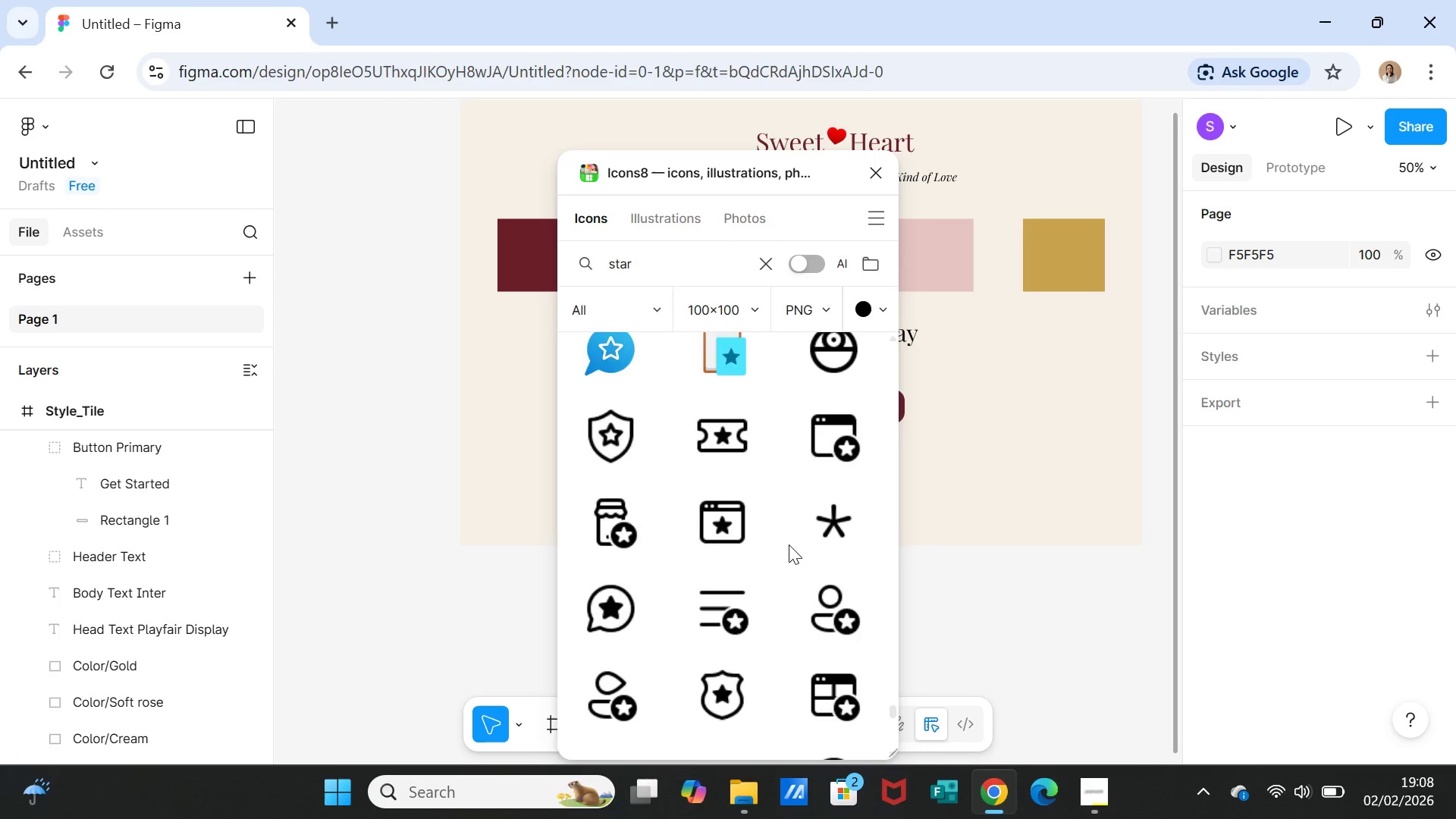 
scroll: coordinate [789, 544], scroll_direction: down, amount: 9.0
 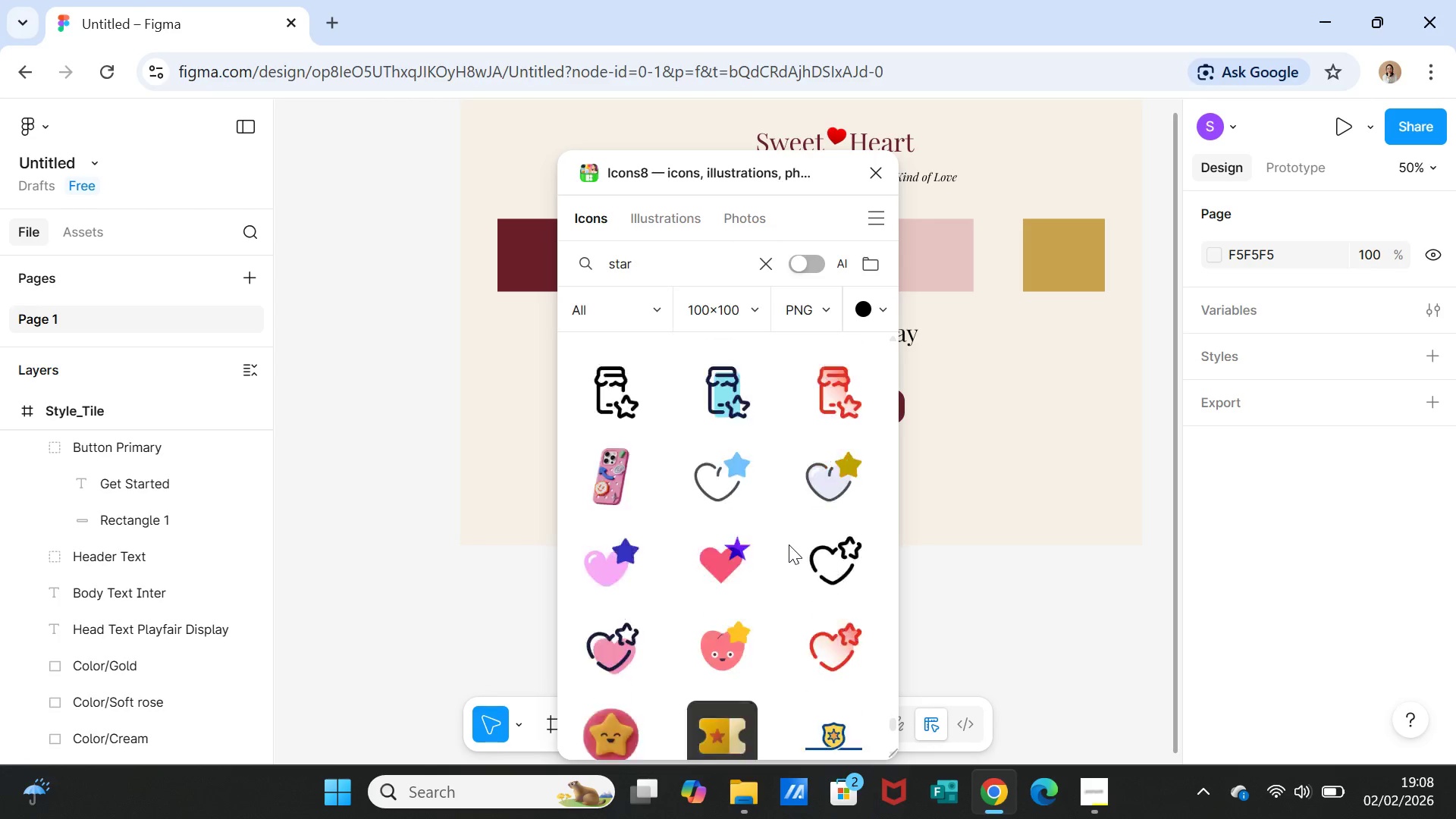 
left_click([649, 267])
 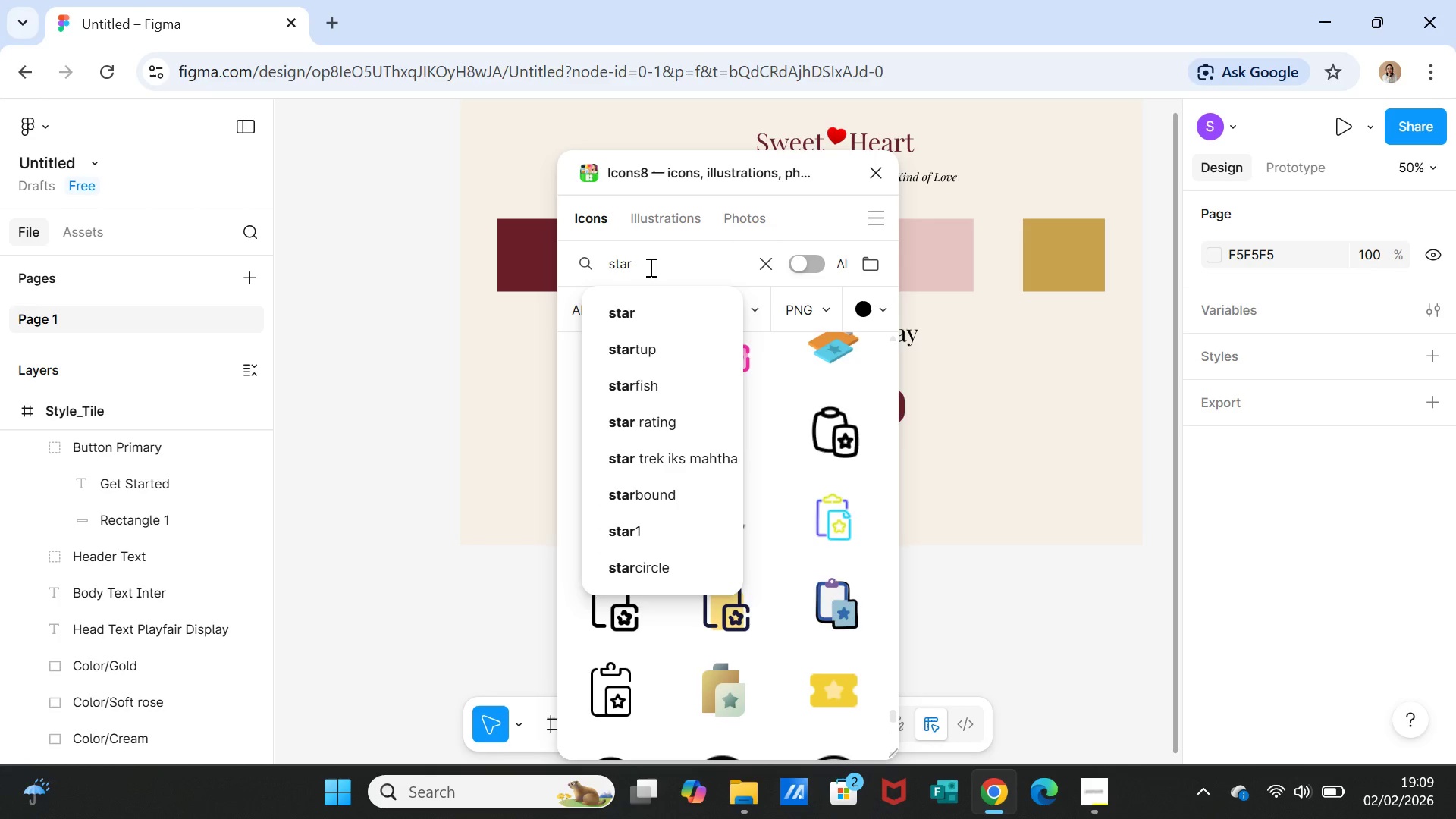 
key(S)
 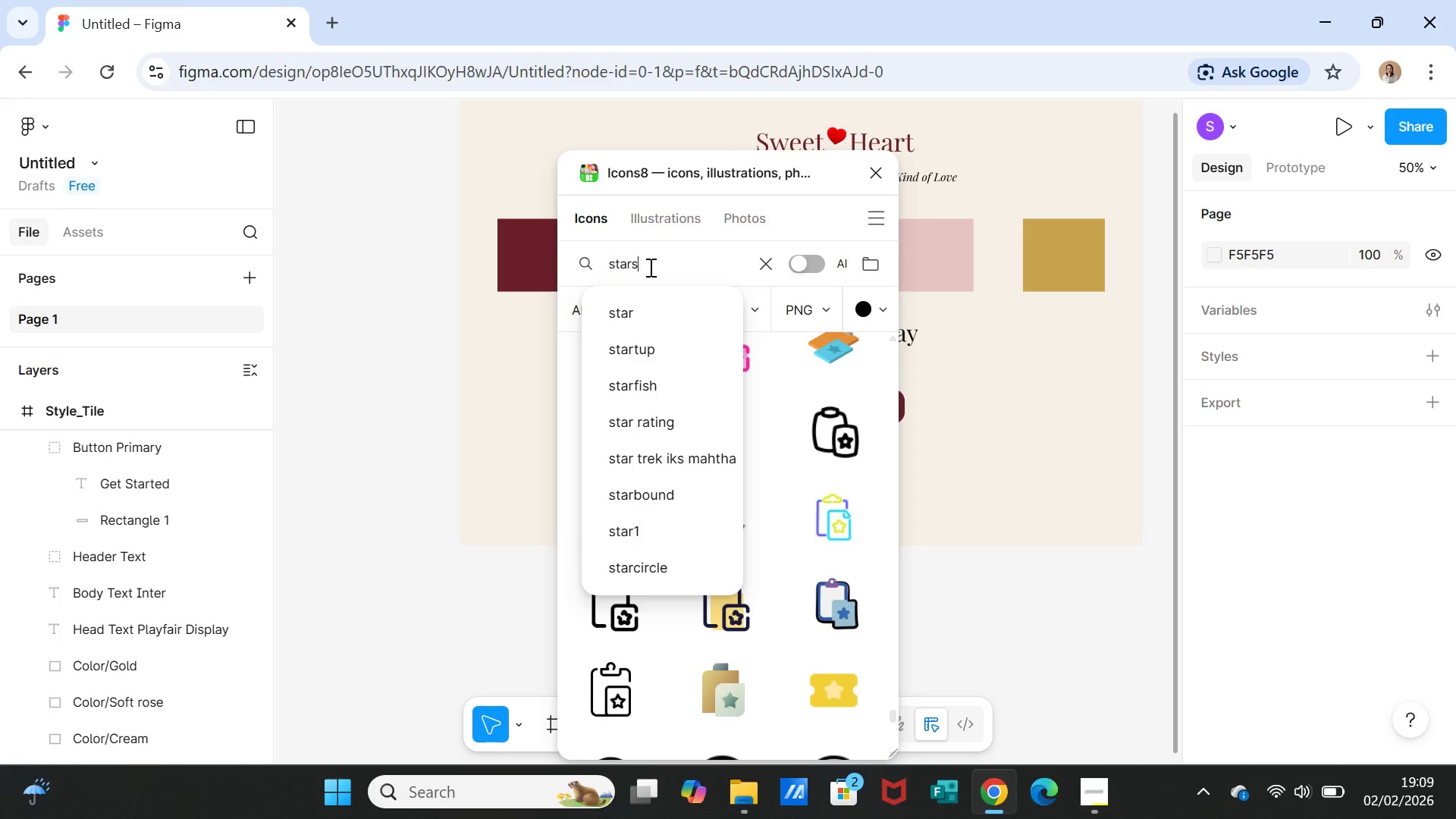 
key(Enter)
 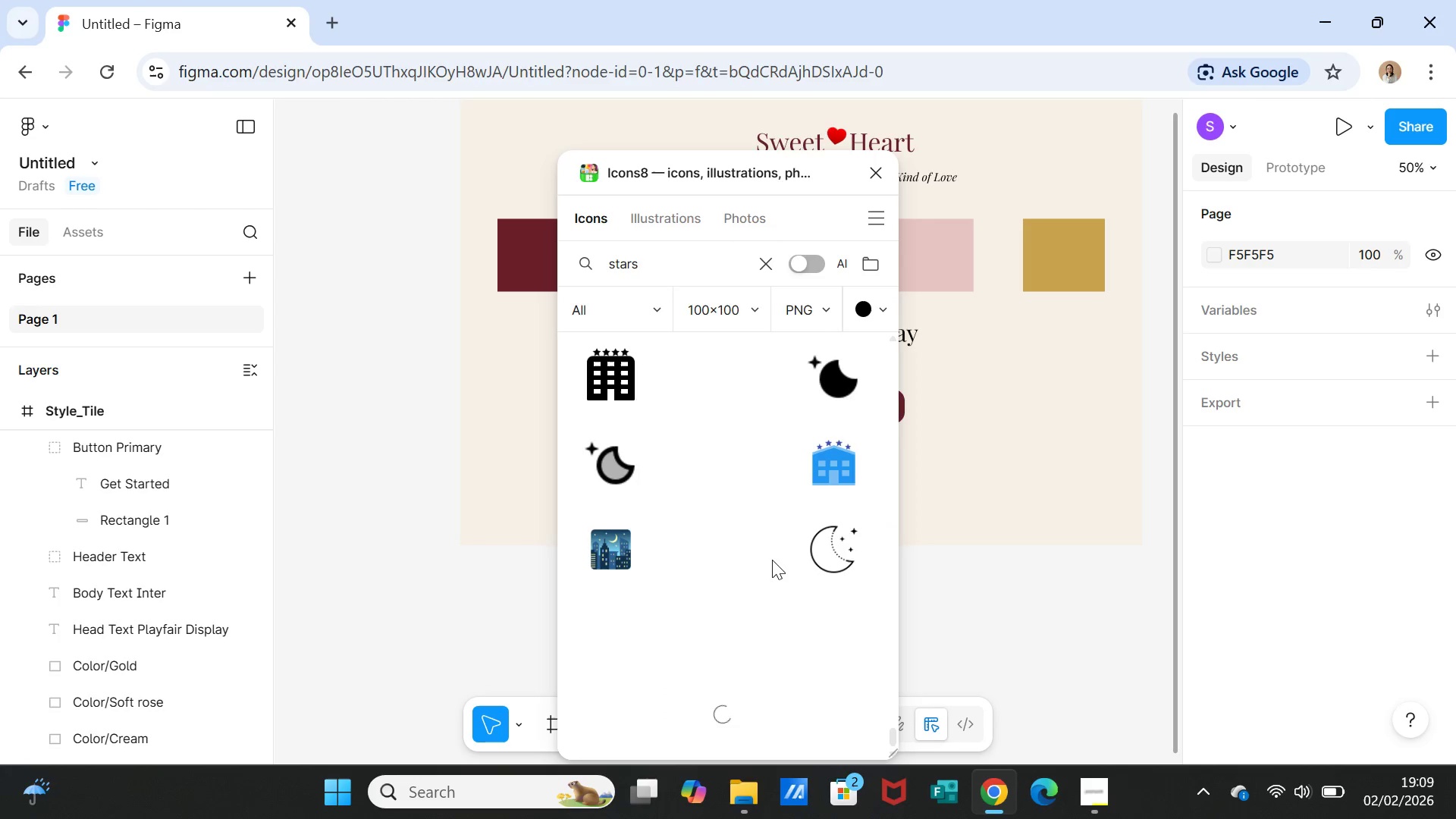 
wait(8.53)
 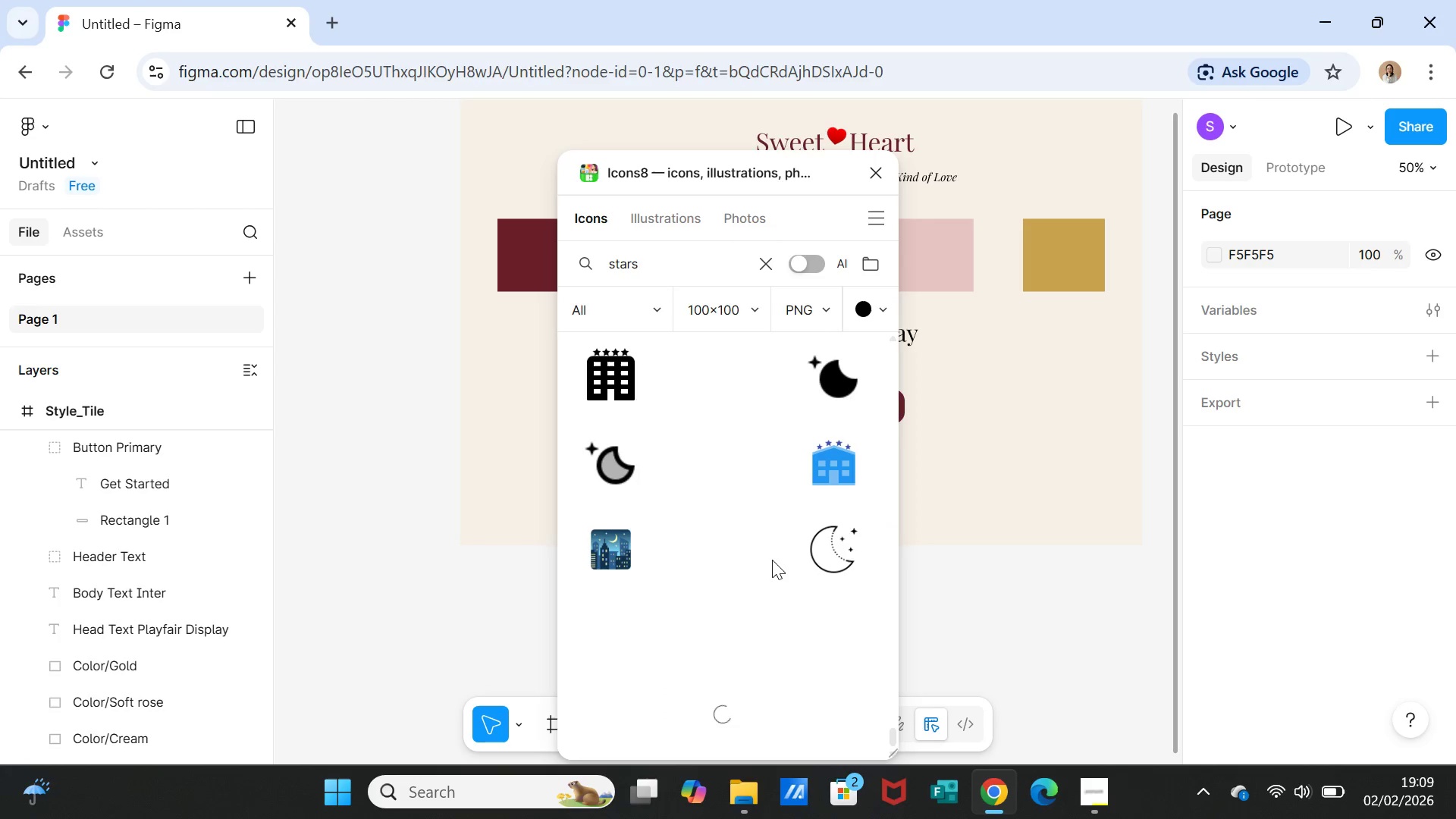 
scroll: coordinate [772, 560], scroll_direction: down, amount: 3.0
 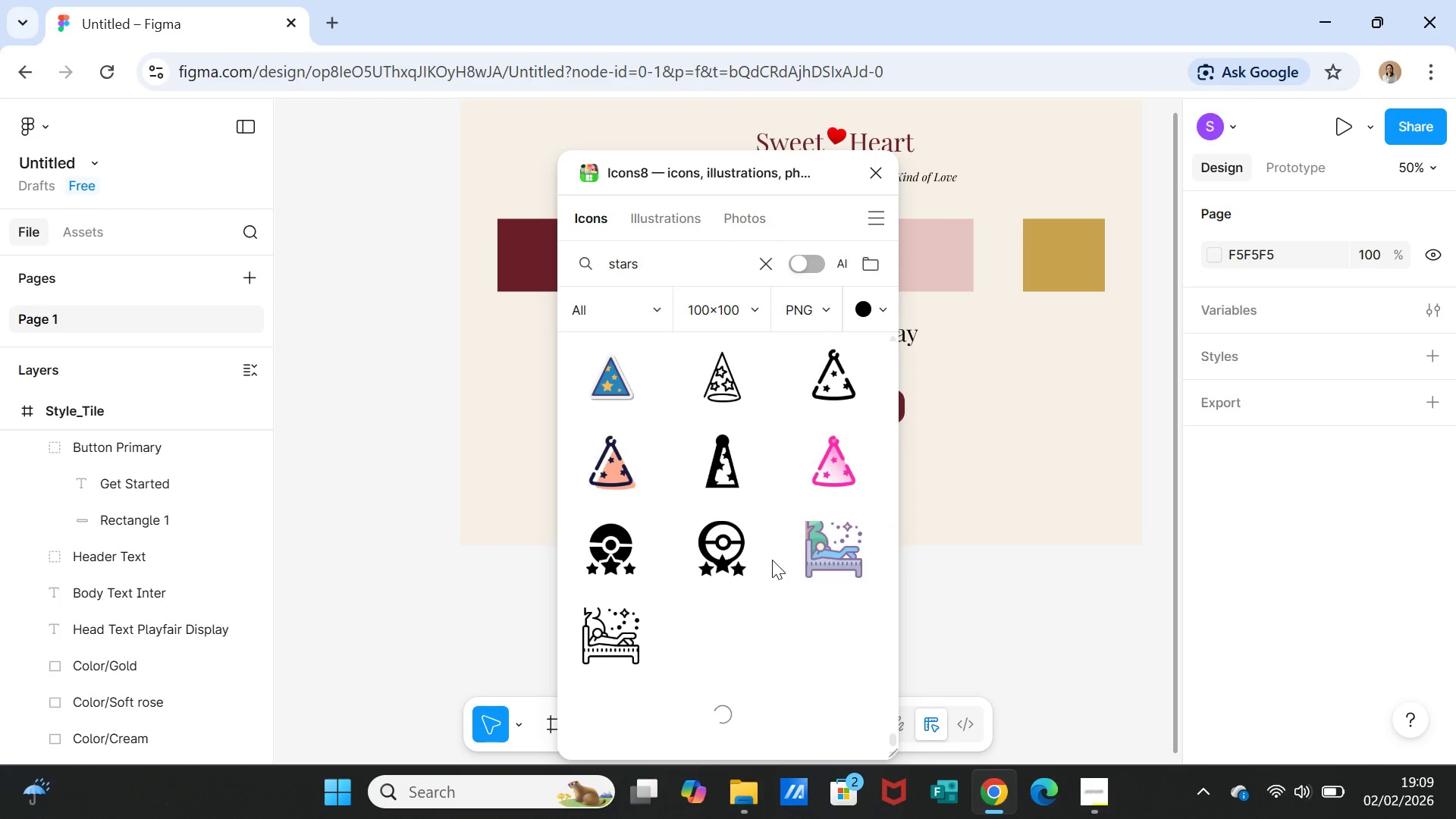 
scroll: coordinate [772, 560], scroll_direction: up, amount: 3.0
 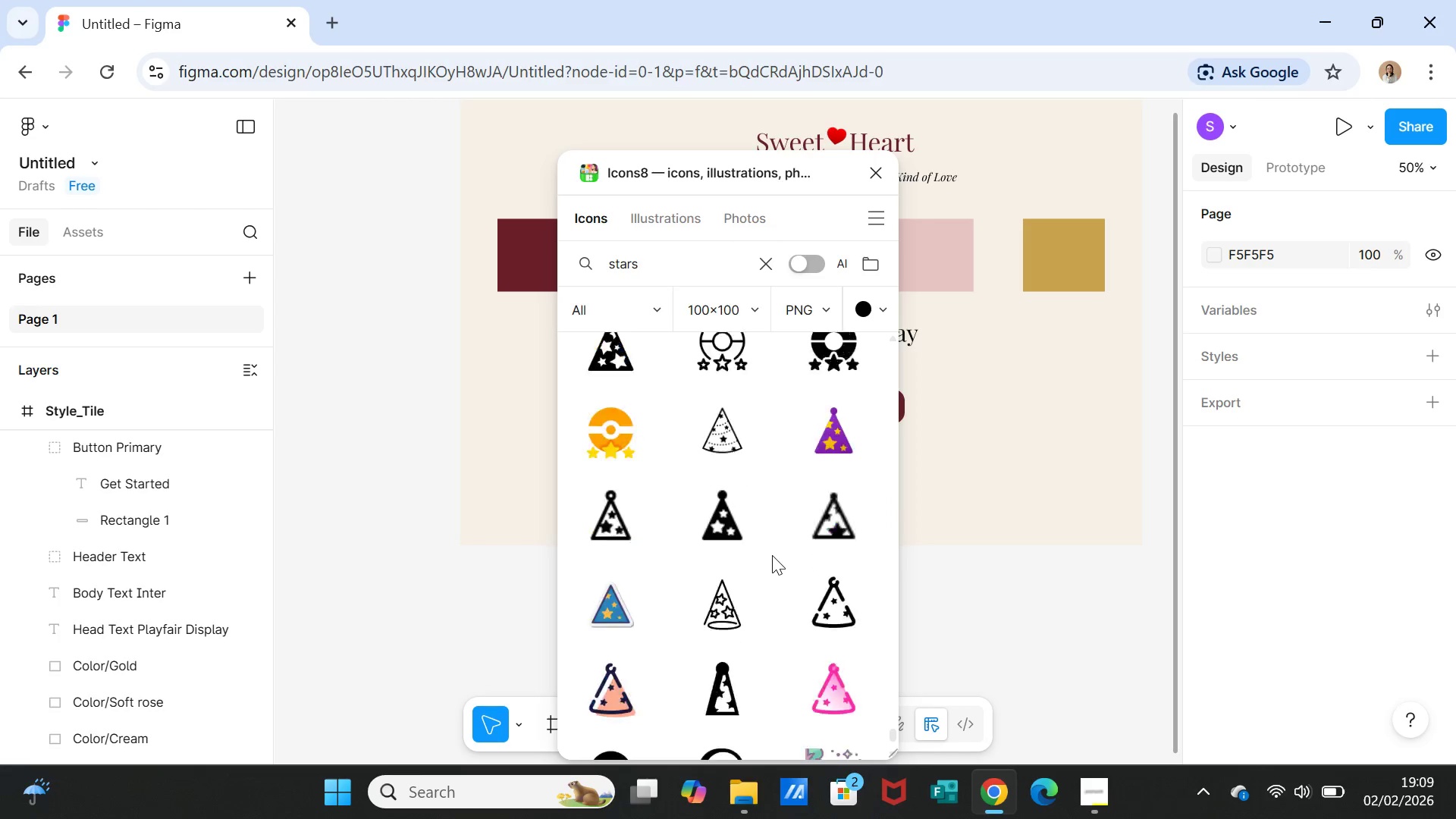 
scroll: coordinate [772, 555], scroll_direction: down, amount: 6.0
 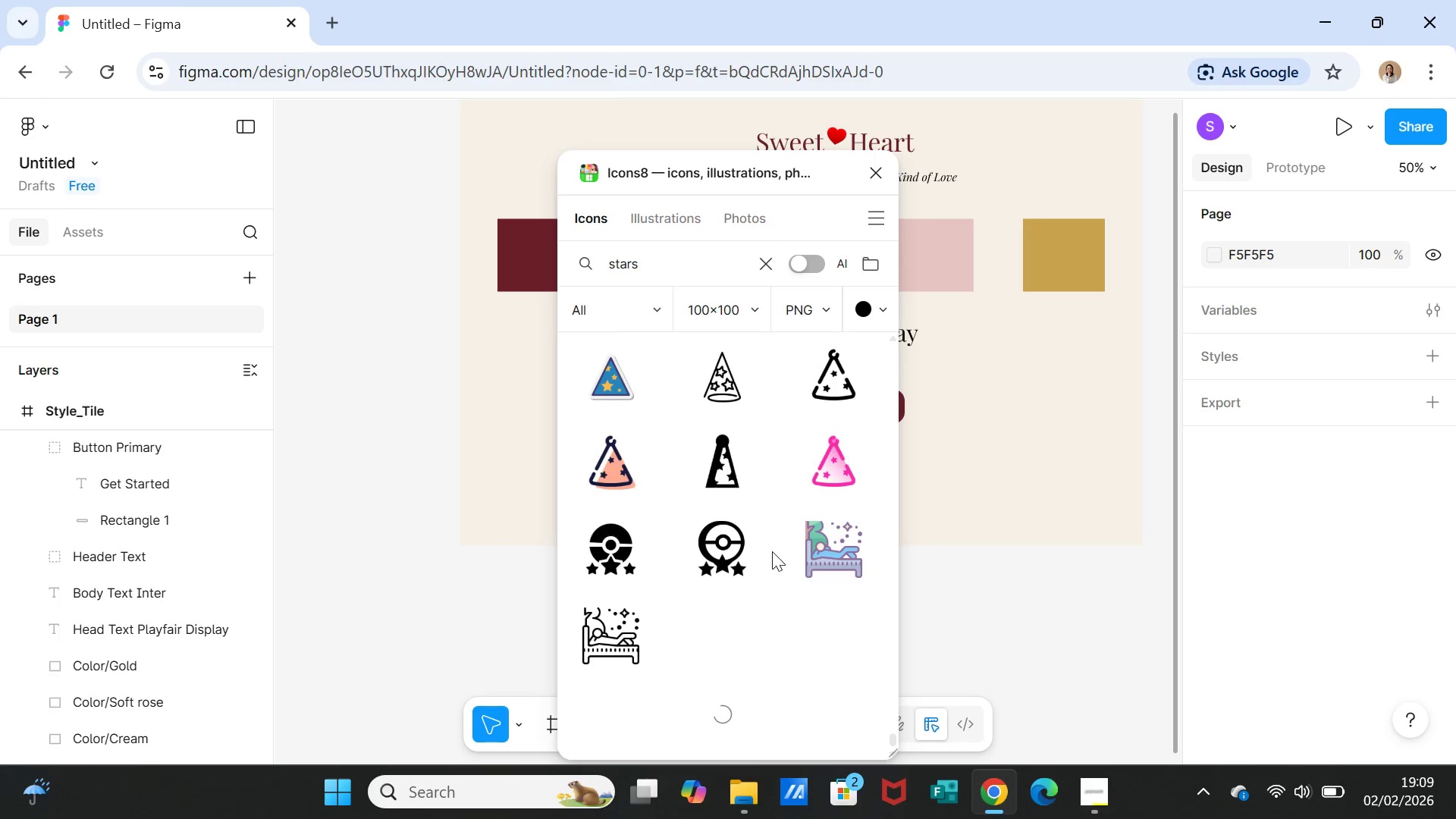 
scroll: coordinate [772, 551], scroll_direction: up, amount: 9.0
 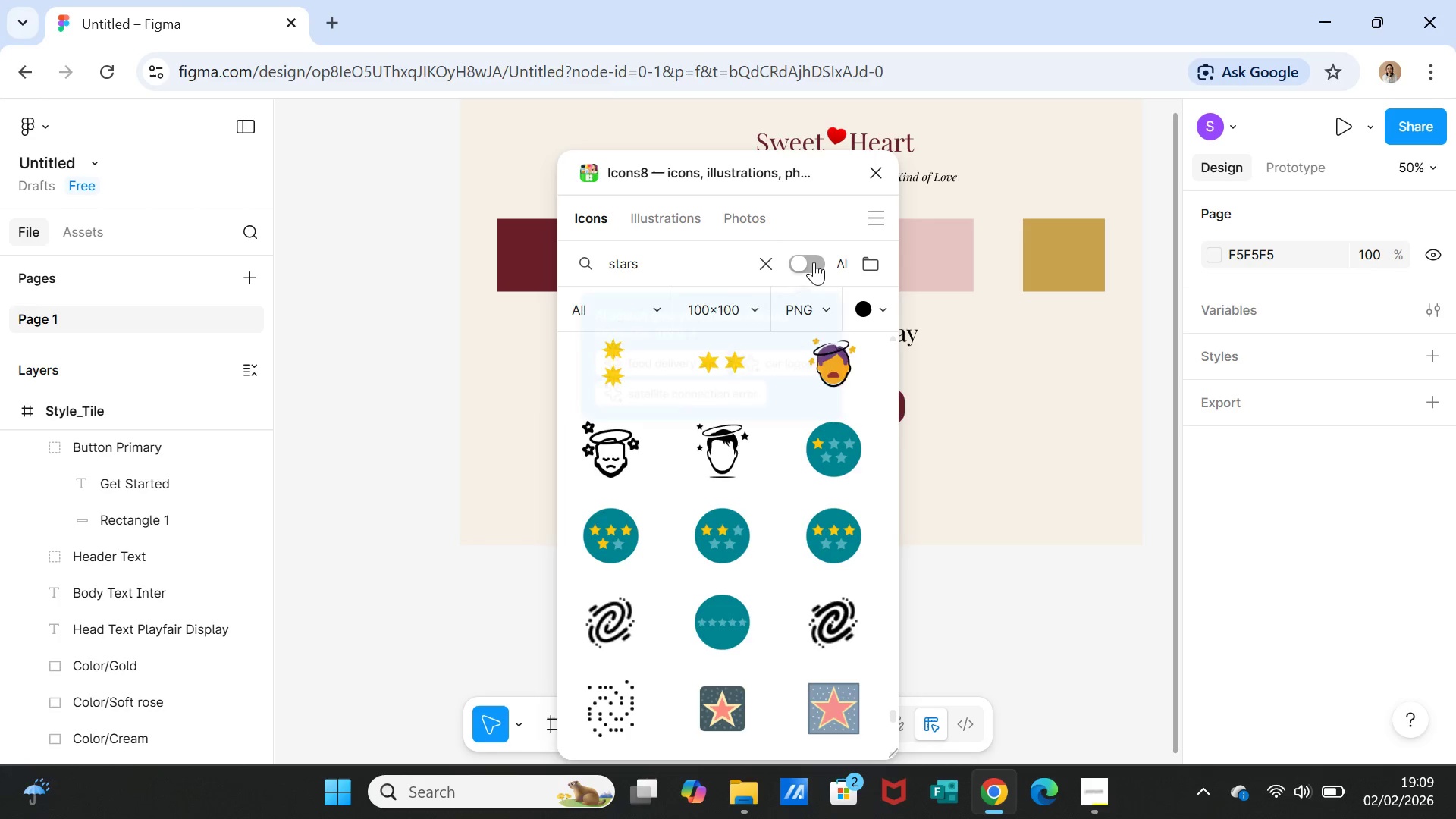 
left_click([814, 262])
 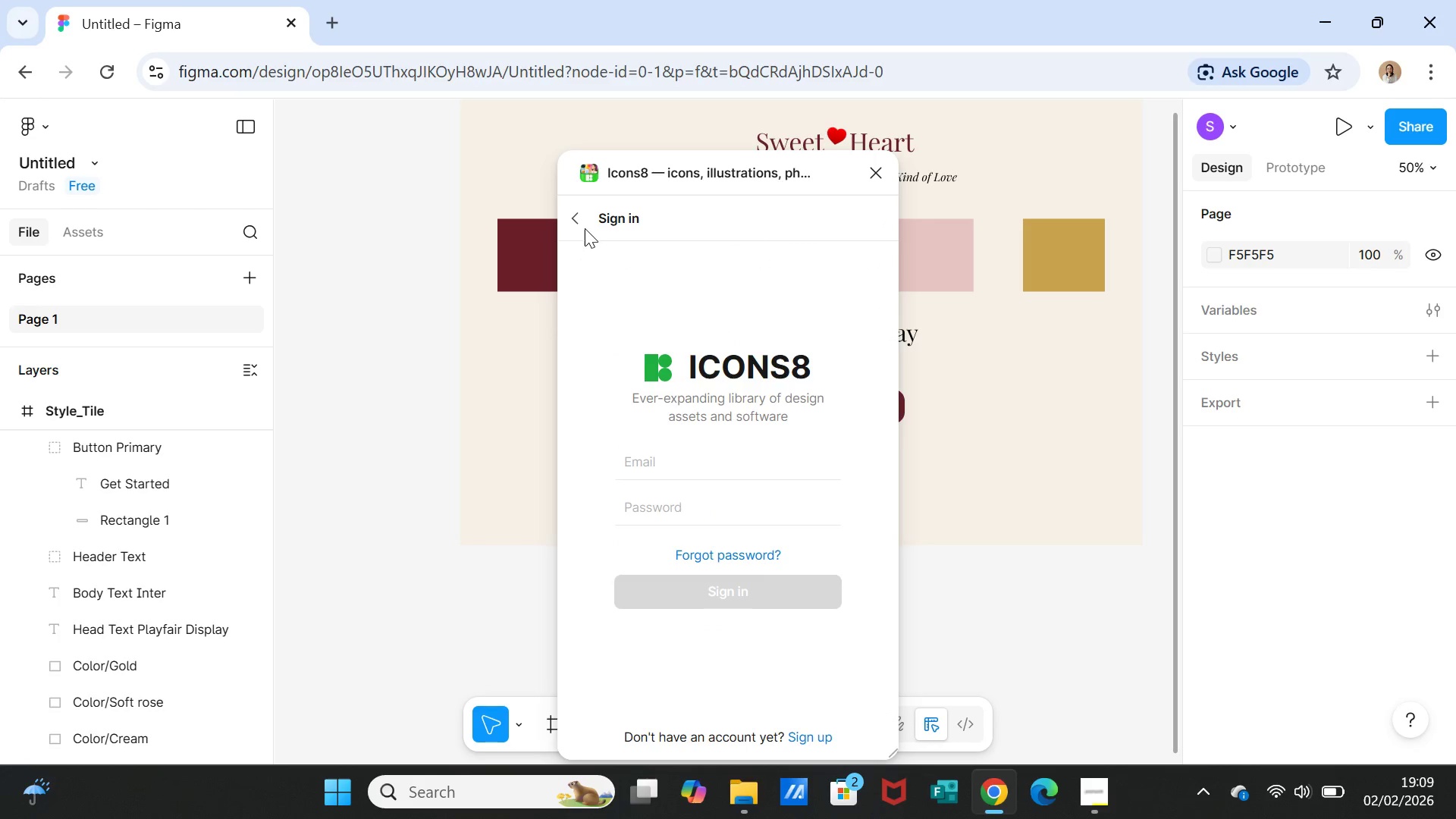 
left_click([566, 212])
 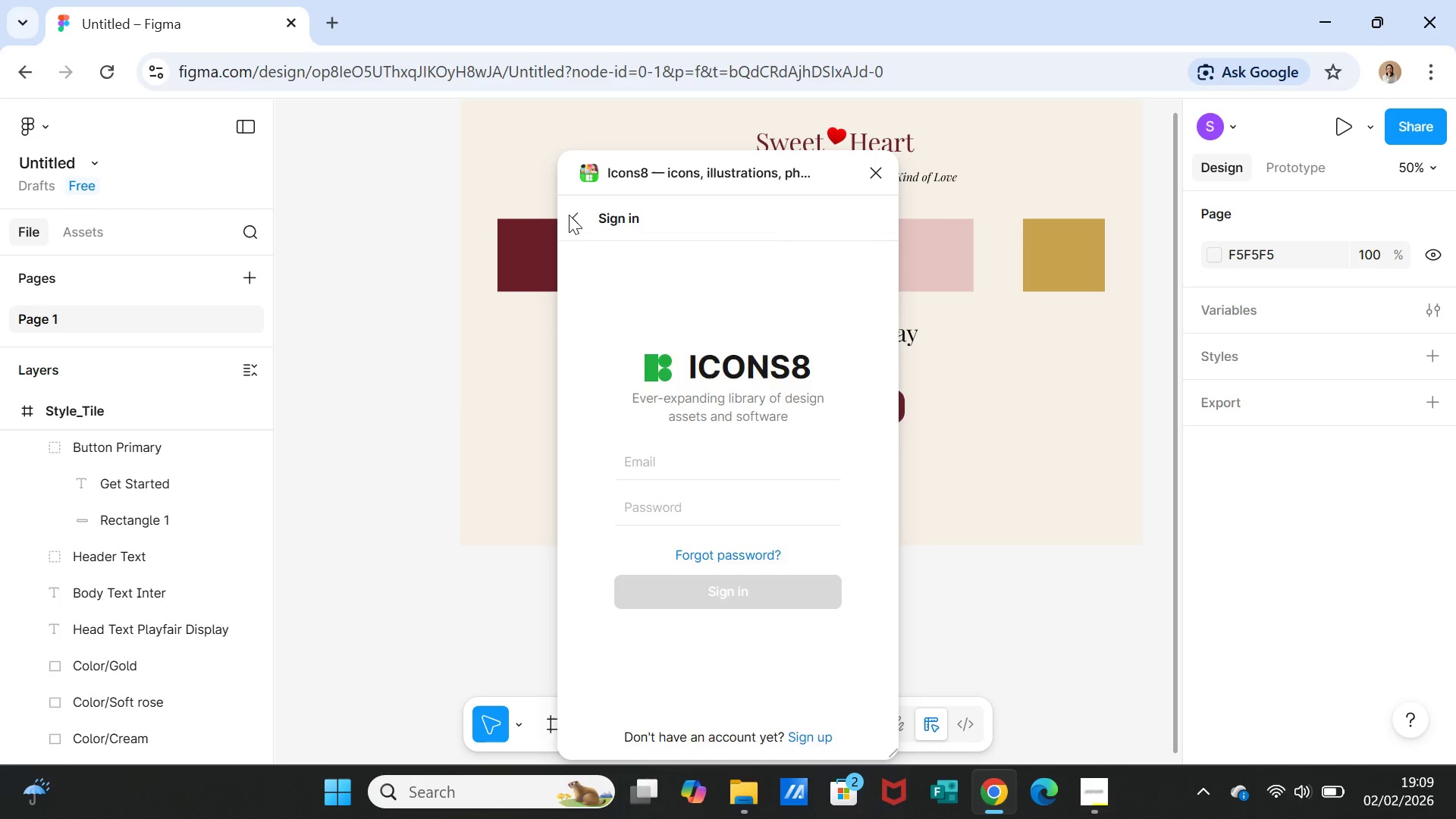 
left_click([569, 215])
 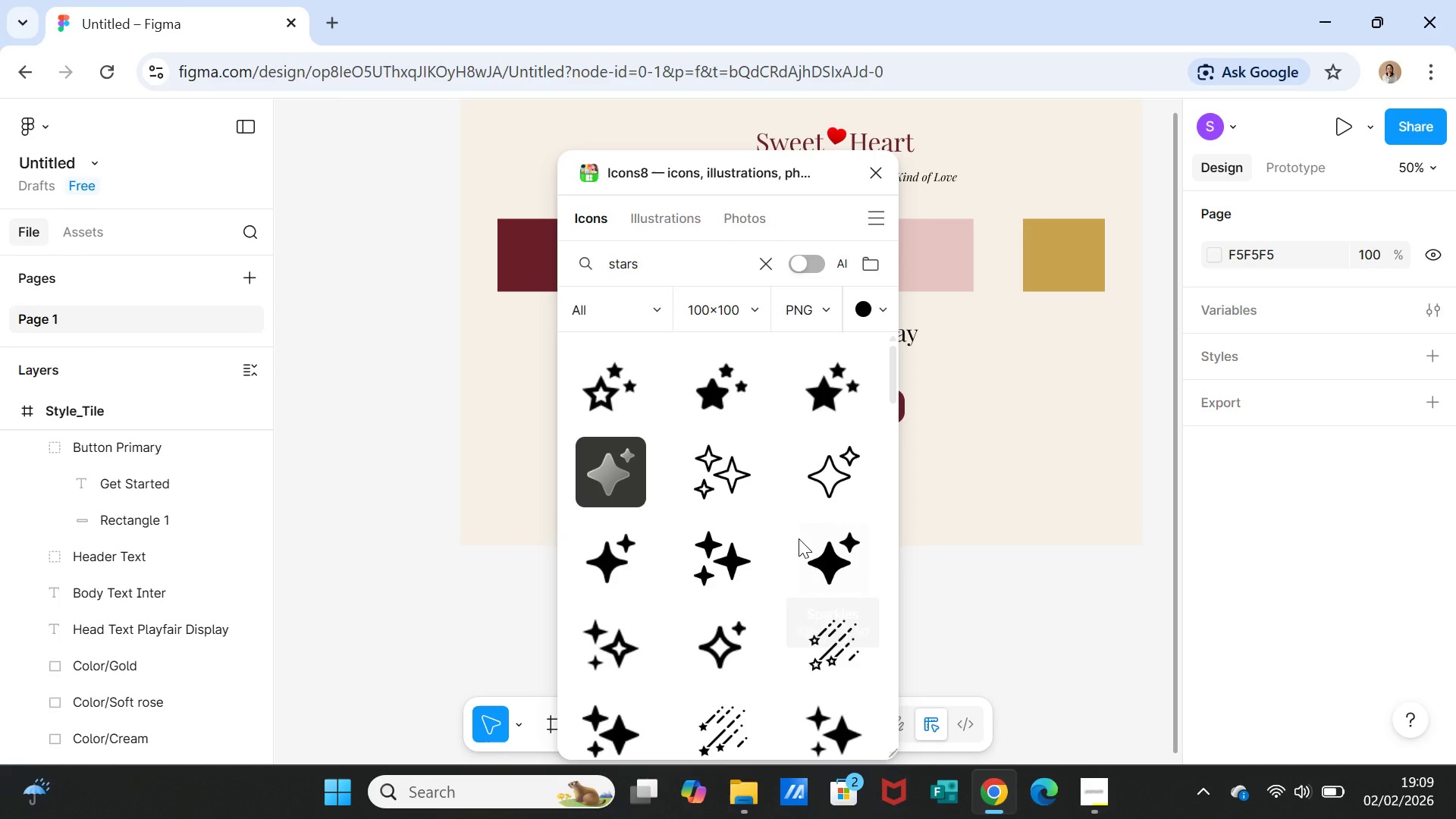 
scroll: coordinate [799, 538], scroll_direction: down, amount: 3.0
 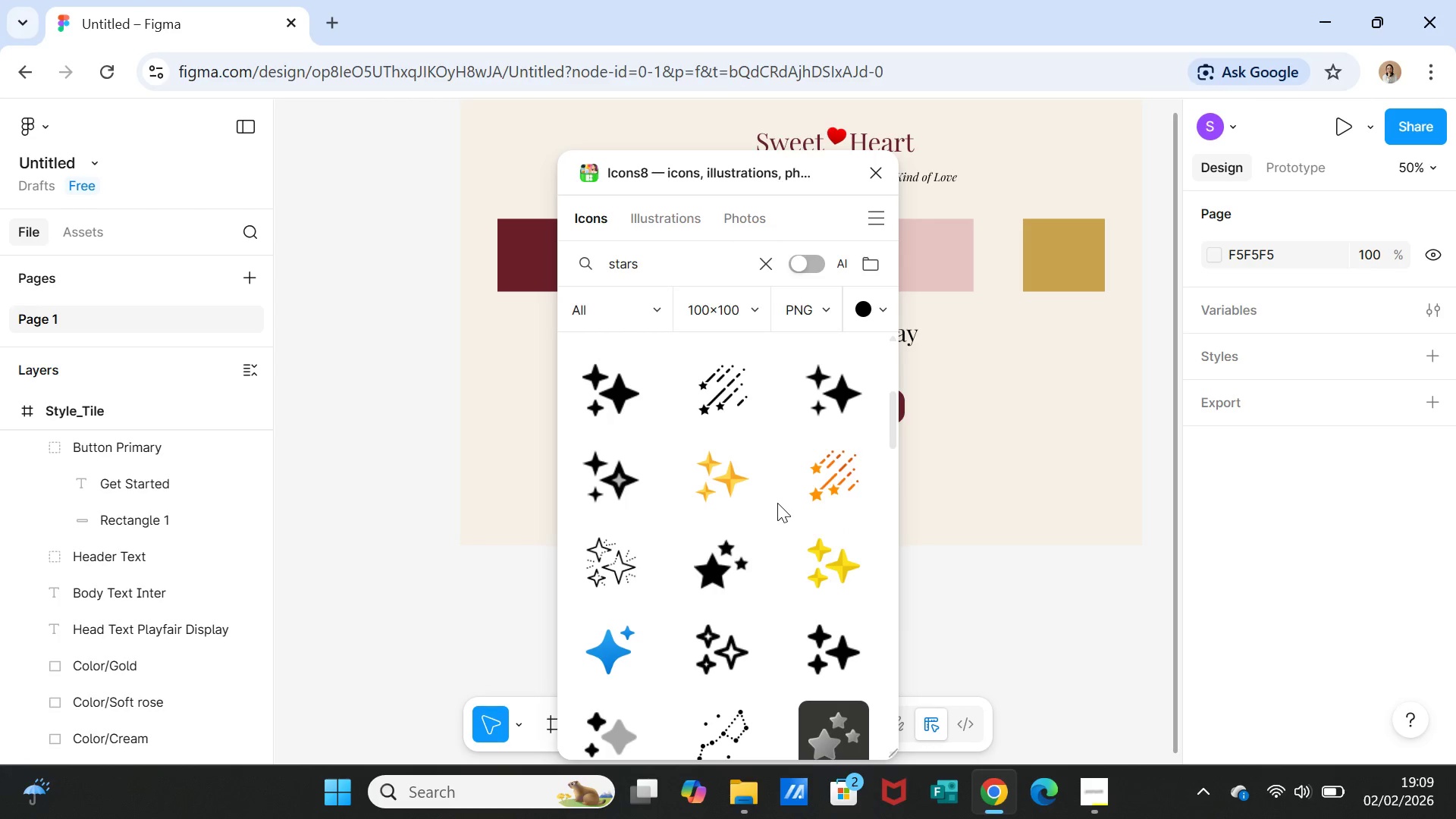 
wait(7.66)
 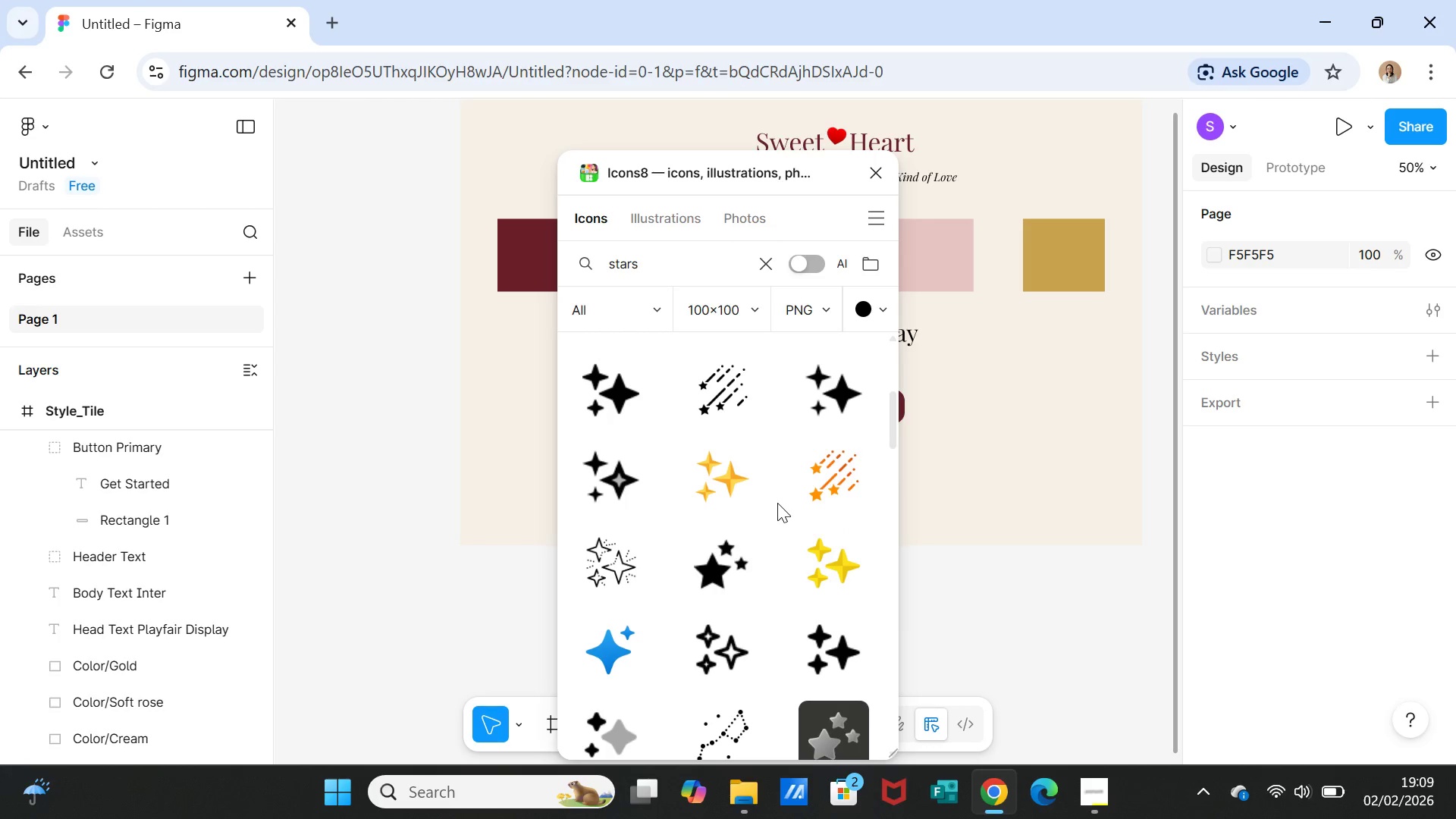 
left_click([724, 474])
 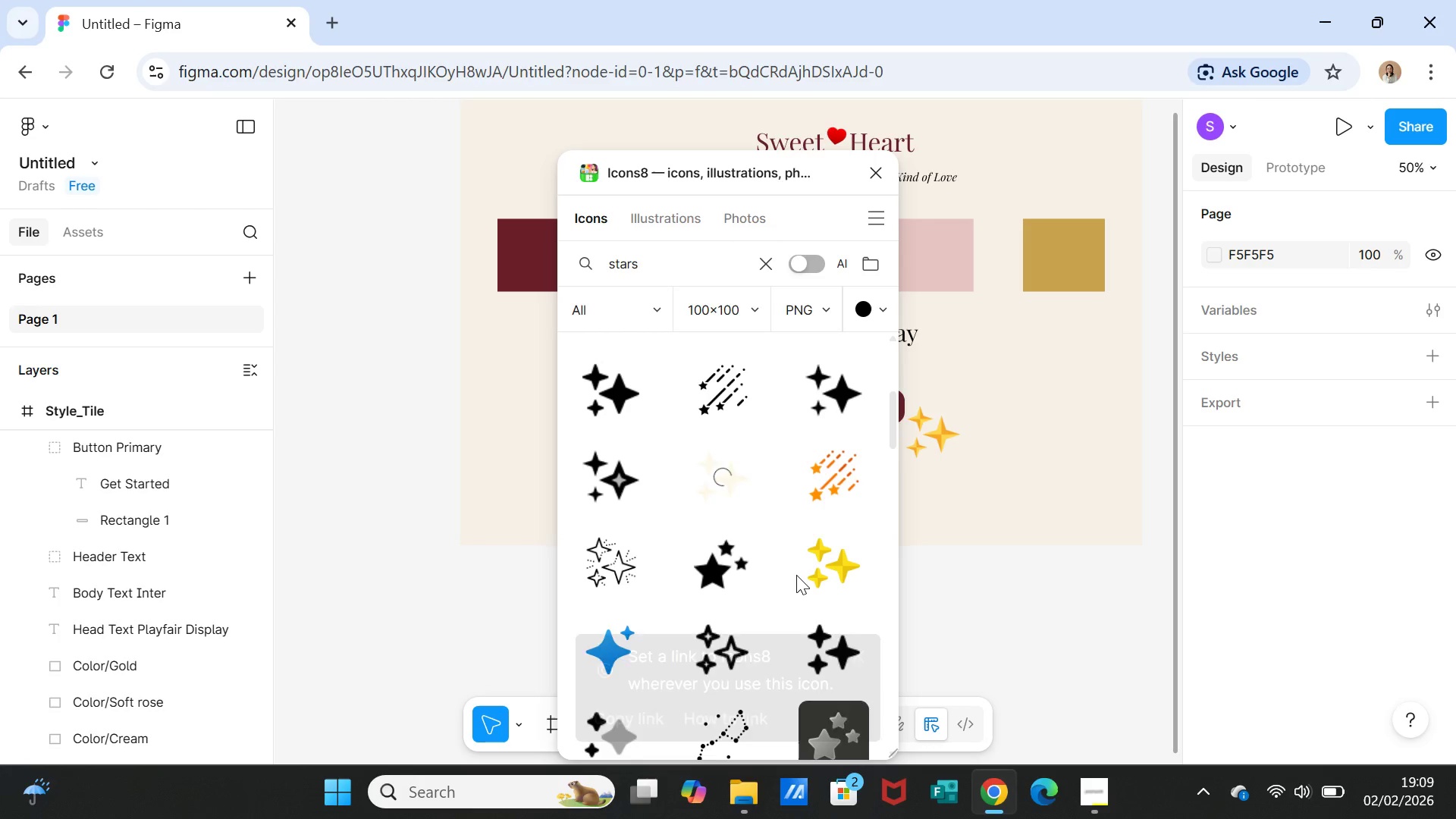 
scroll: coordinate [802, 567], scroll_direction: down, amount: 7.0
 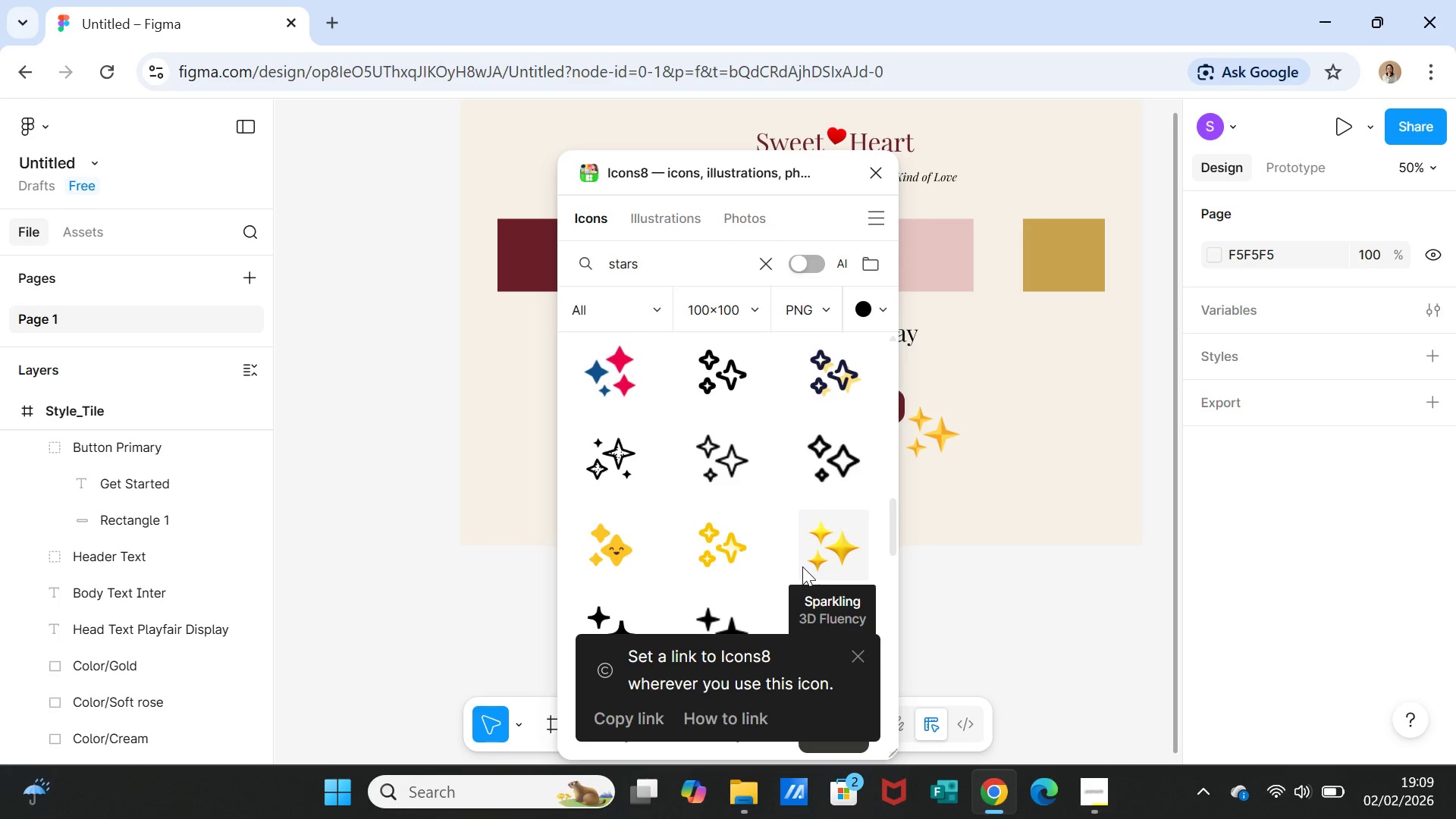 
scroll: coordinate [802, 566], scroll_direction: none, amount: 0.0
 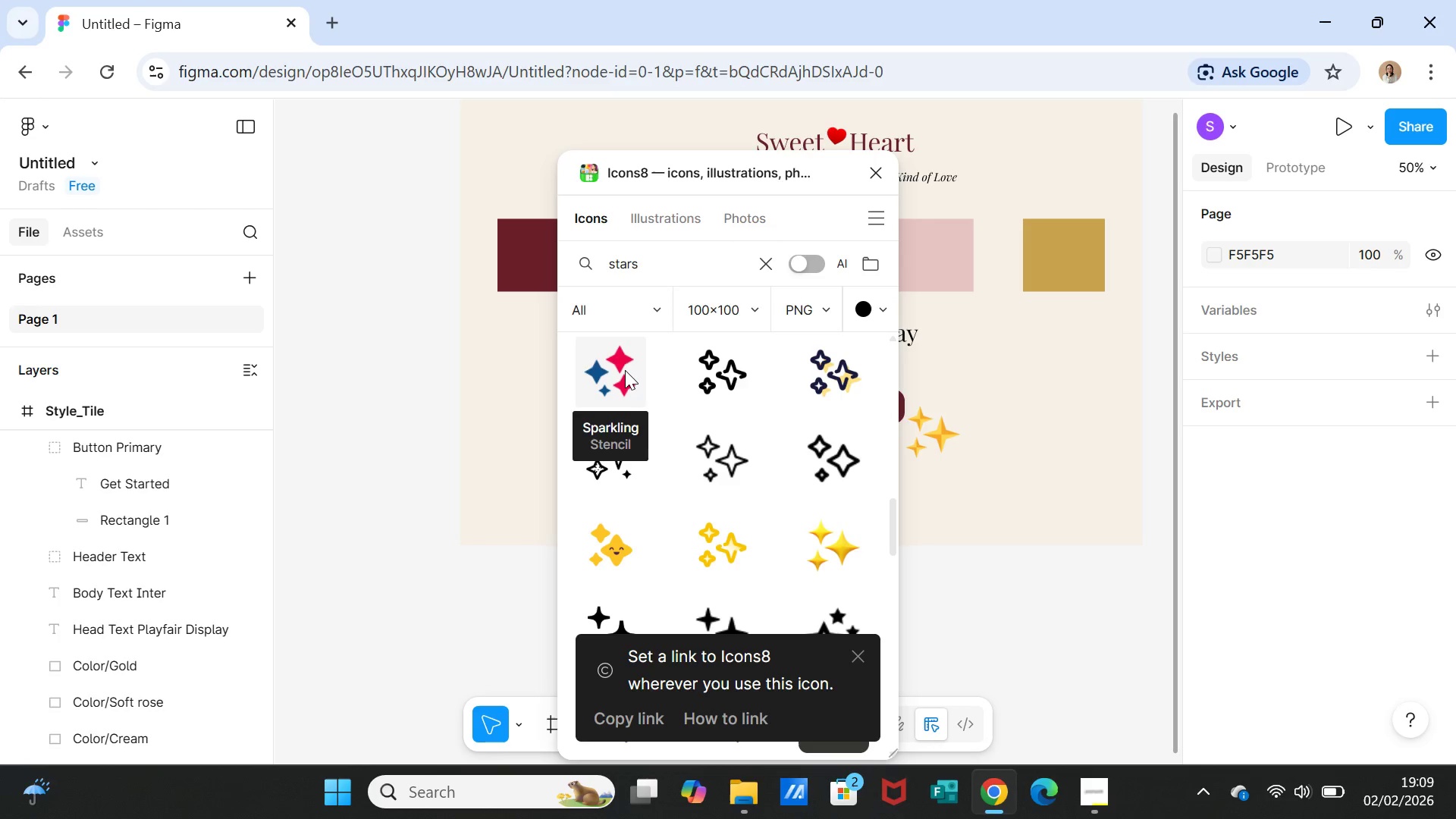 
scroll: coordinate [751, 497], scroll_direction: down, amount: 9.0
 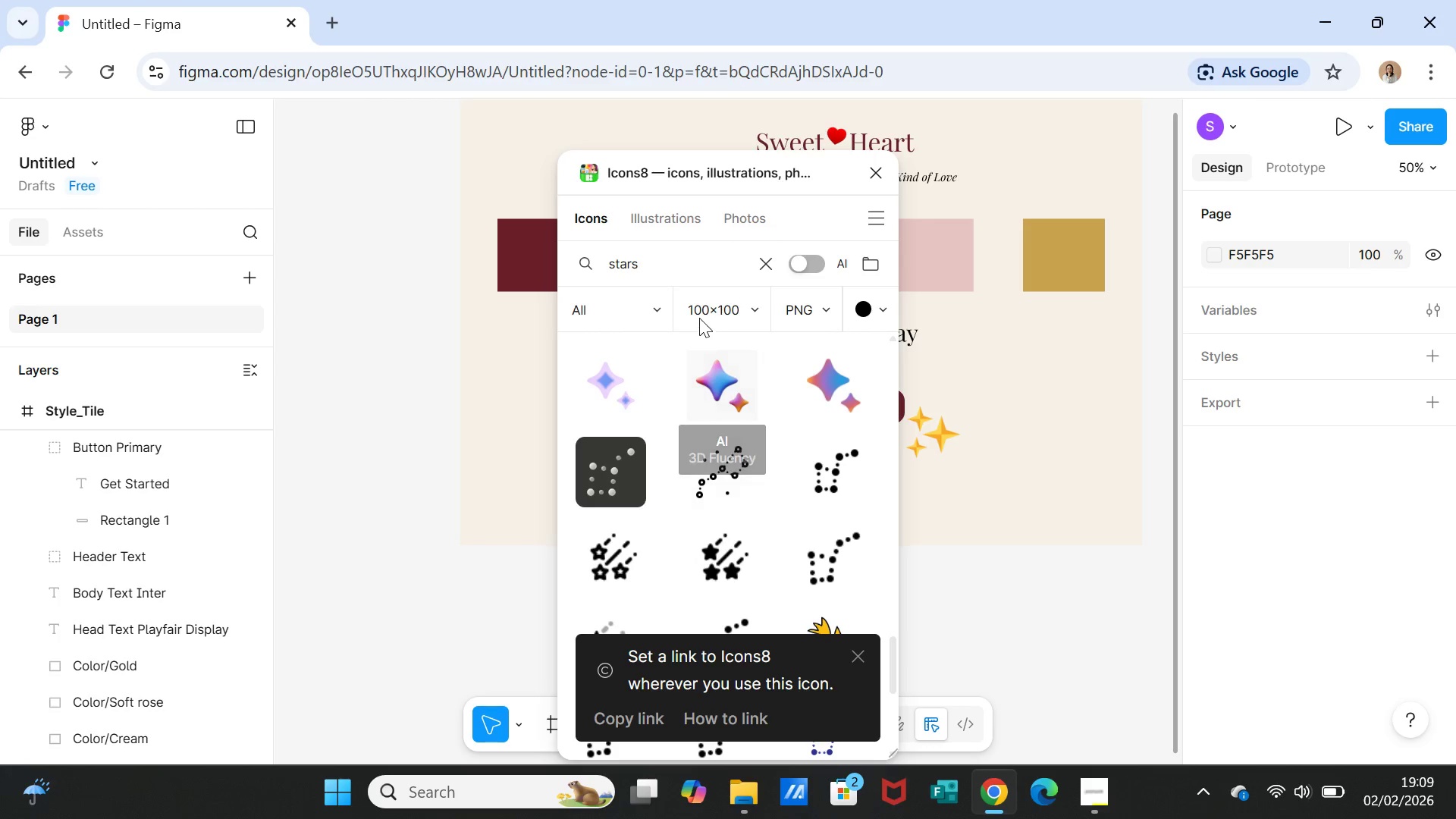 
left_click([674, 260])
 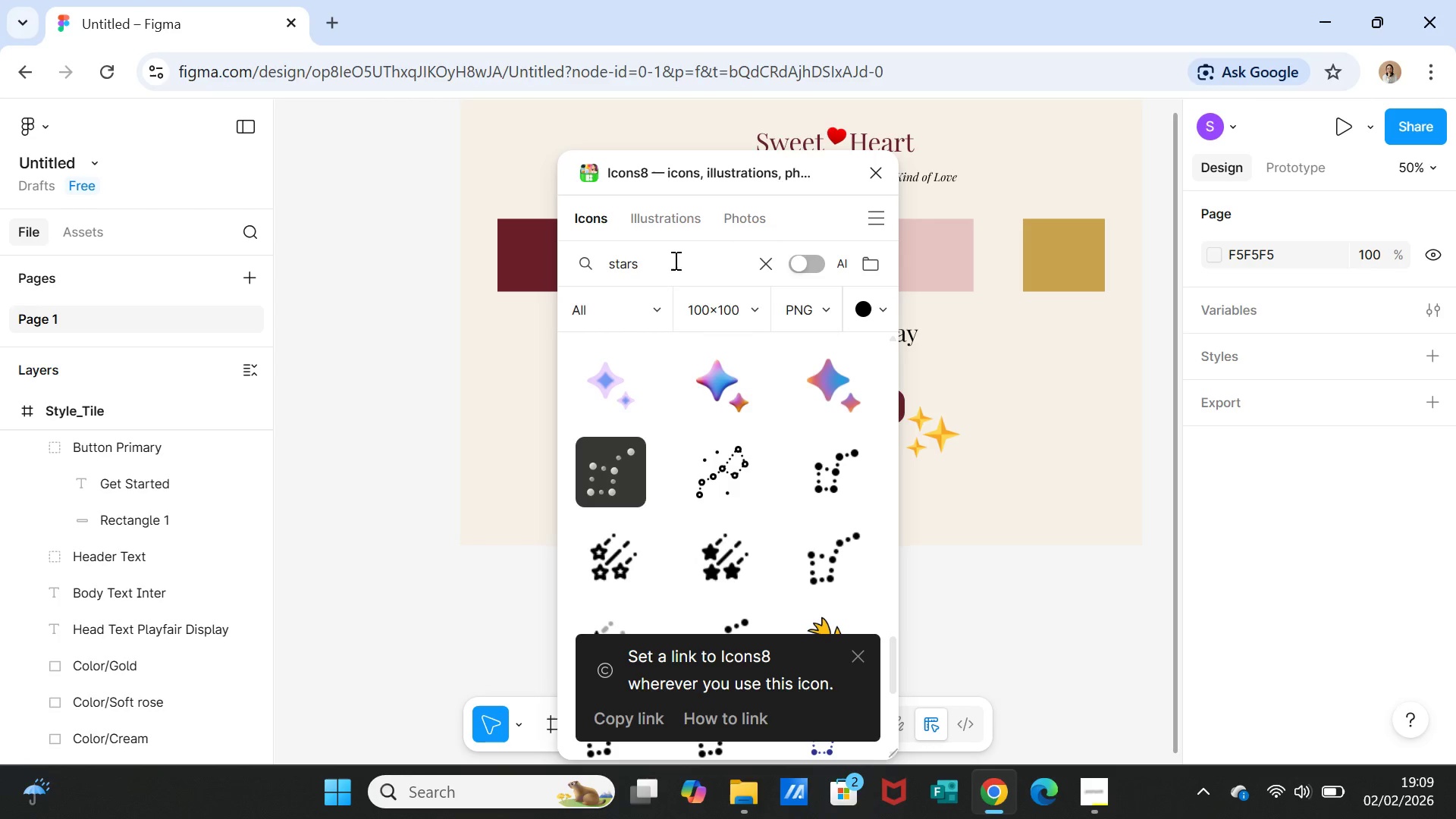 
left_click_drag(start_coordinate=[674, 260], to_coordinate=[599, 259])
 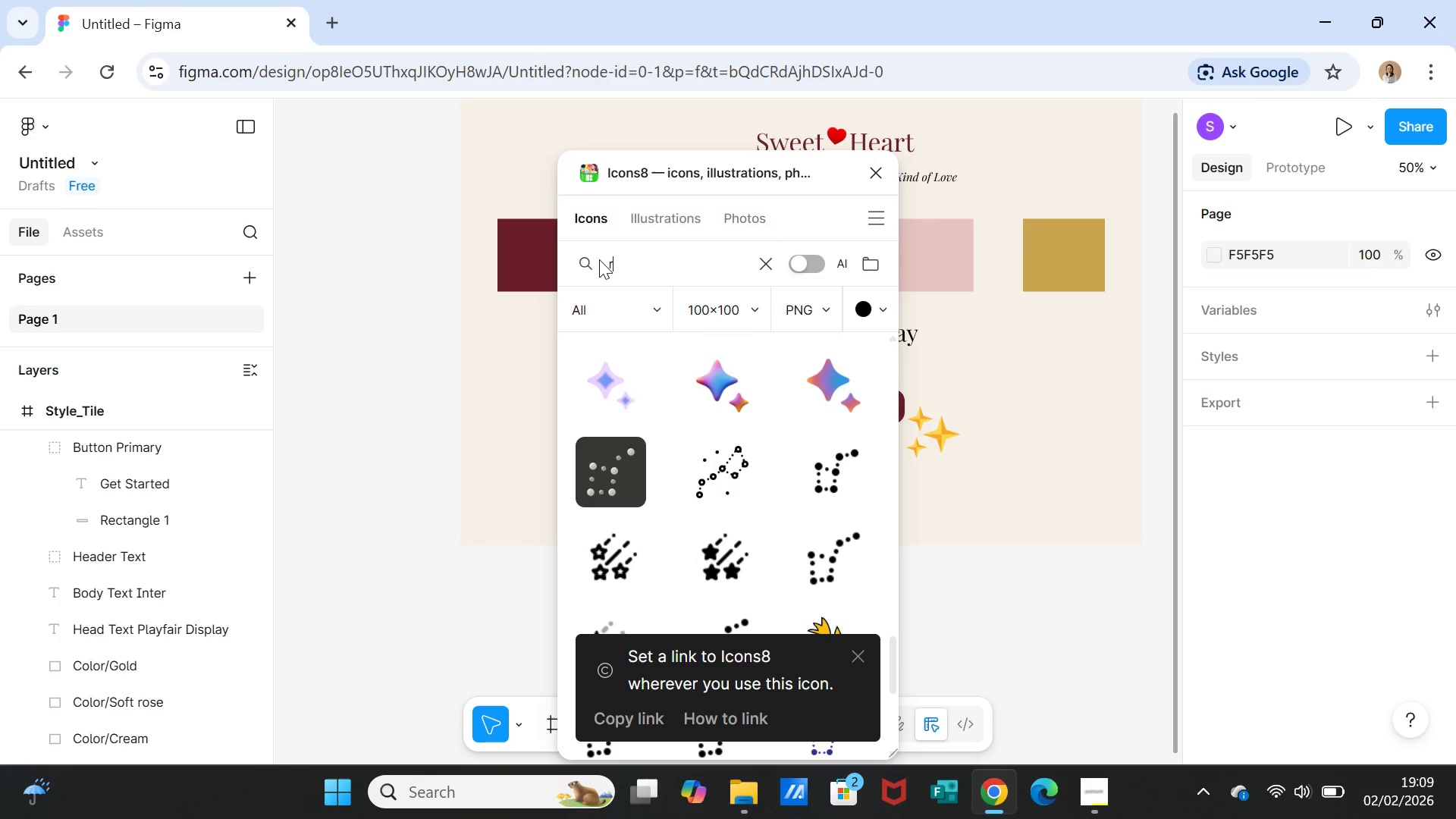 
type(red stars)
 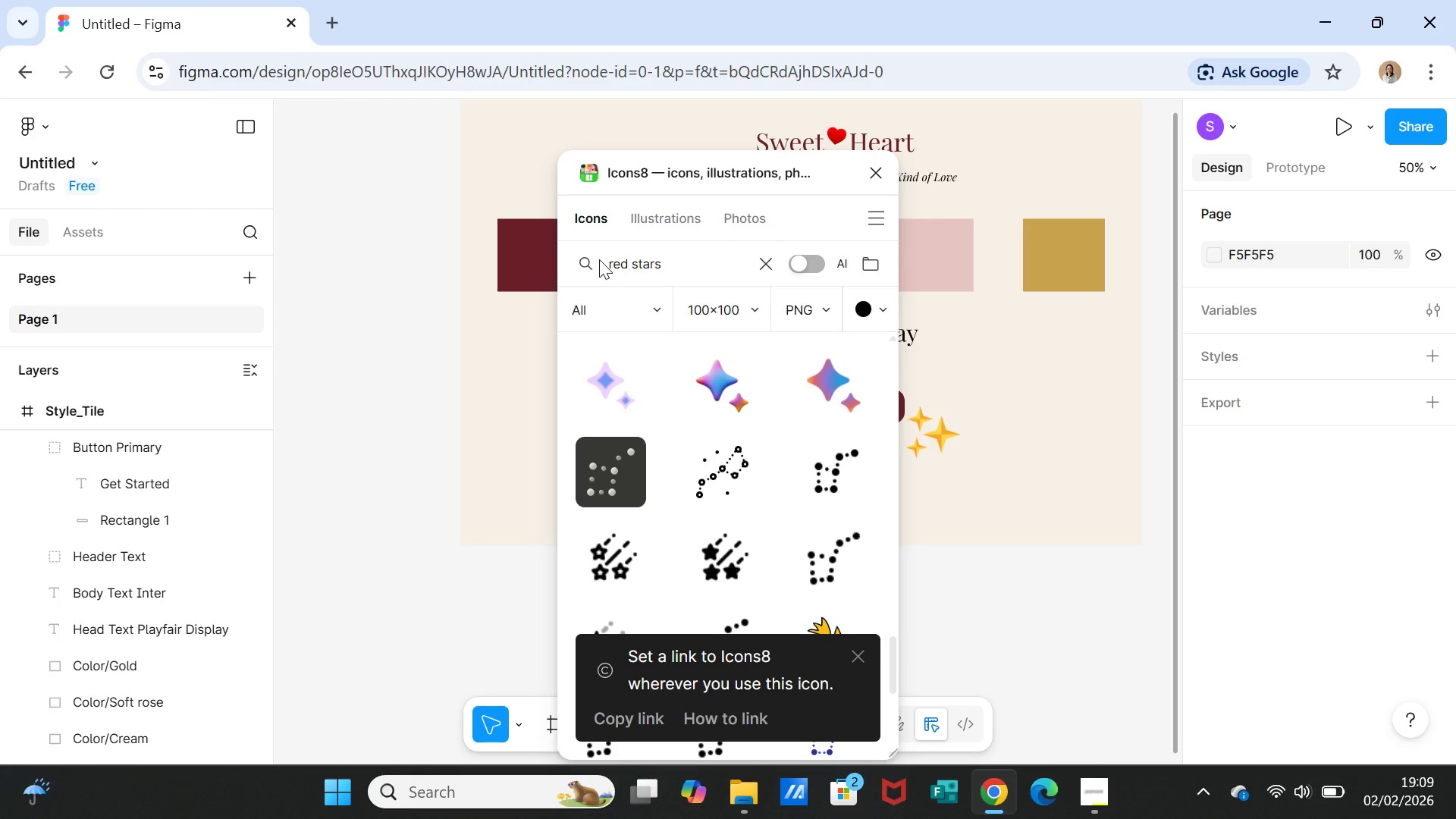 
key(Enter)
 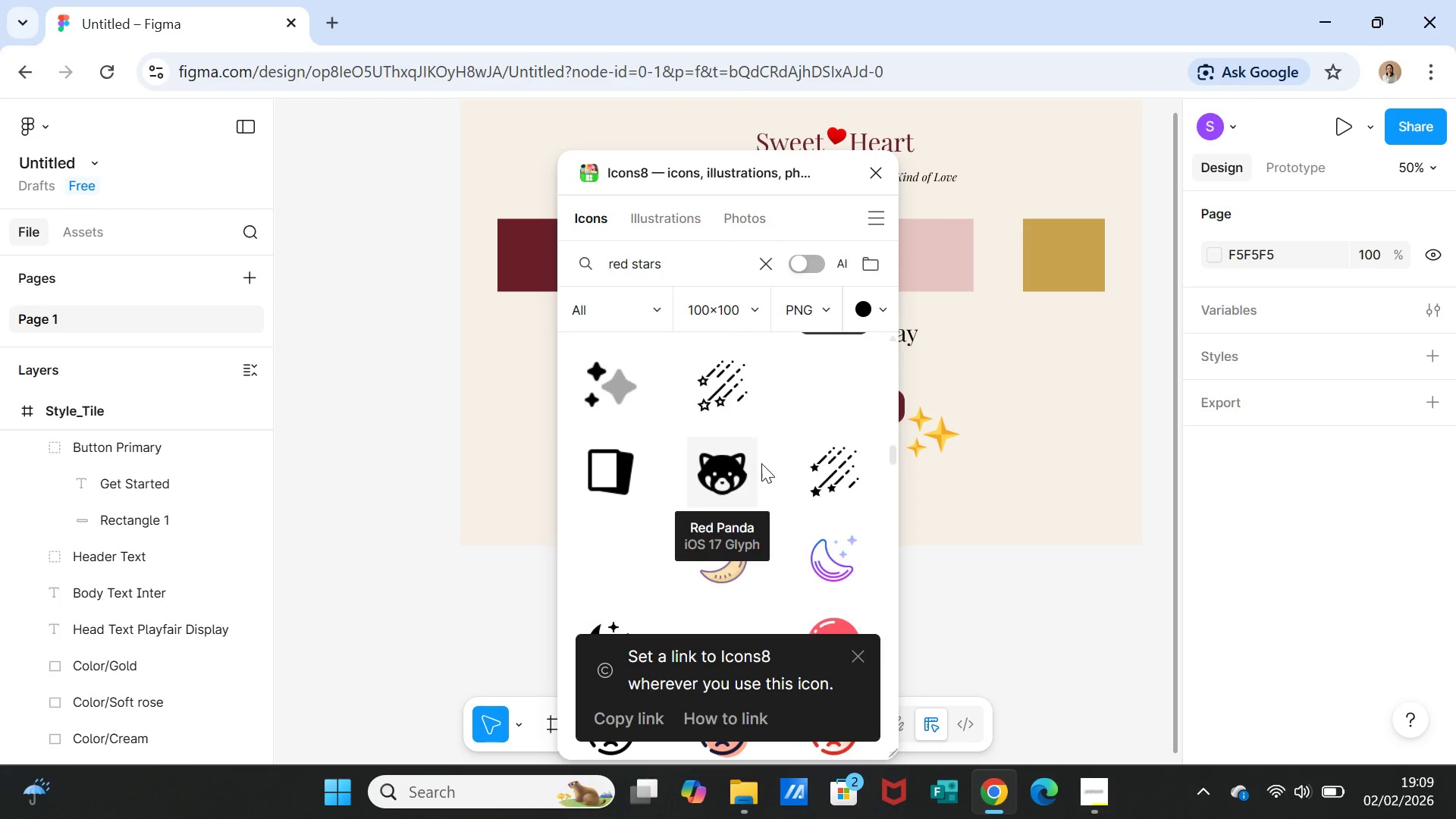 
scroll: coordinate [779, 475], scroll_direction: down, amount: 7.0
 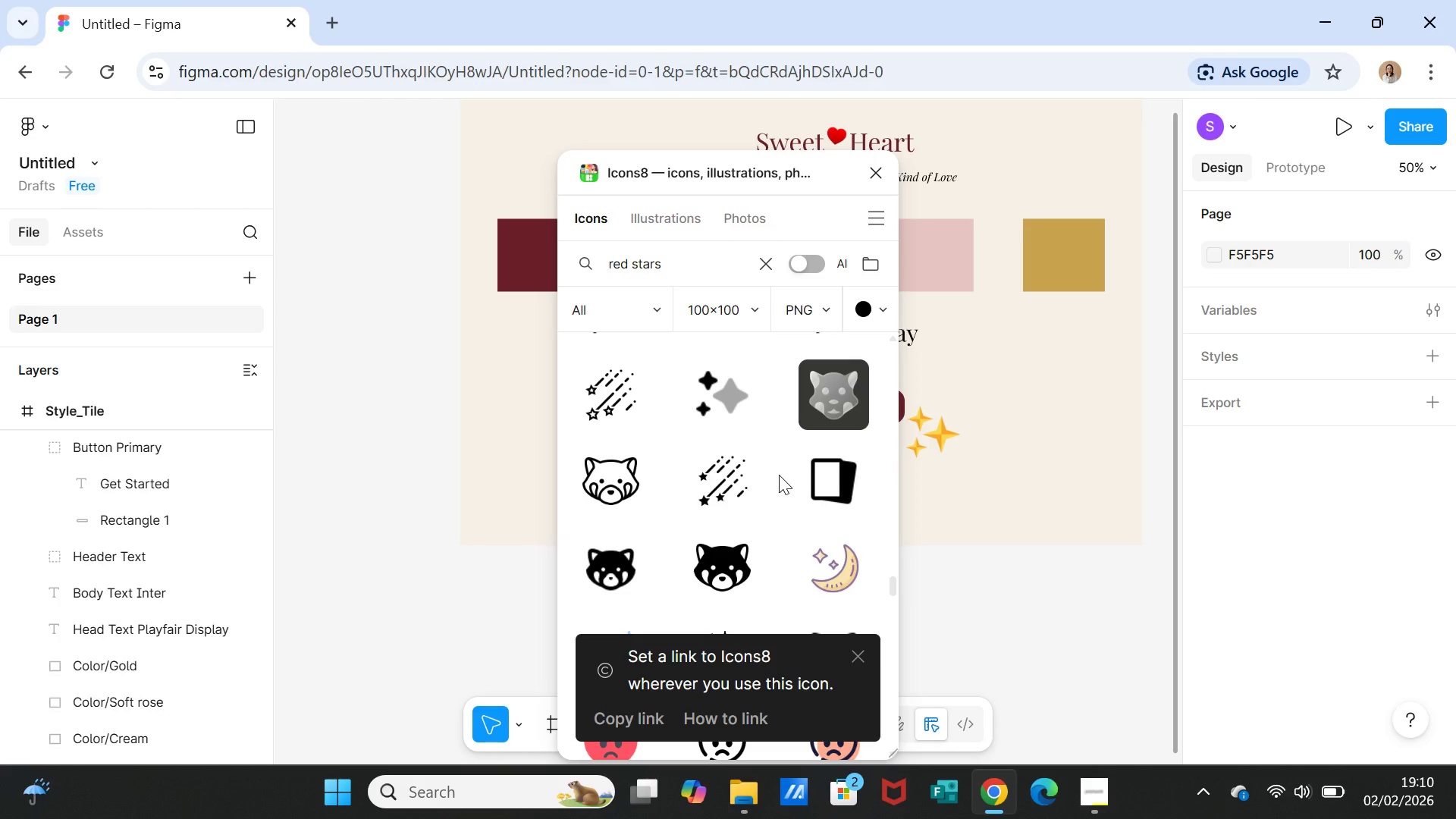 
scroll: coordinate [779, 475], scroll_direction: up, amount: 2.0
 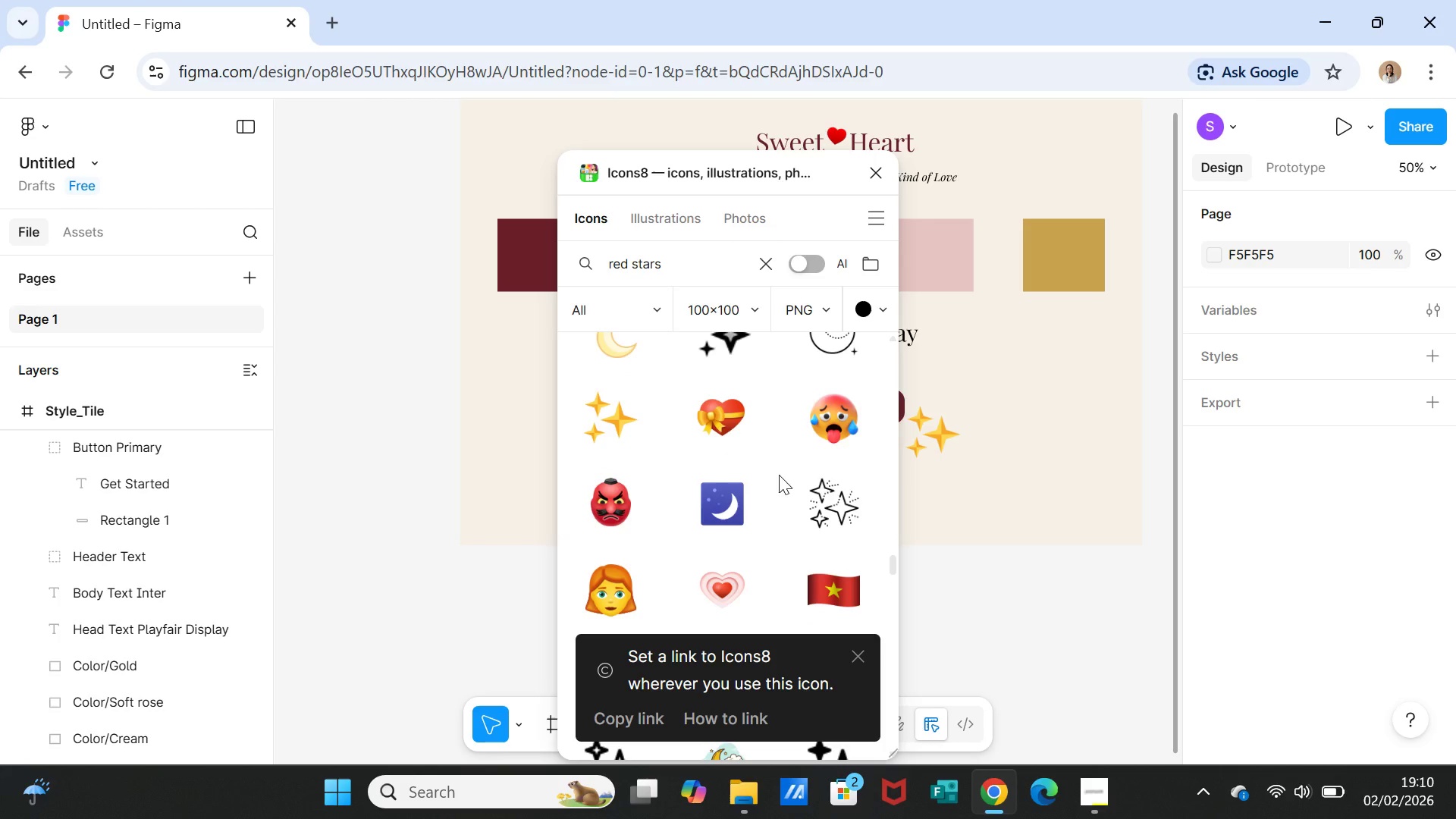 
scroll: coordinate [779, 475], scroll_direction: down, amount: 18.0
 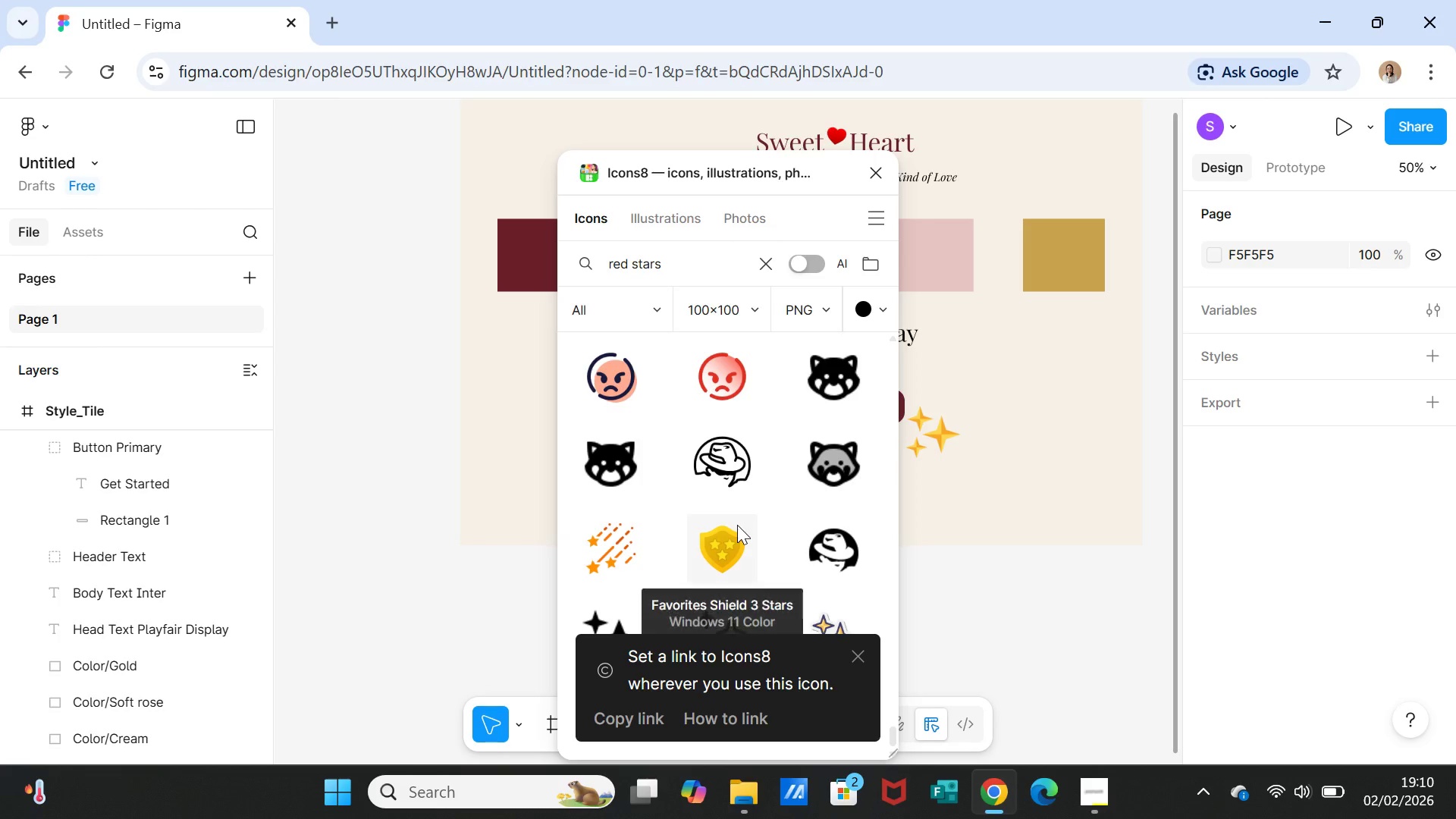 
scroll: coordinate [739, 516], scroll_direction: down, amount: 11.0
 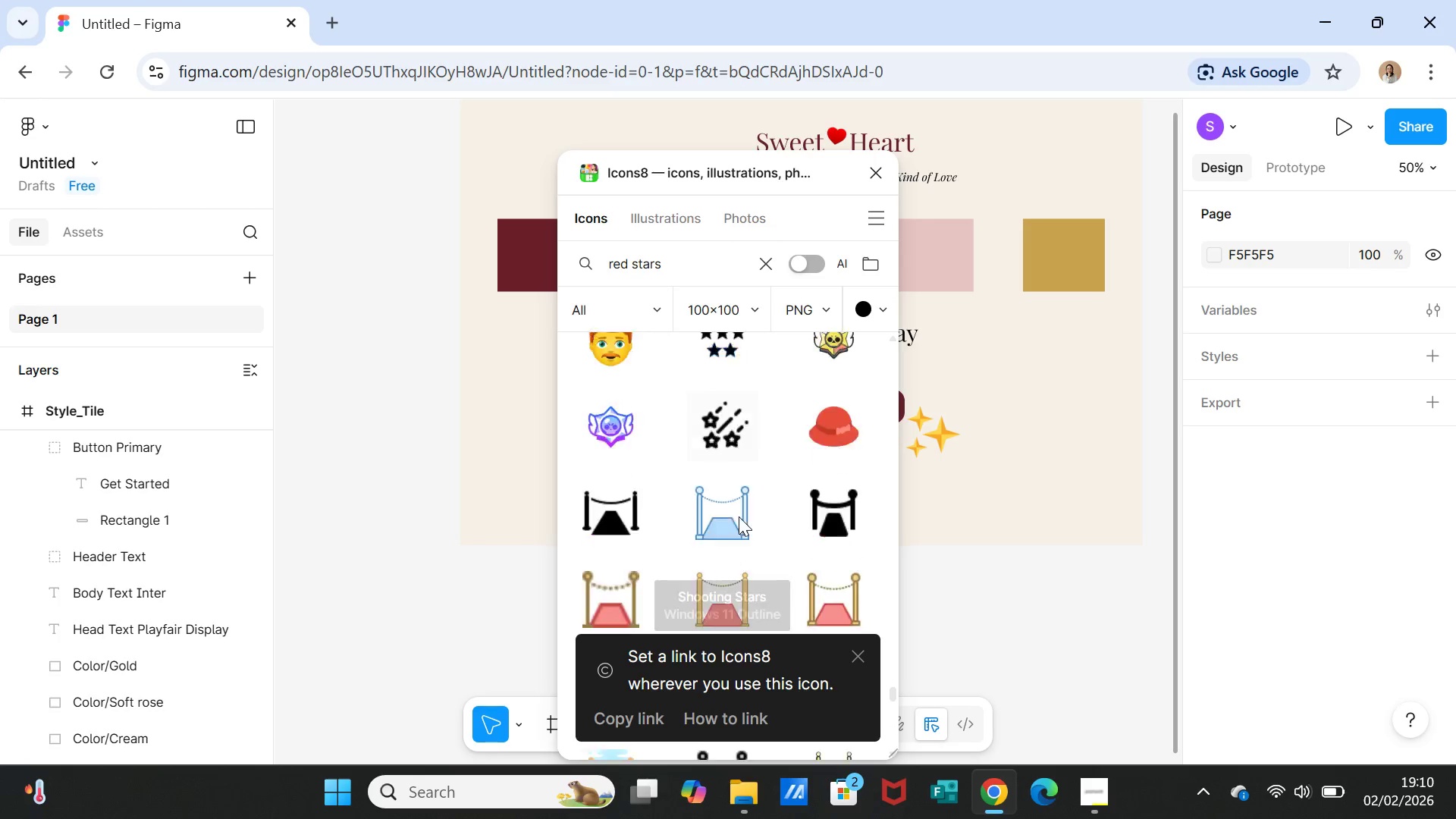 
scroll: coordinate [739, 514], scroll_direction: down, amount: 39.0
 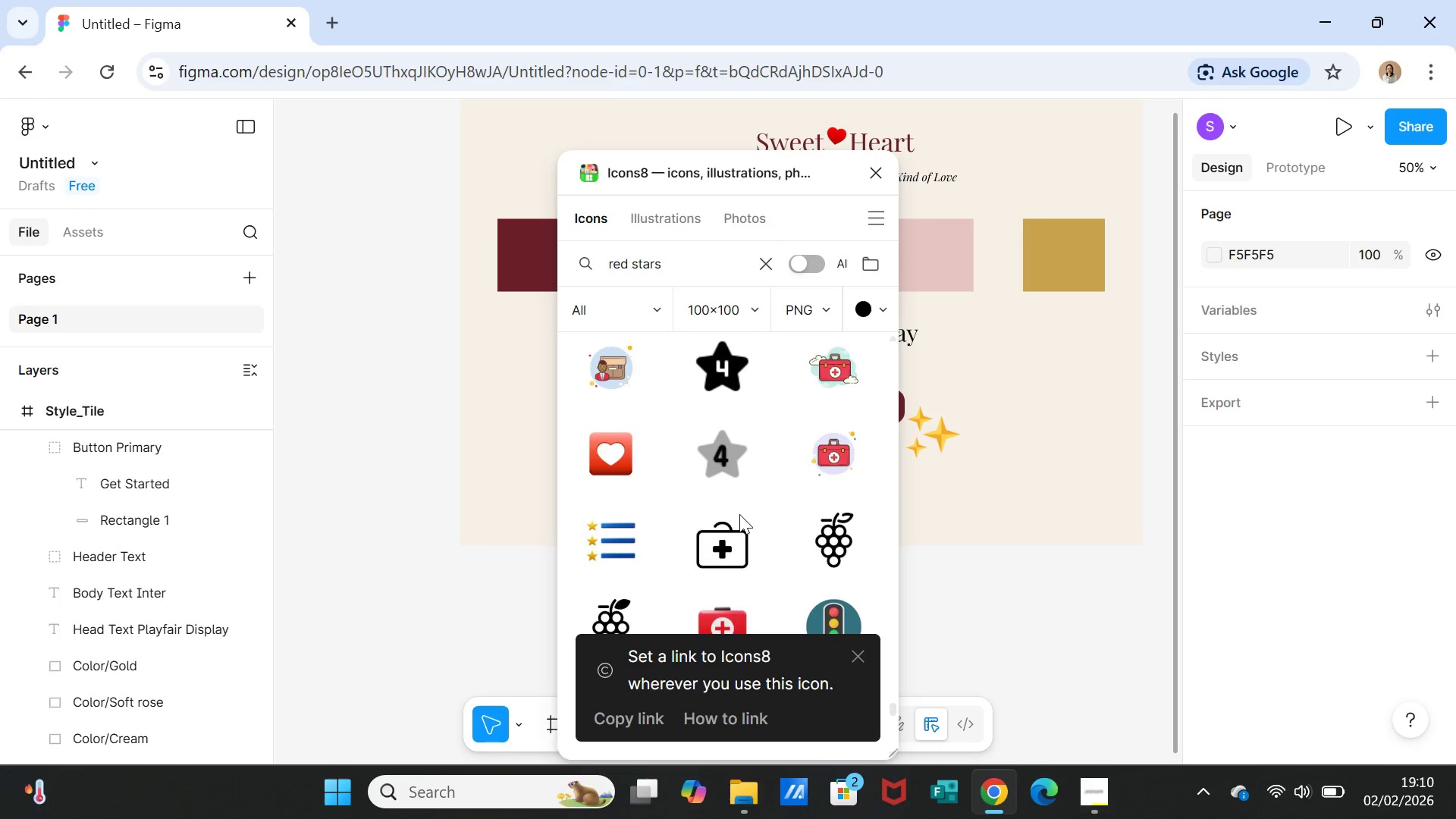 
scroll: coordinate [739, 514], scroll_direction: down, amount: 3.0
 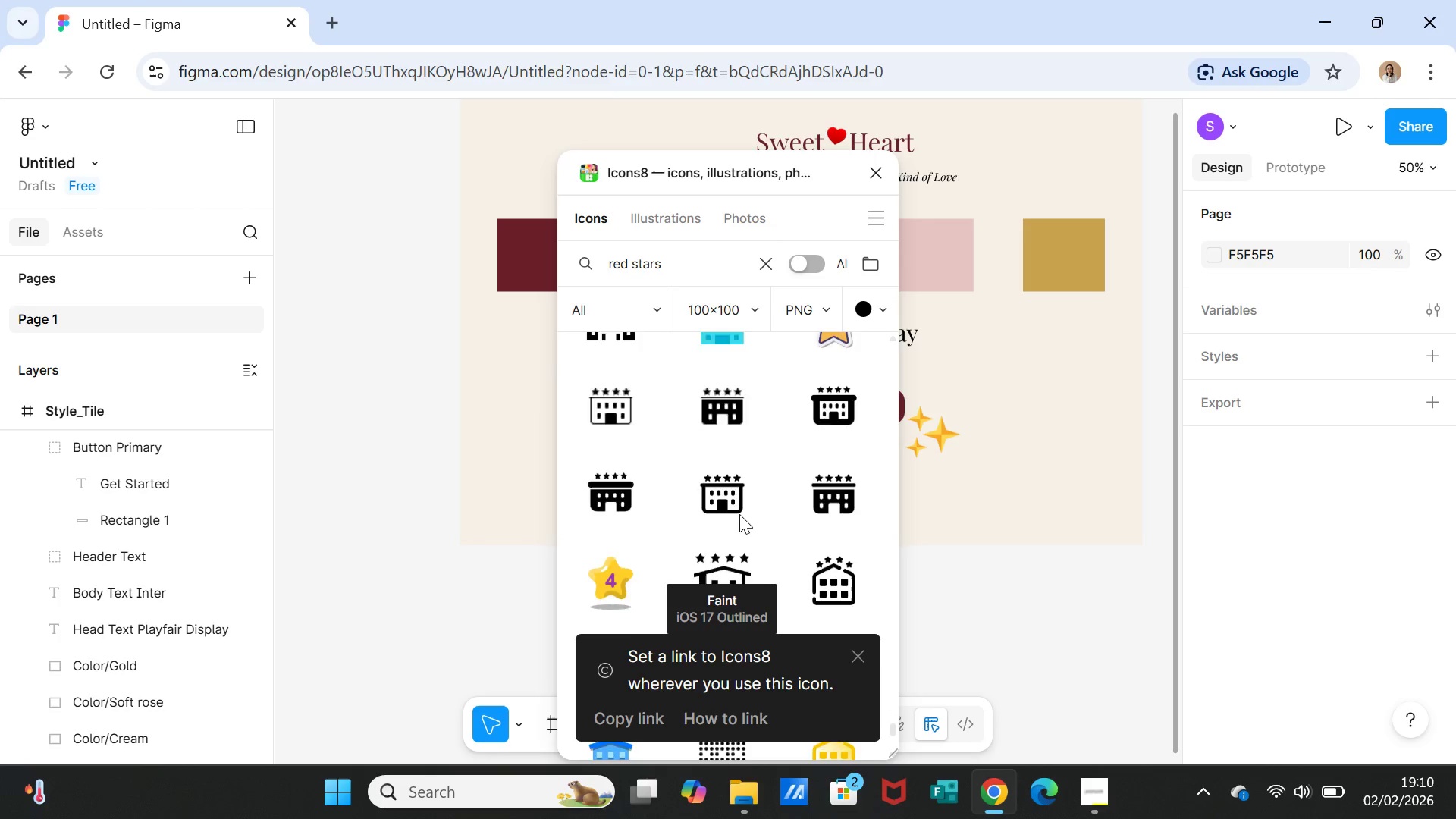 
scroll: coordinate [739, 514], scroll_direction: up, amount: 2.0
 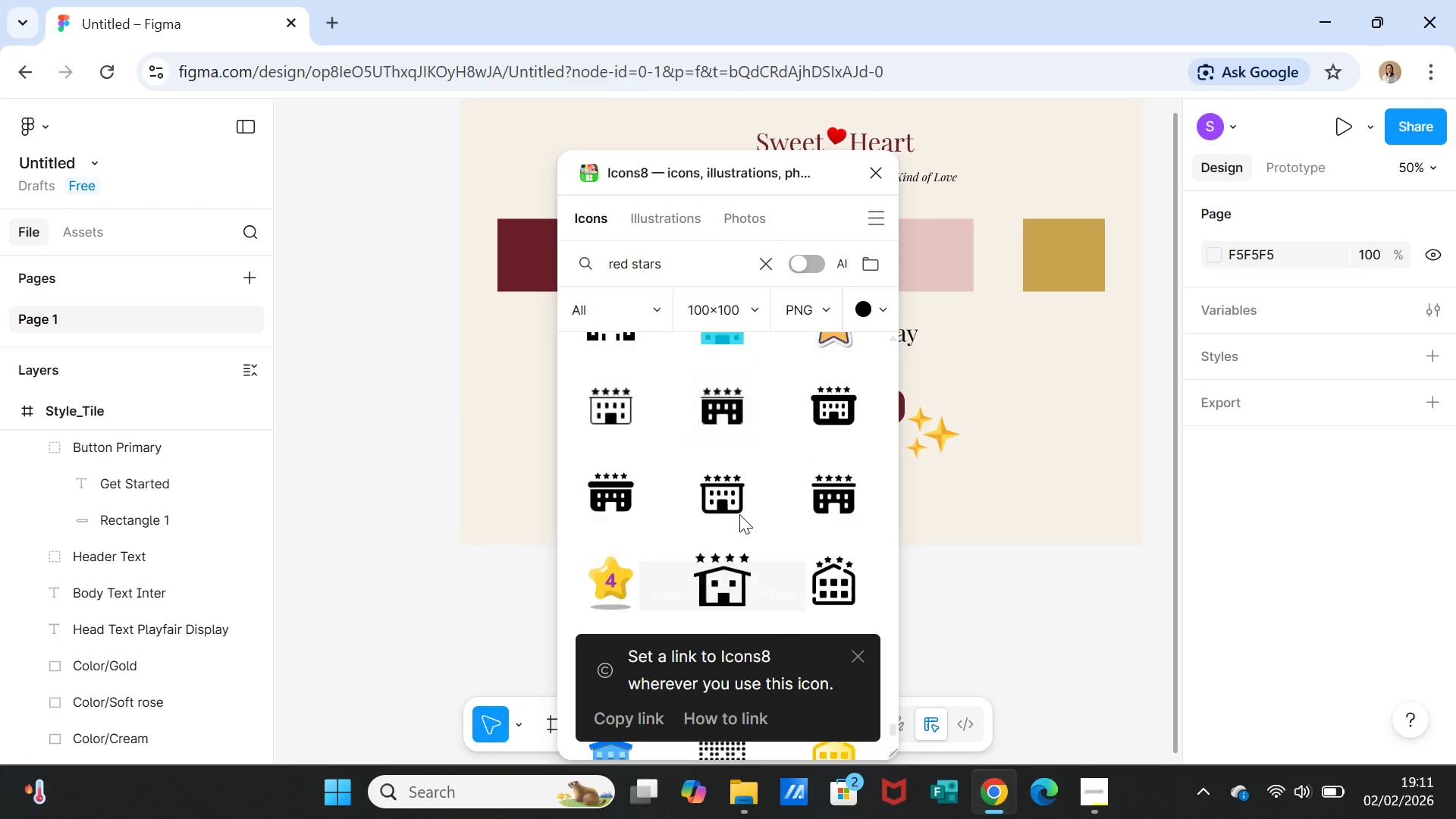 
scroll: coordinate [739, 514], scroll_direction: down, amount: 29.0
 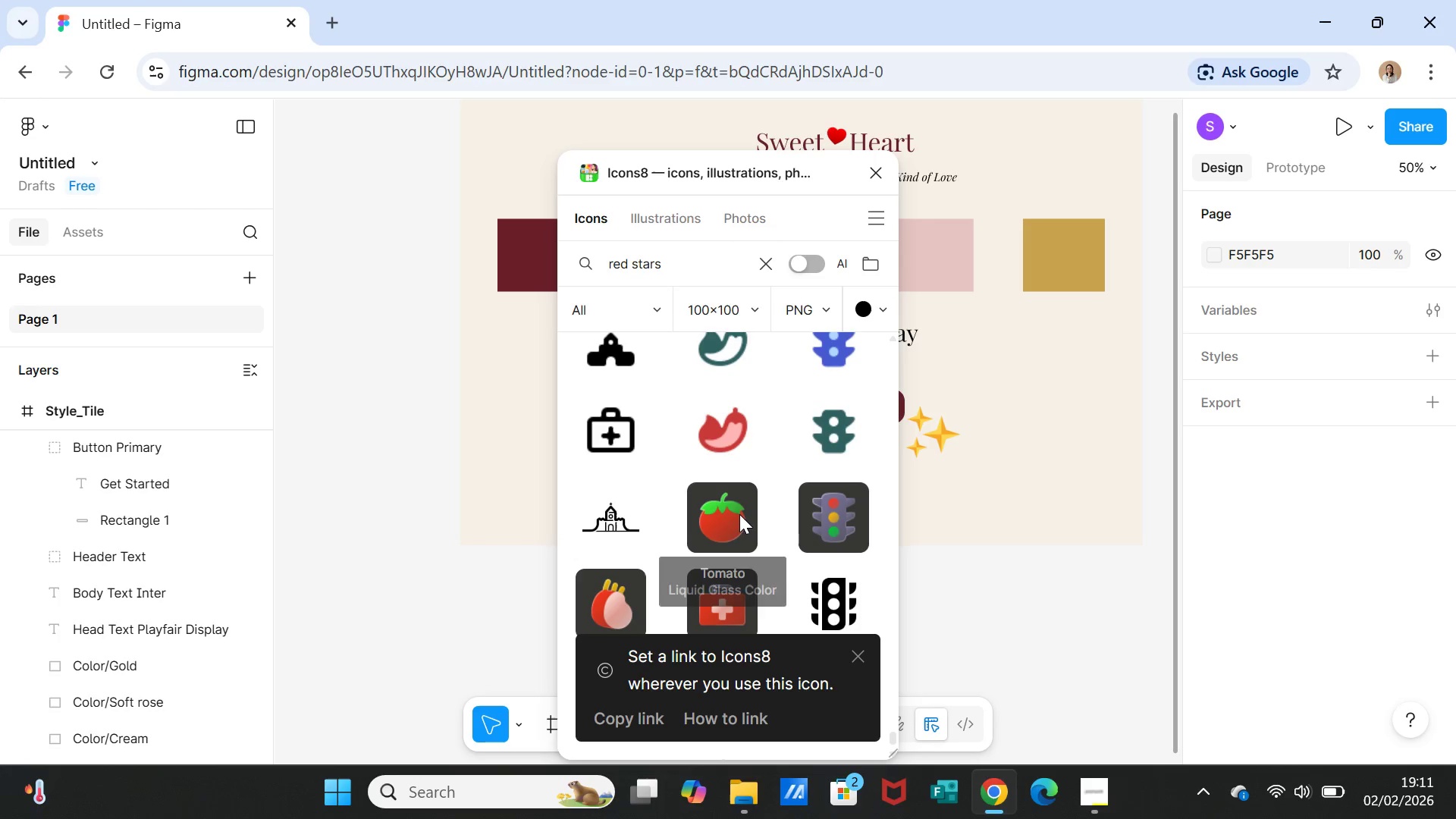 
left_click([1058, 469])
 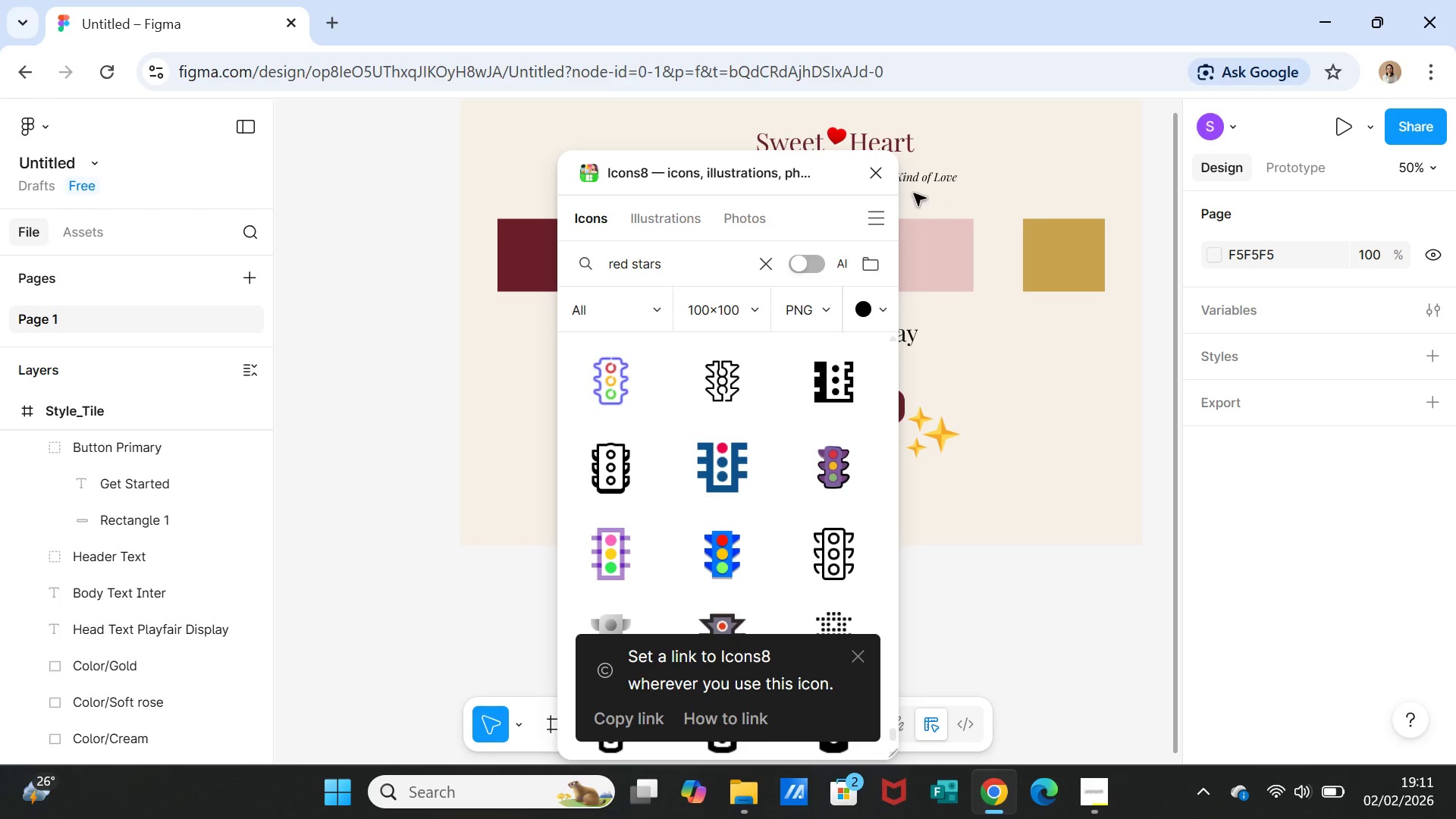 
left_click([878, 173])
 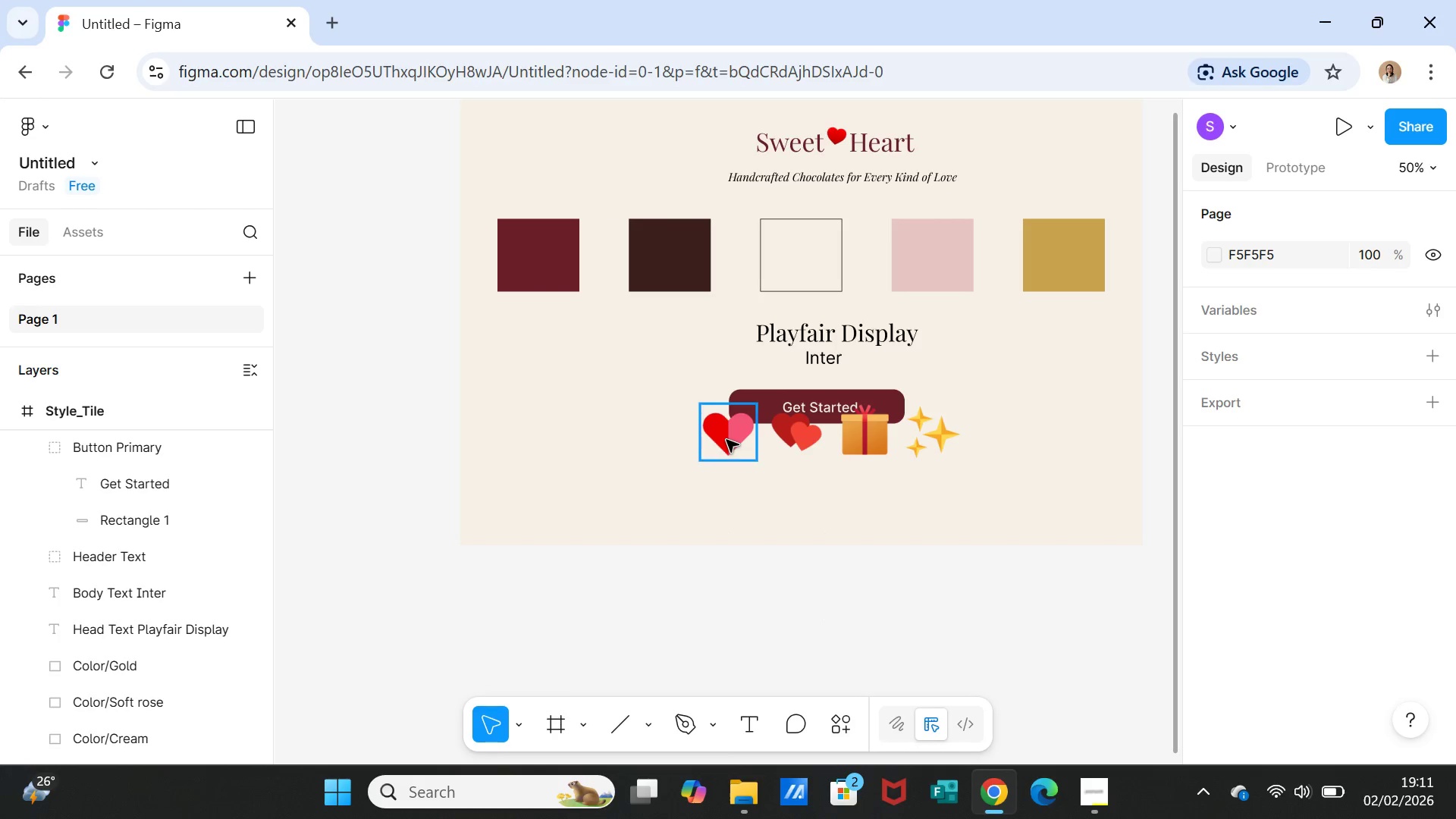 
left_click_drag(start_coordinate=[726, 440], to_coordinate=[643, 476])
 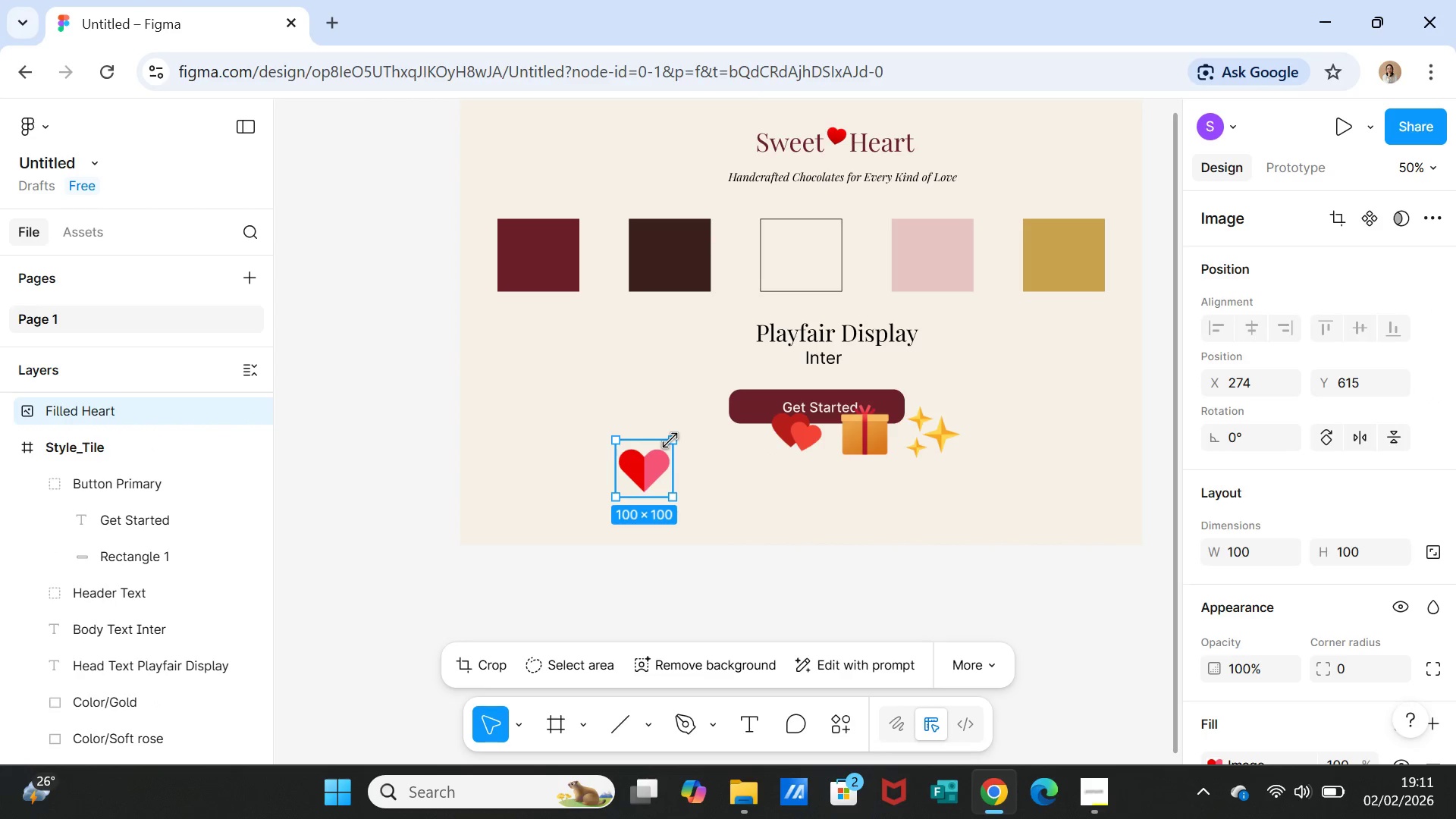 
left_click_drag(start_coordinate=[670, 441], to_coordinate=[664, 452])
 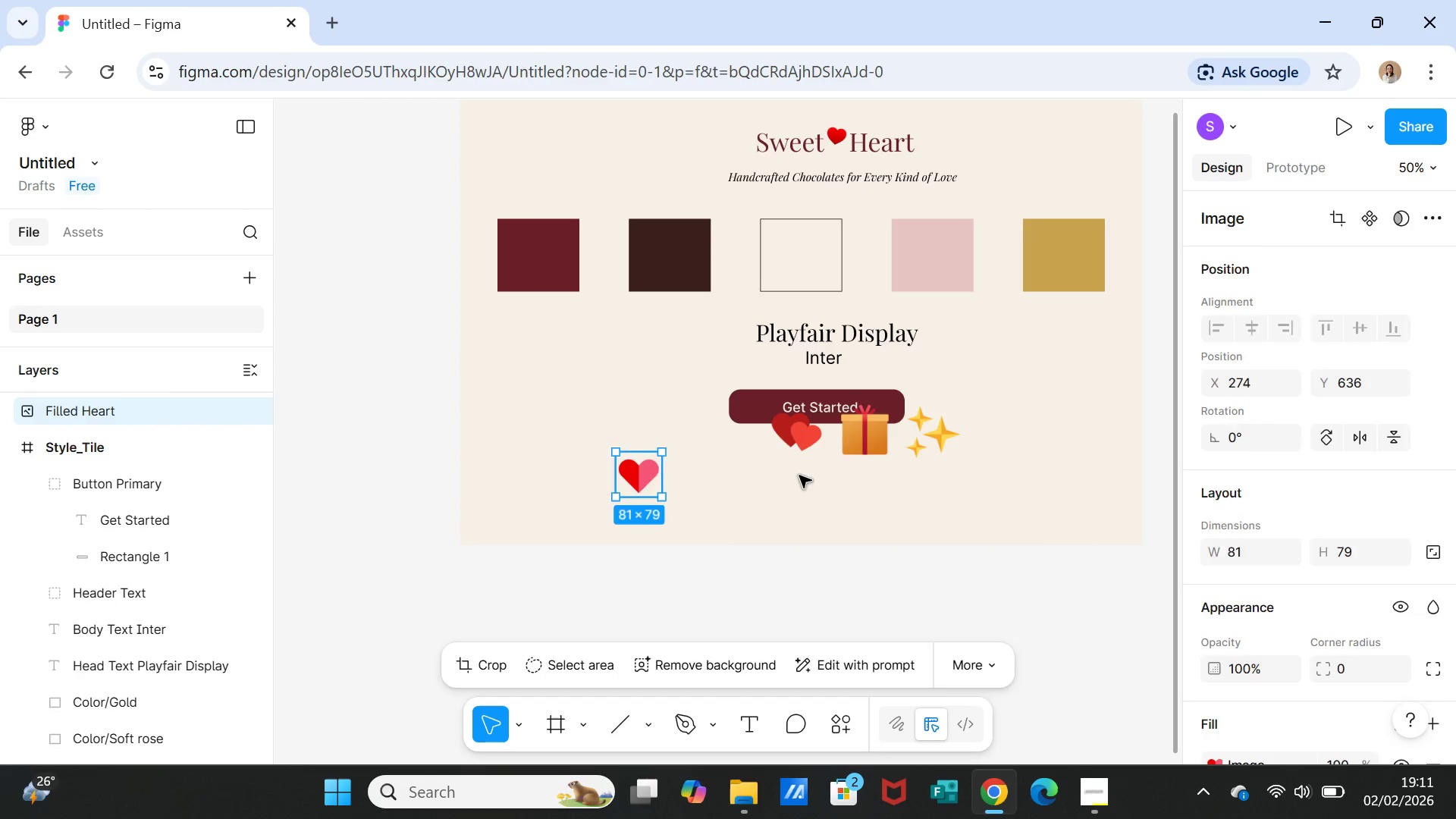 
left_click([799, 475])
 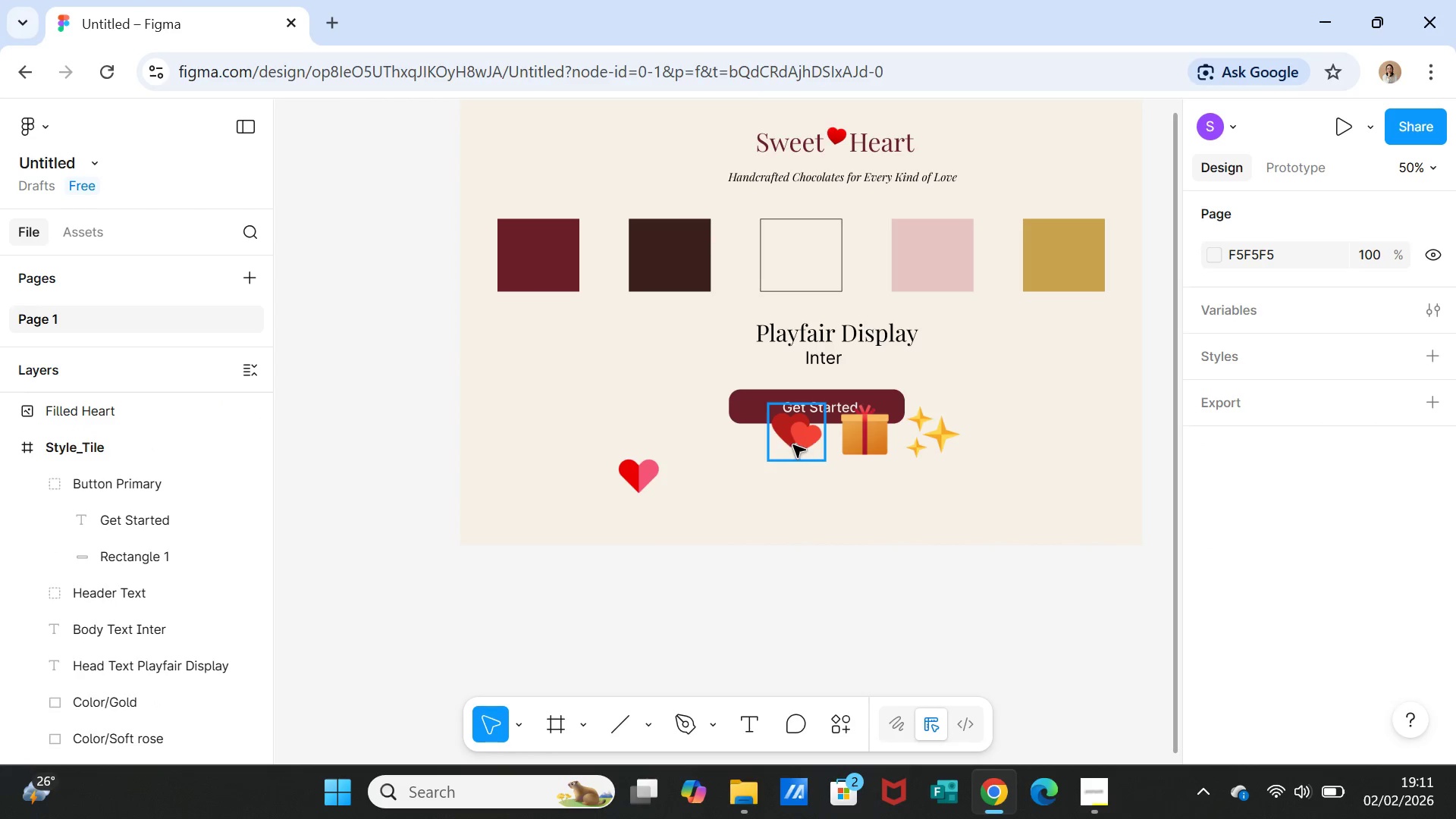 
left_click_drag(start_coordinate=[793, 445], to_coordinate=[732, 489])
 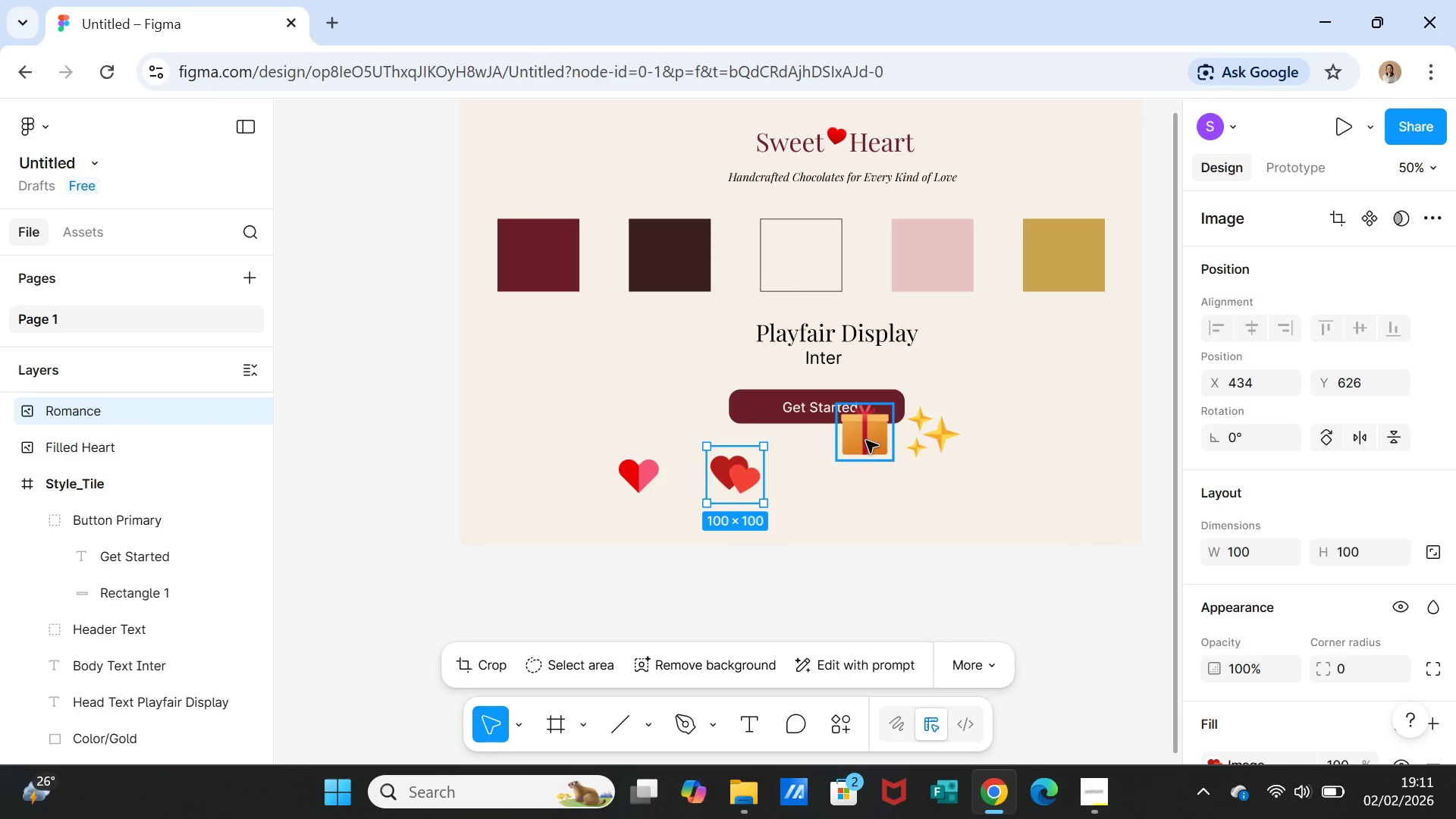 
left_click([866, 441])
 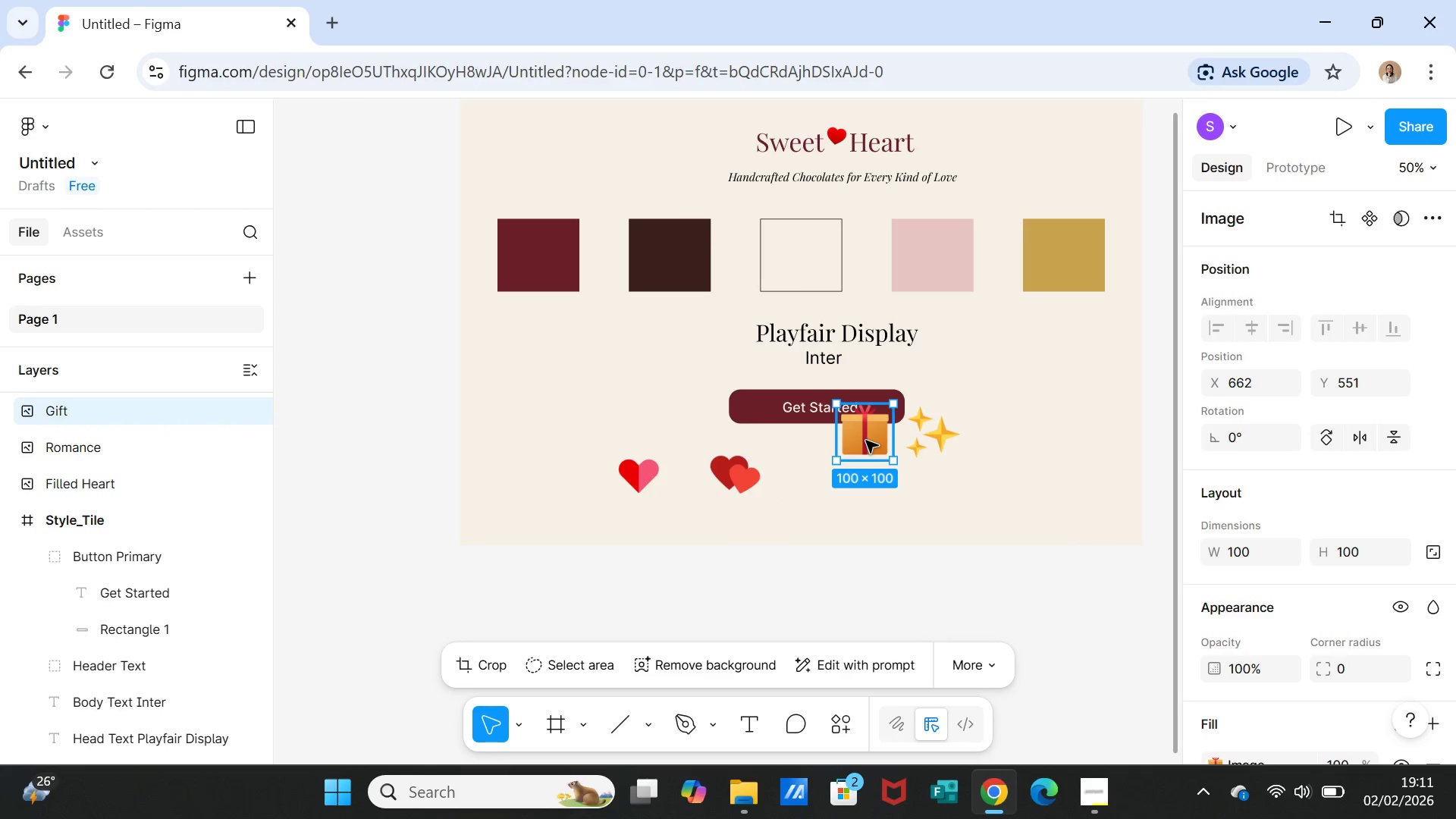 
left_click_drag(start_coordinate=[866, 441], to_coordinate=[846, 482])
 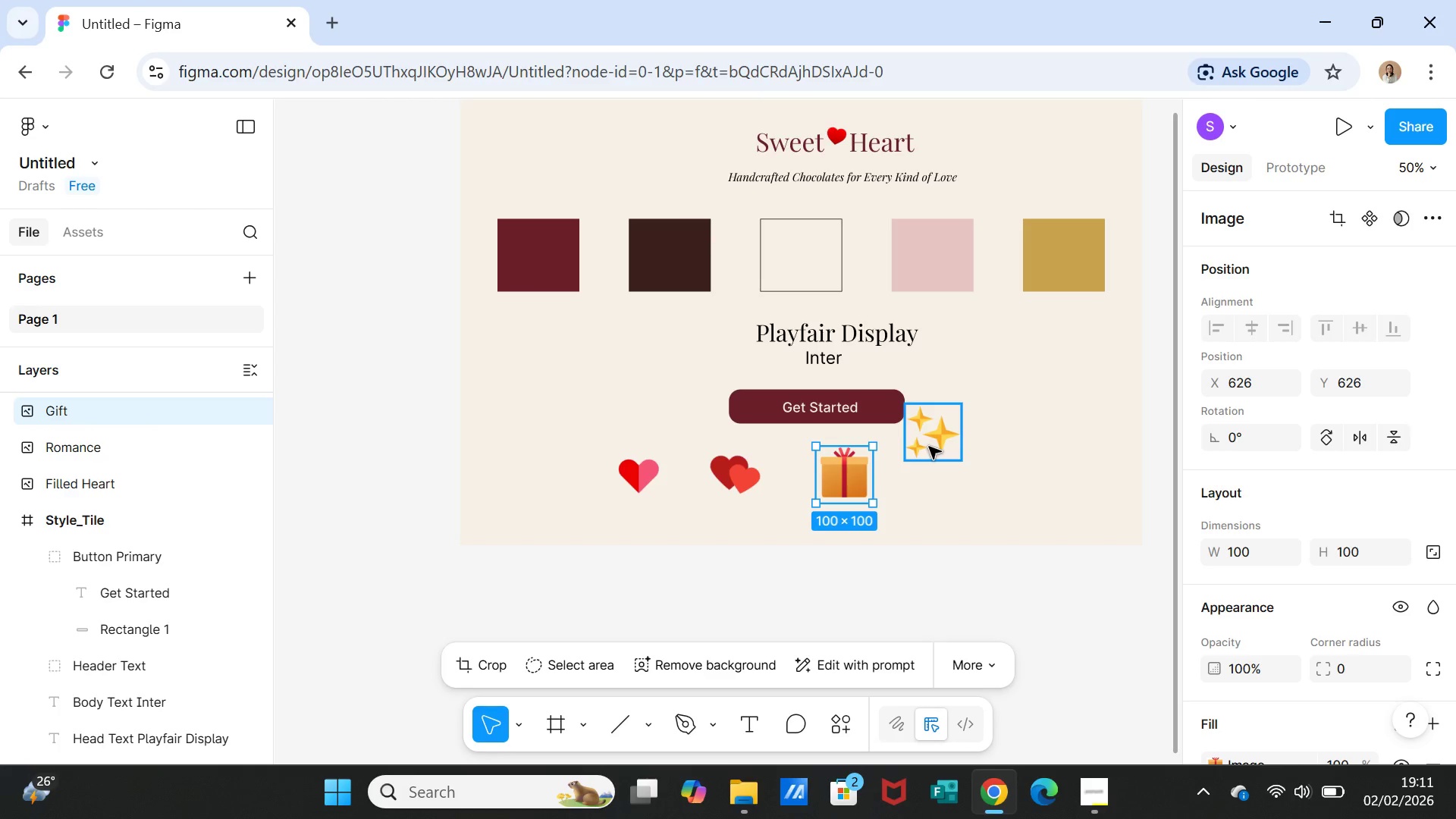 
left_click_drag(start_coordinate=[929, 447], to_coordinate=[951, 482])
 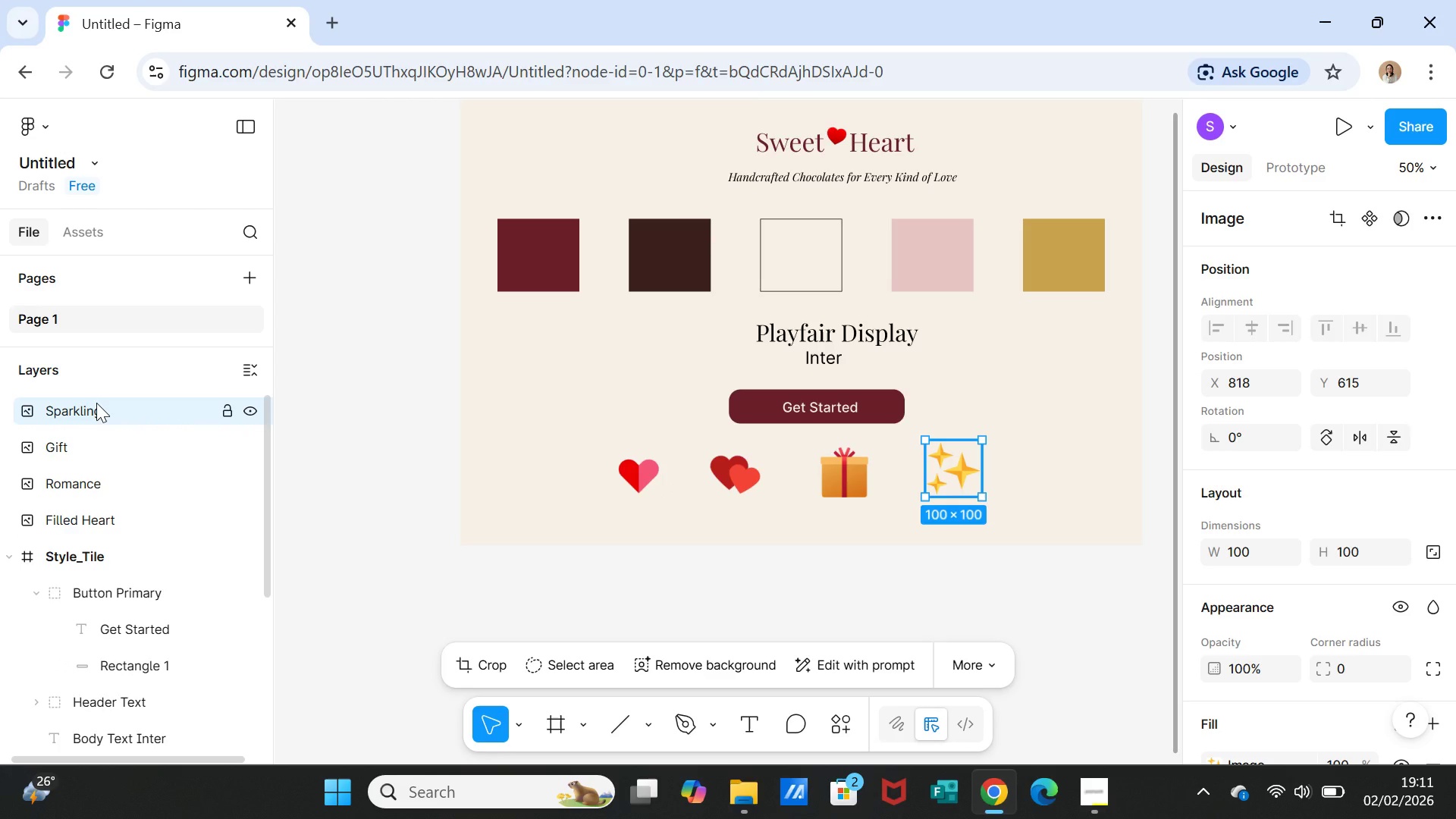 
right_click([96, 403])
 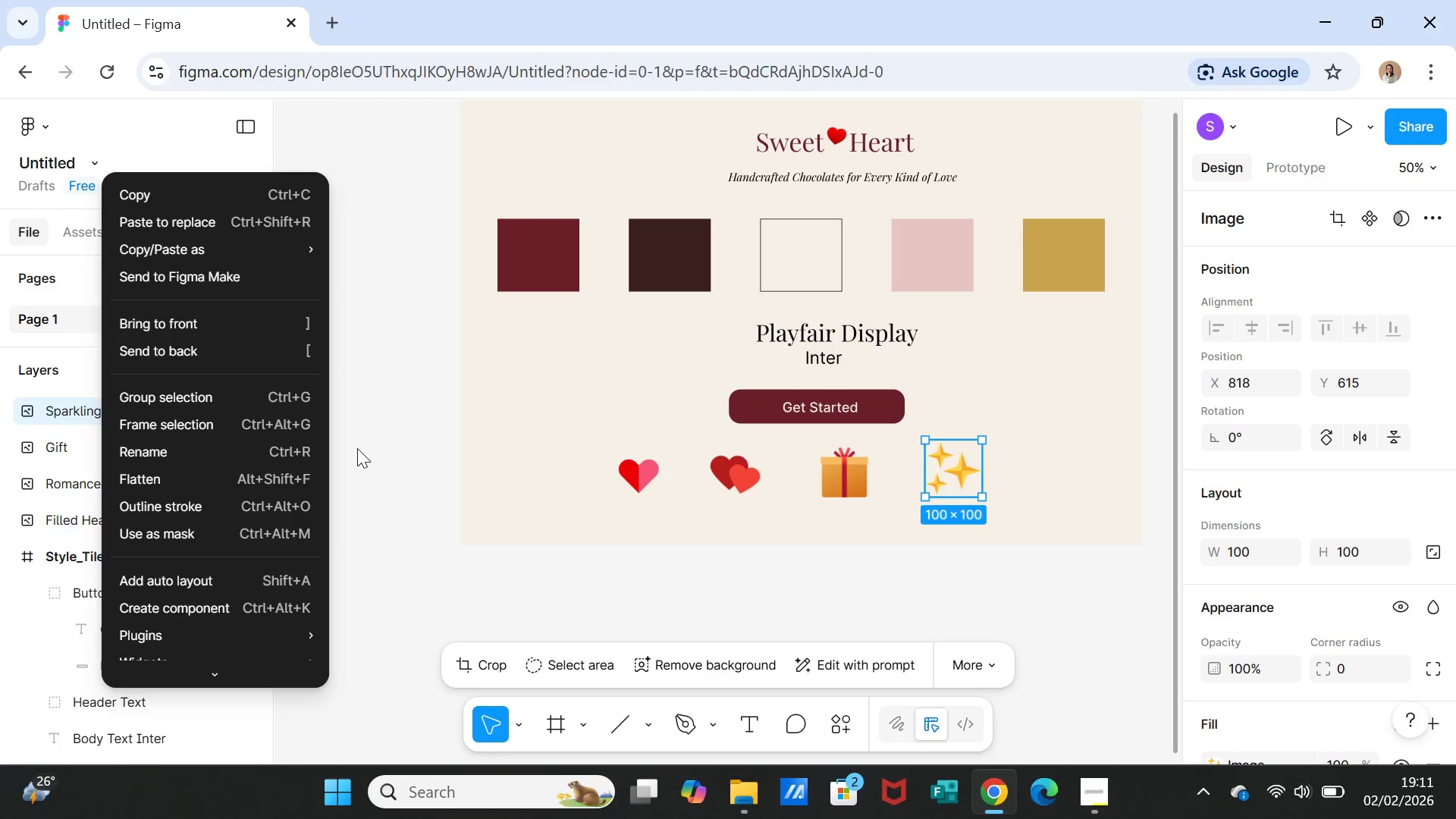 
left_click([377, 451])
 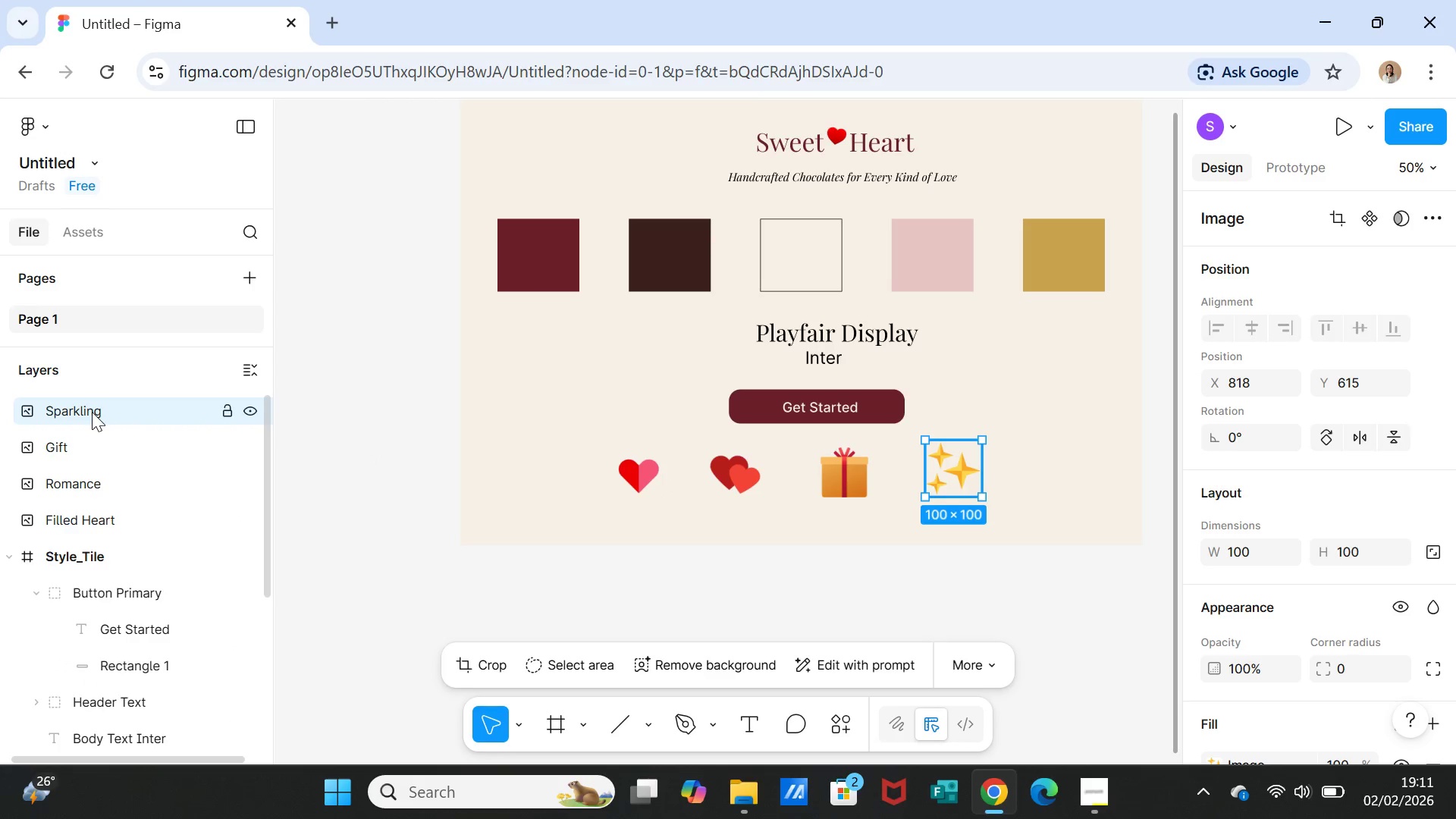 
double_click([92, 412])
 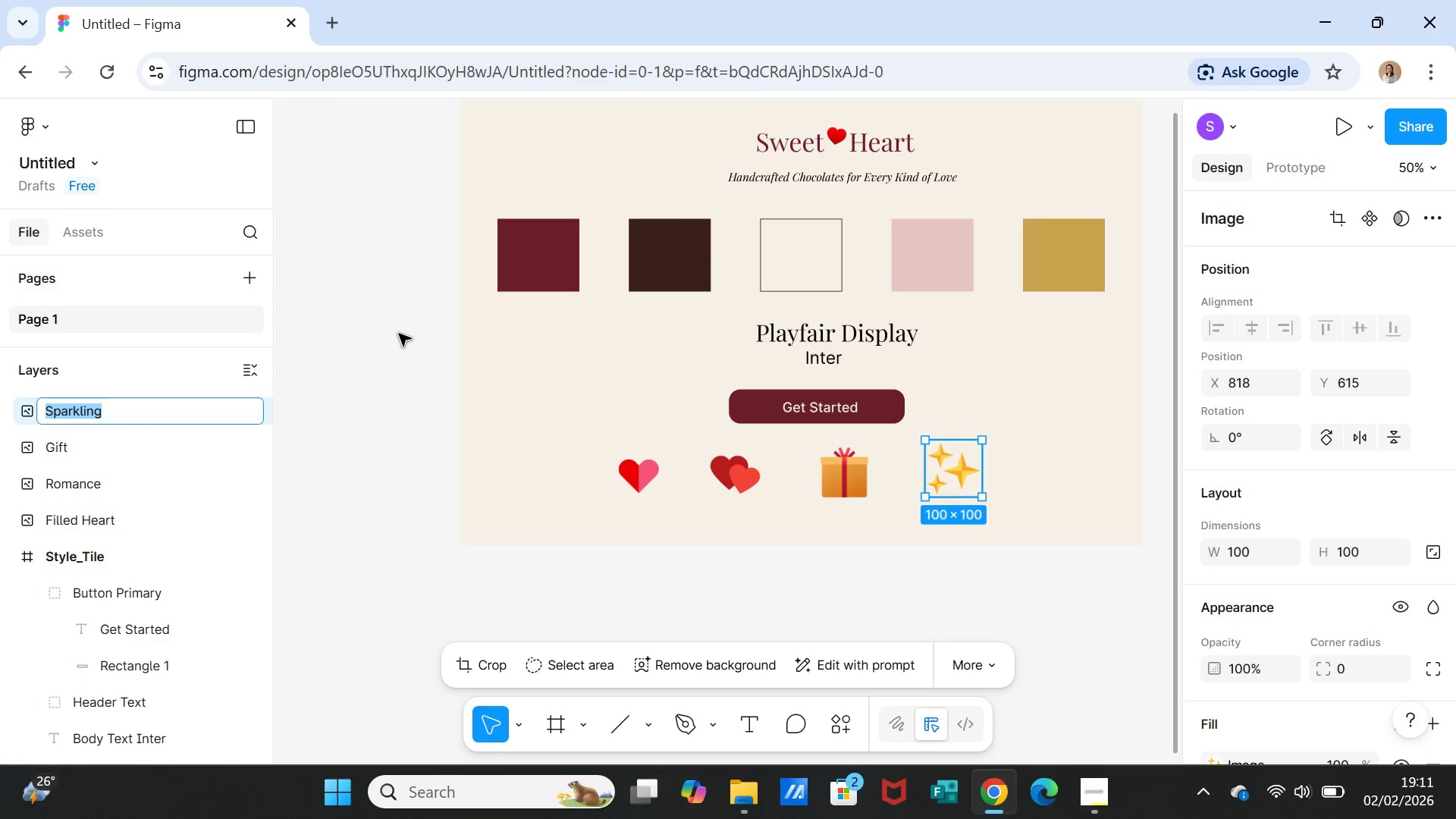 
type(Icon Star)
 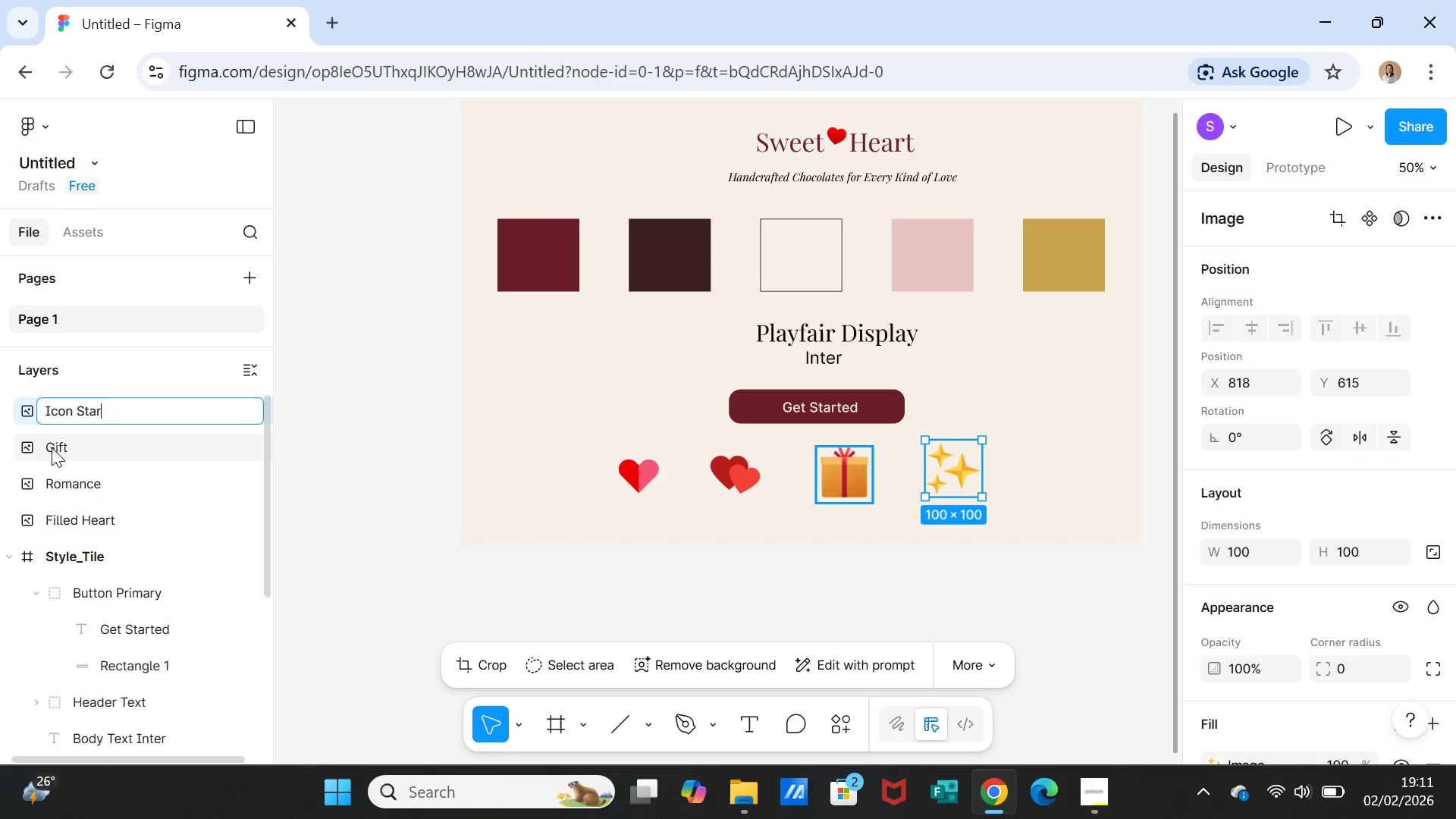 
left_click([49, 449])
 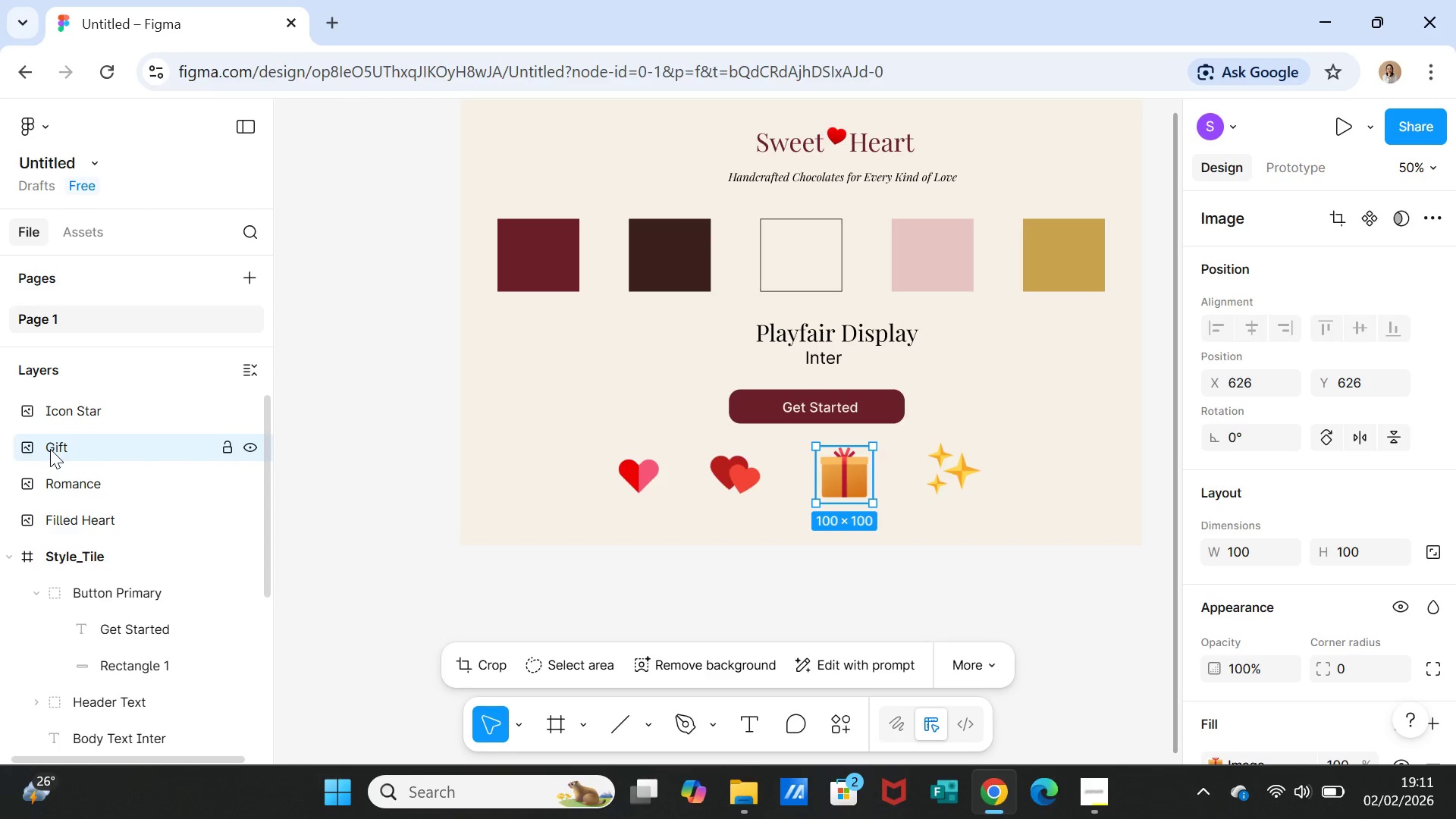 
double_click([50, 449])
 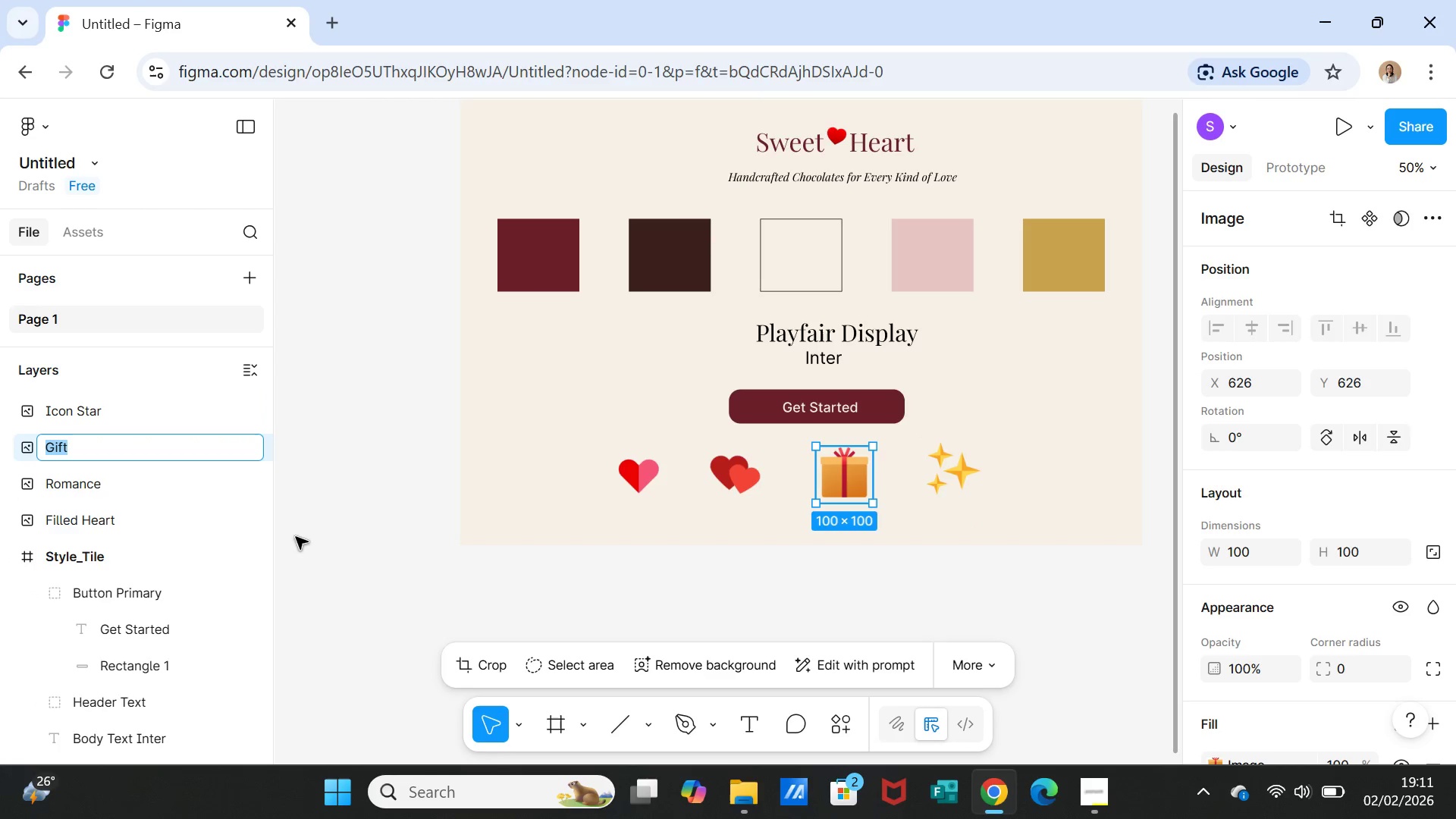 
type(Icon gift)
 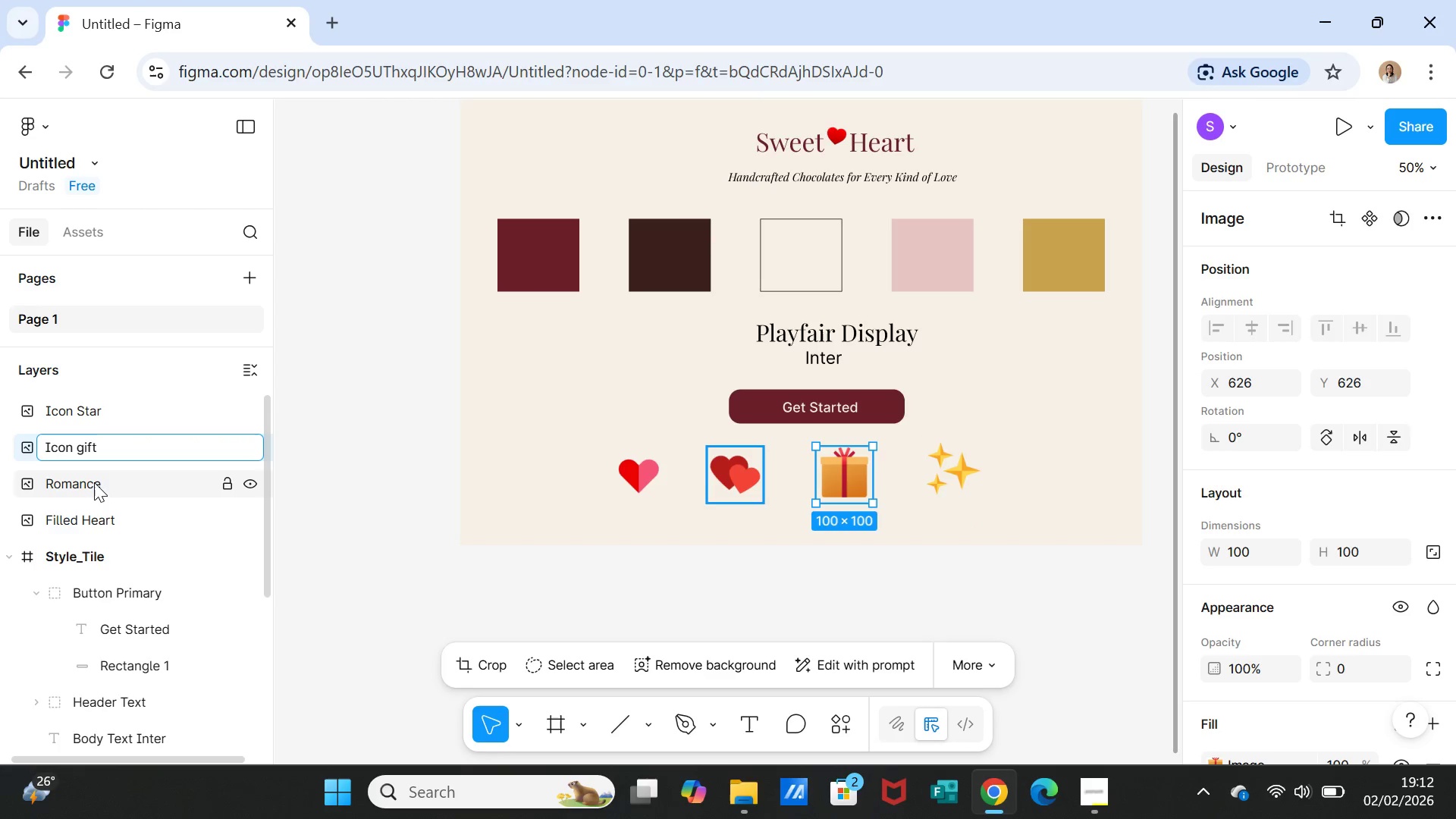 
double_click([94, 482])
 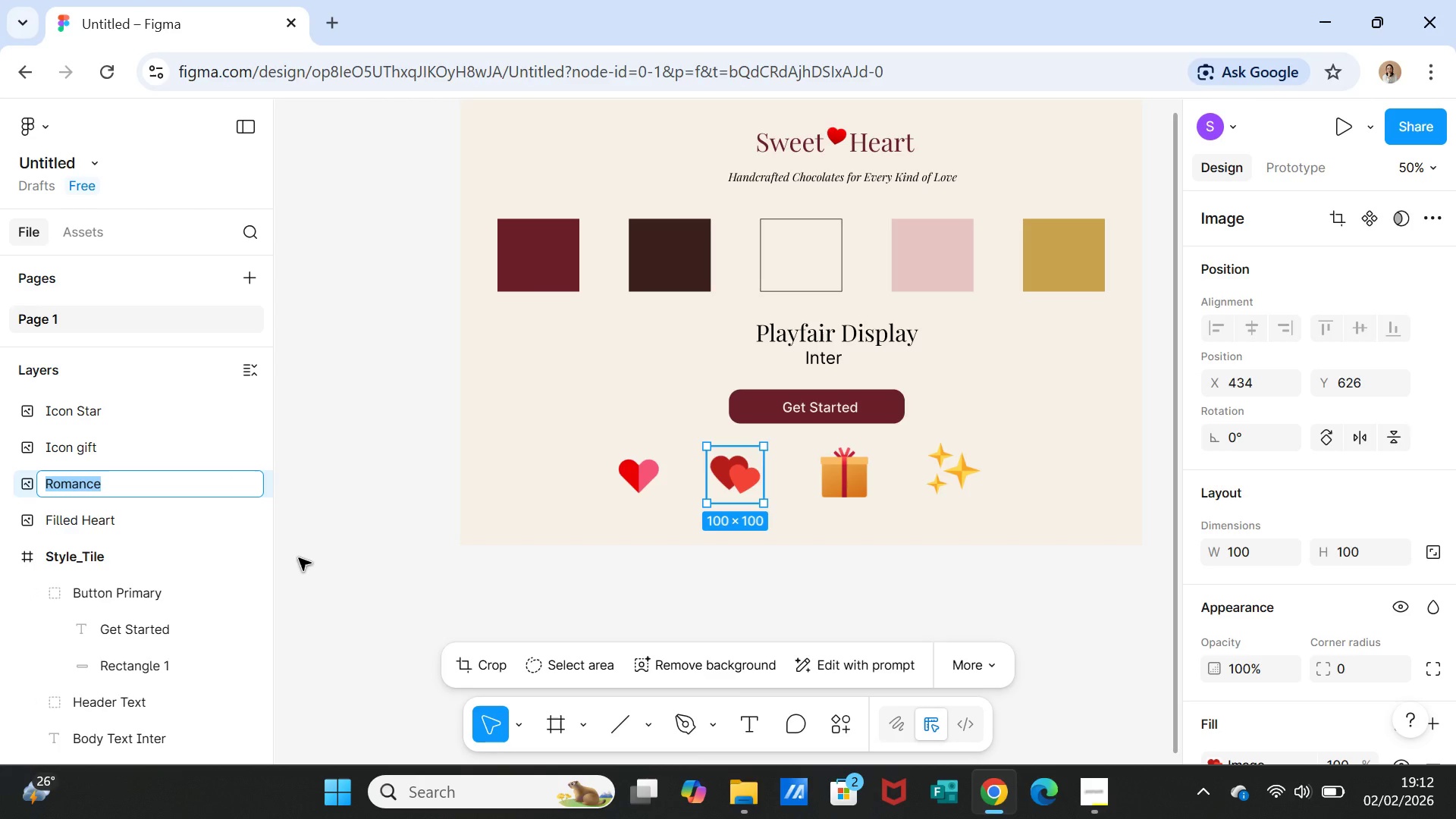 
key(CapsLock)
 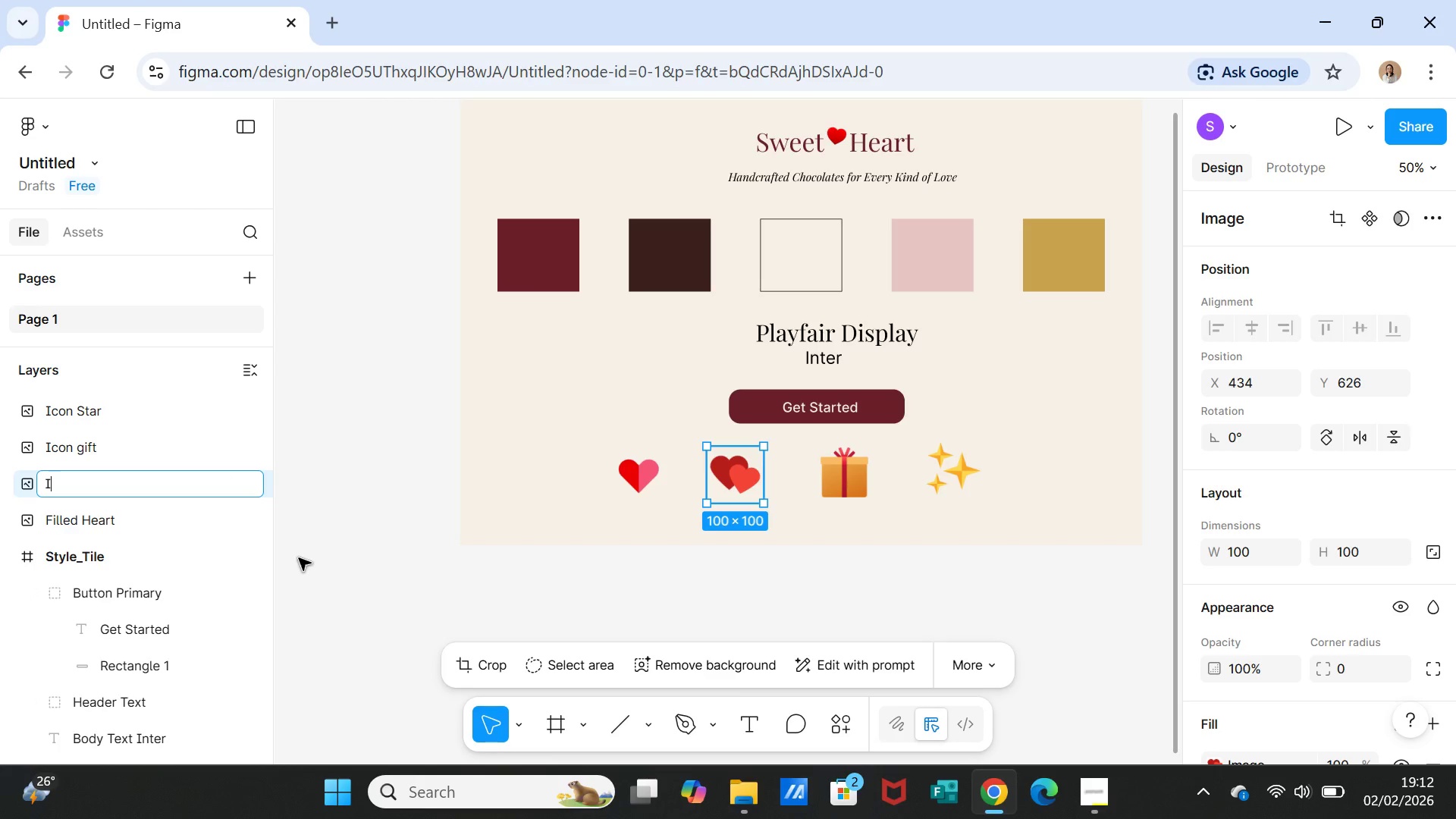 
key(I)
 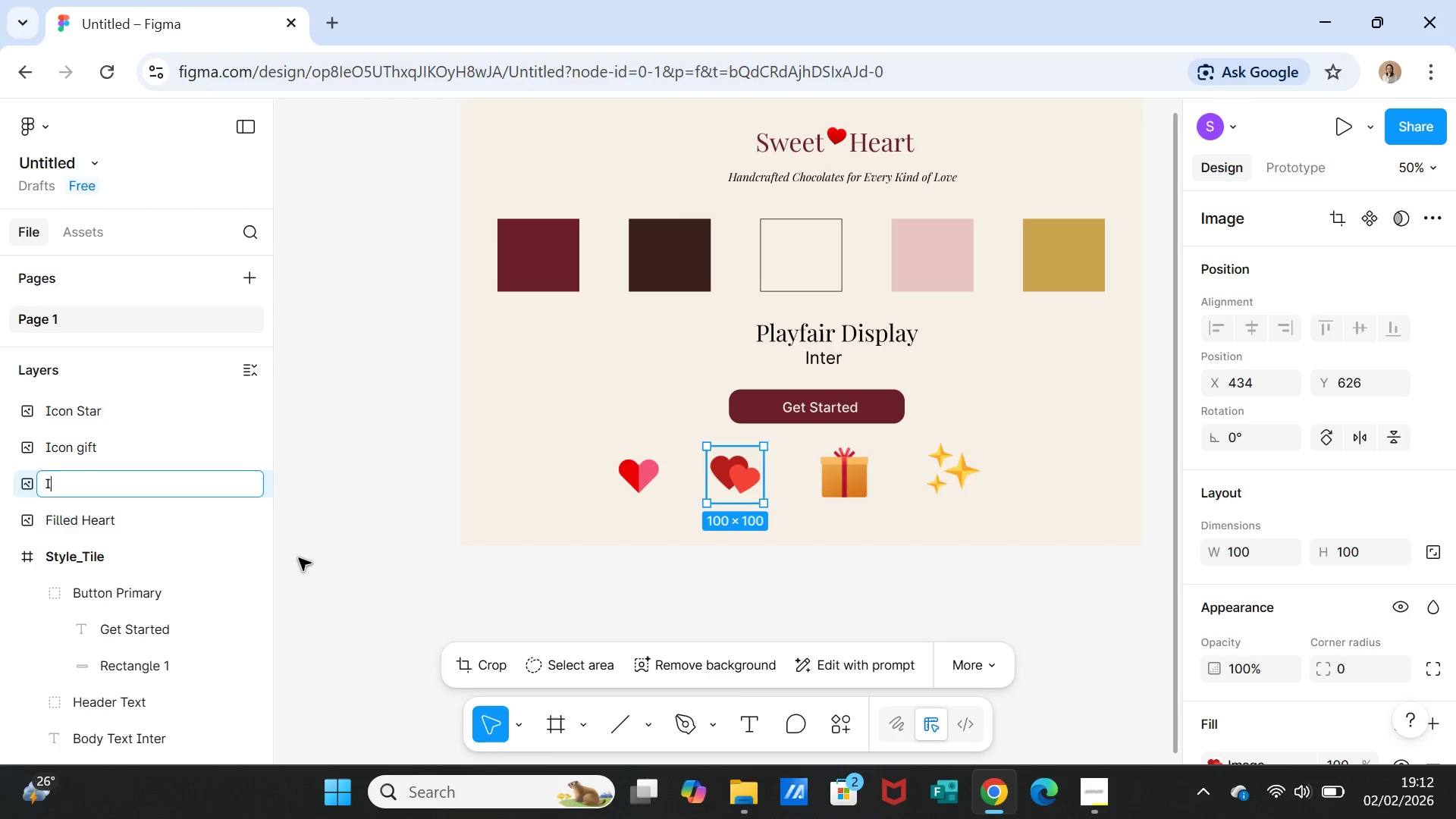 
key(CapsLock)
 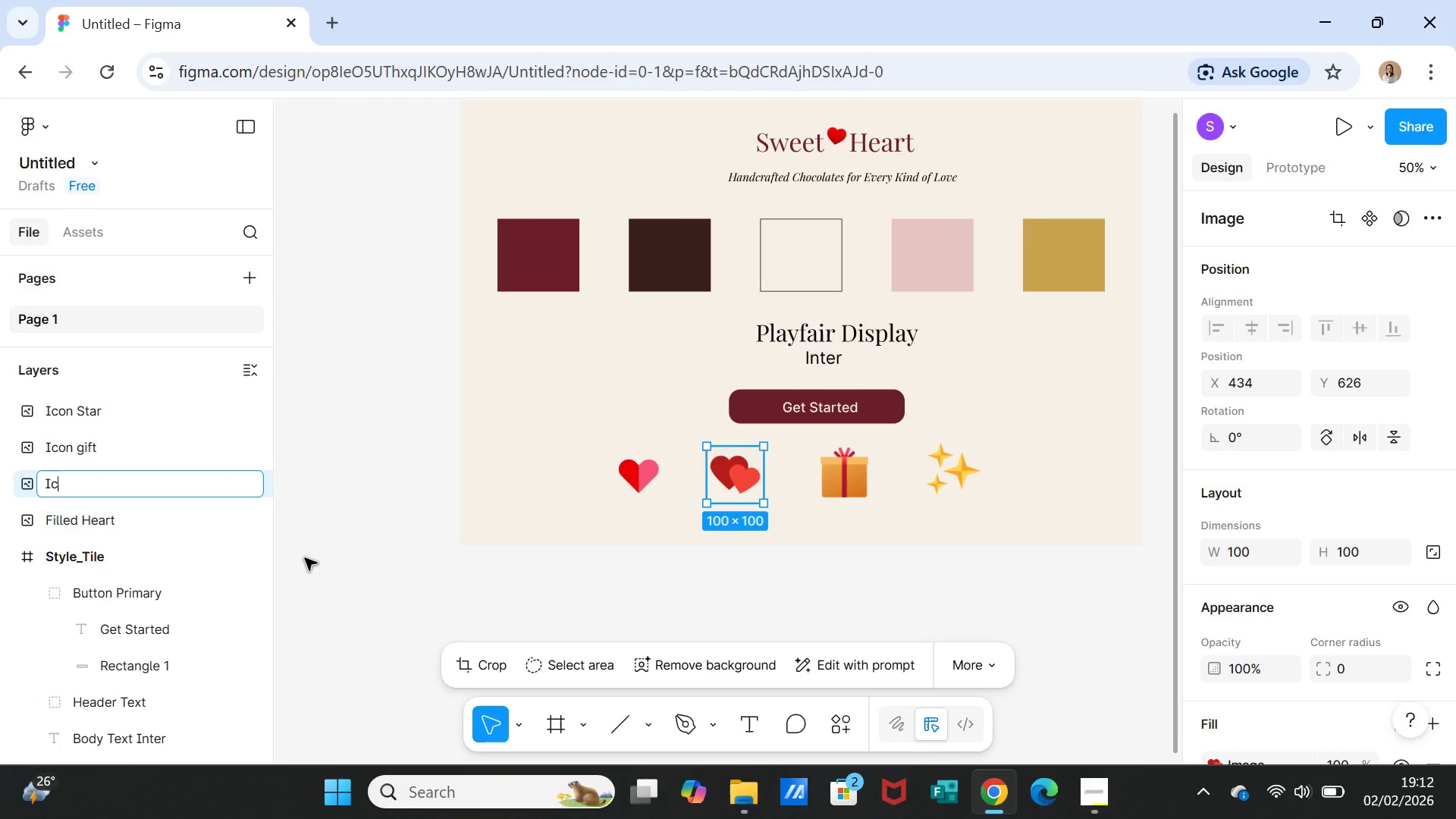 
key(C)
 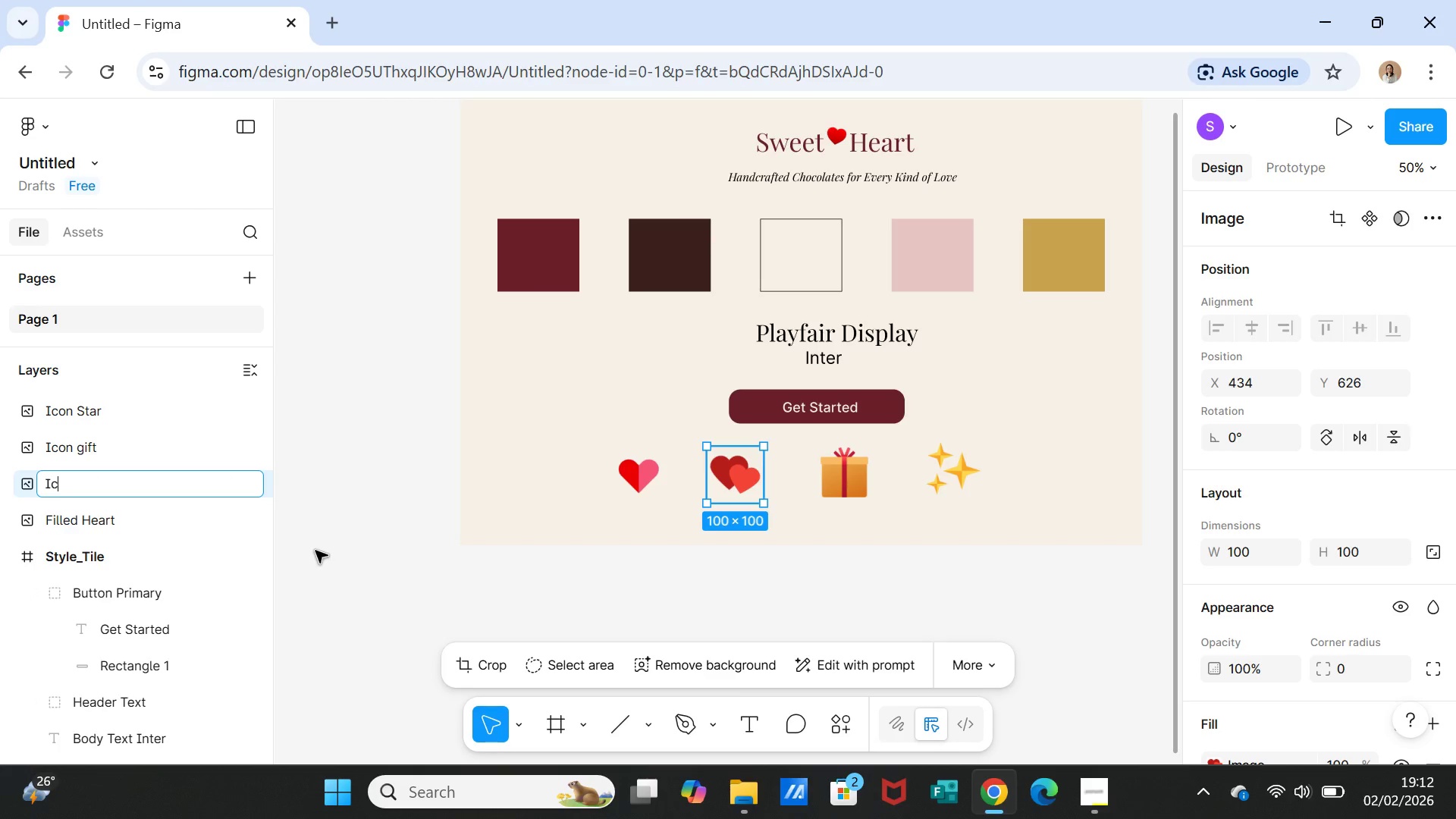 
type(on Double L)
 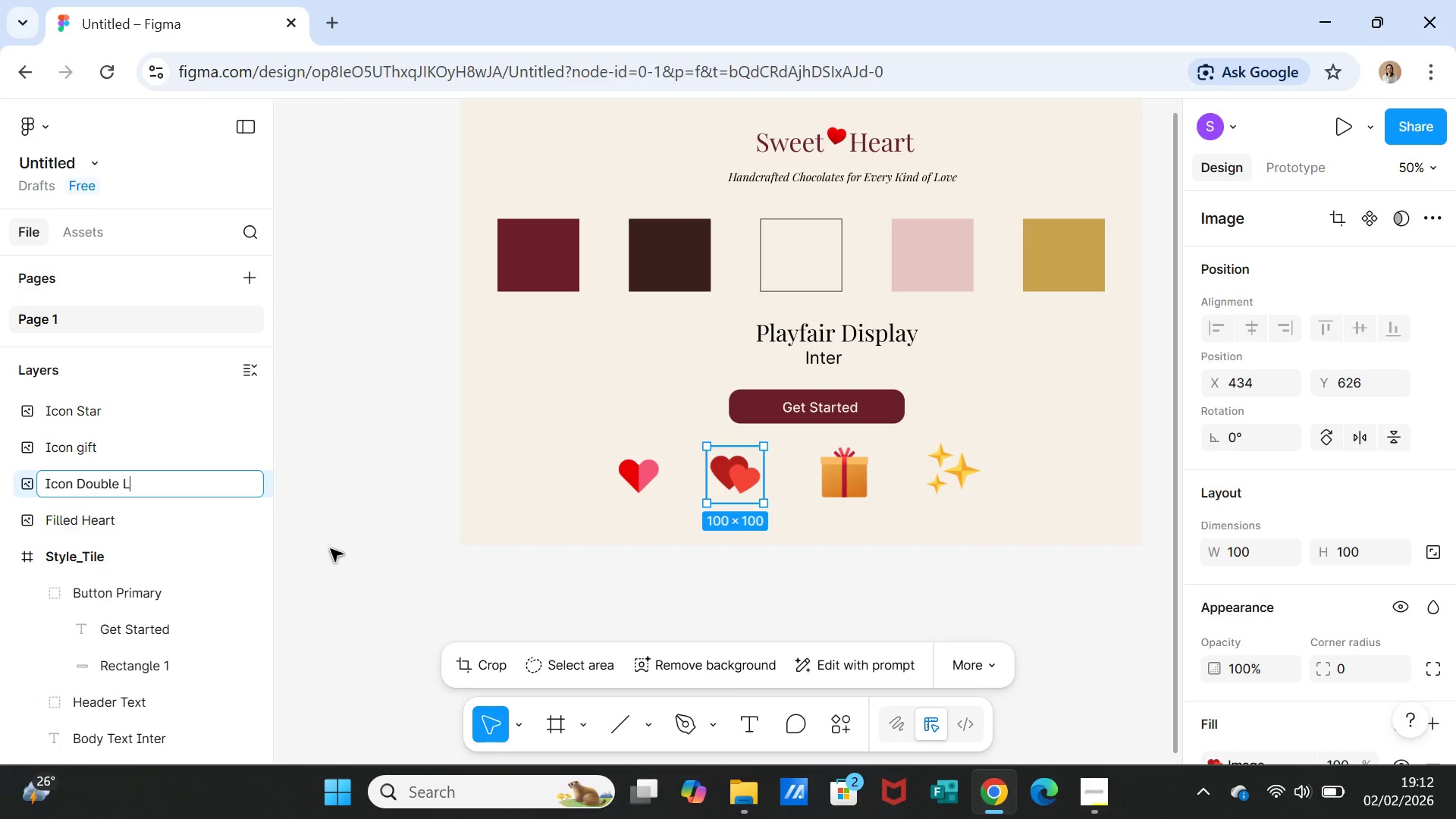 
type(ove)
 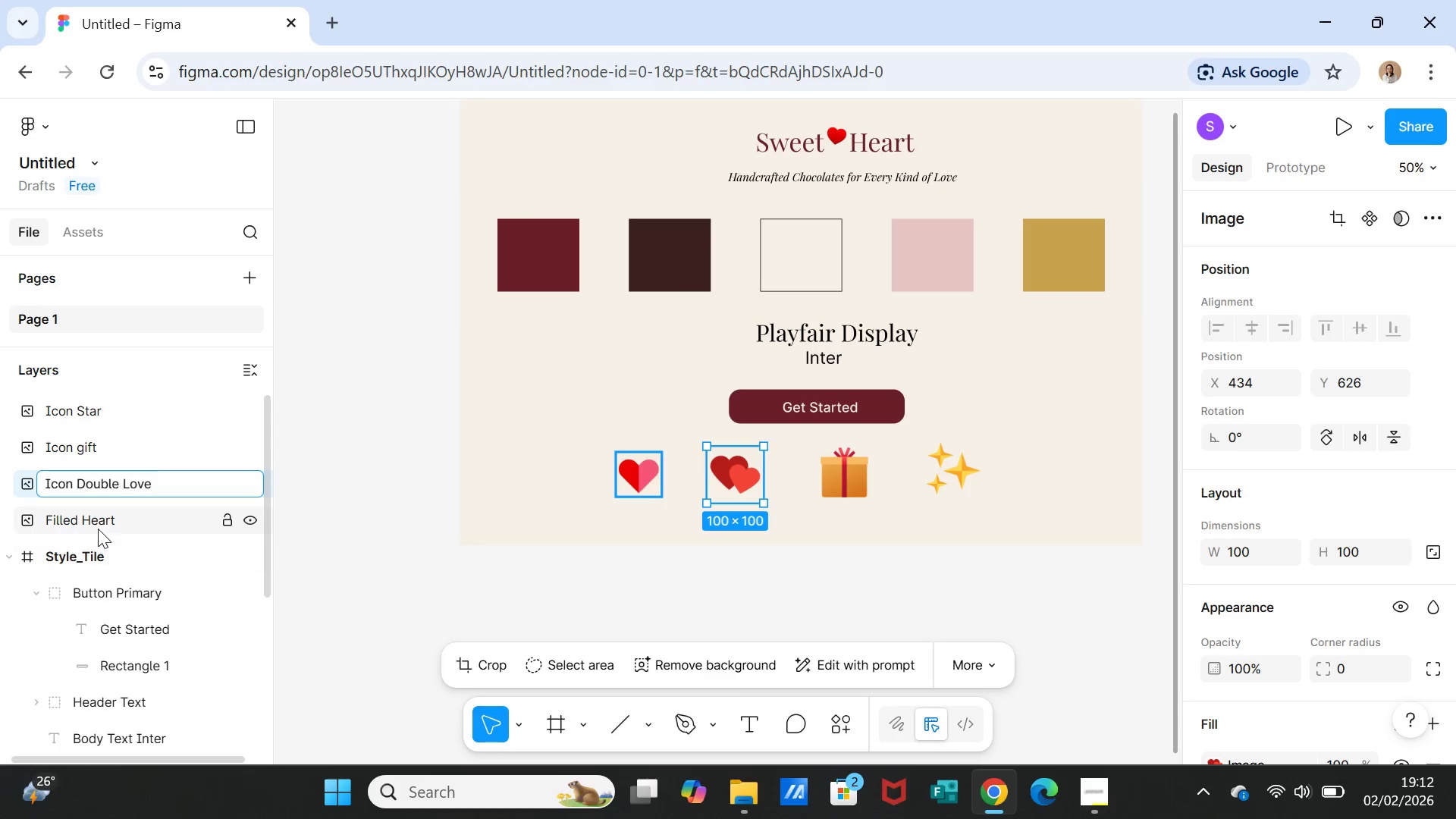 
double_click([96, 520])
 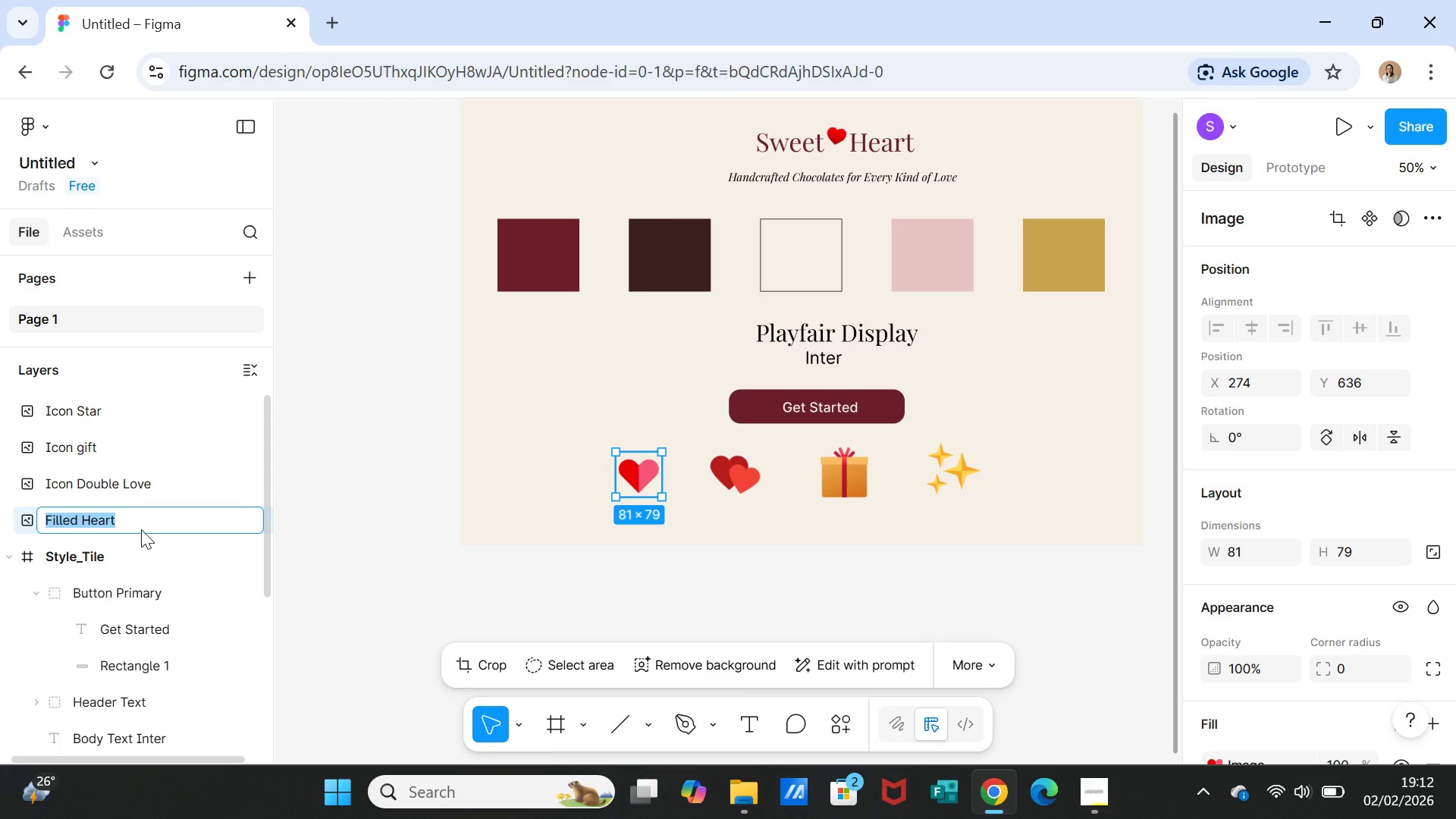 
key(CapsLock)
 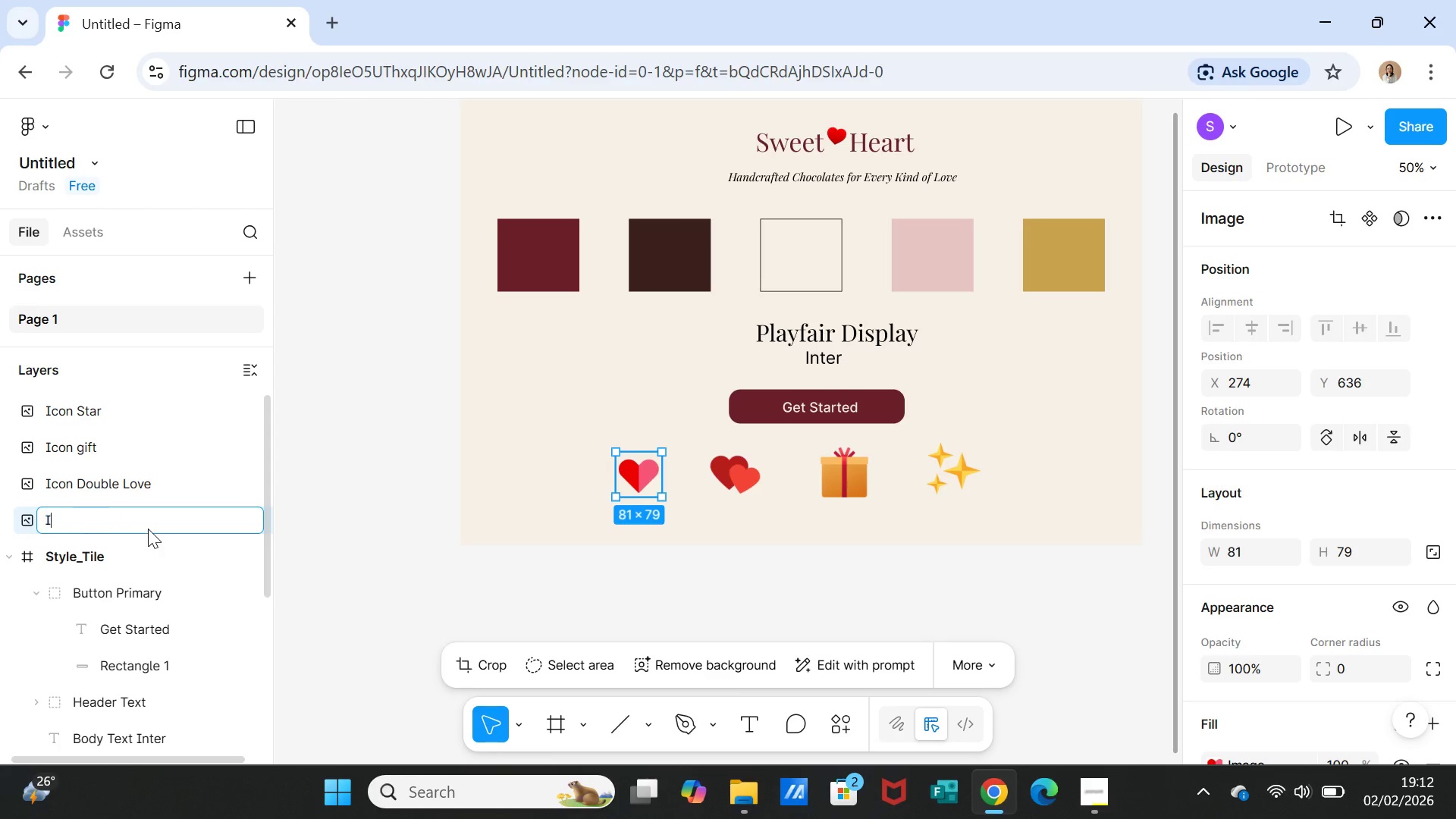 
key(I)
 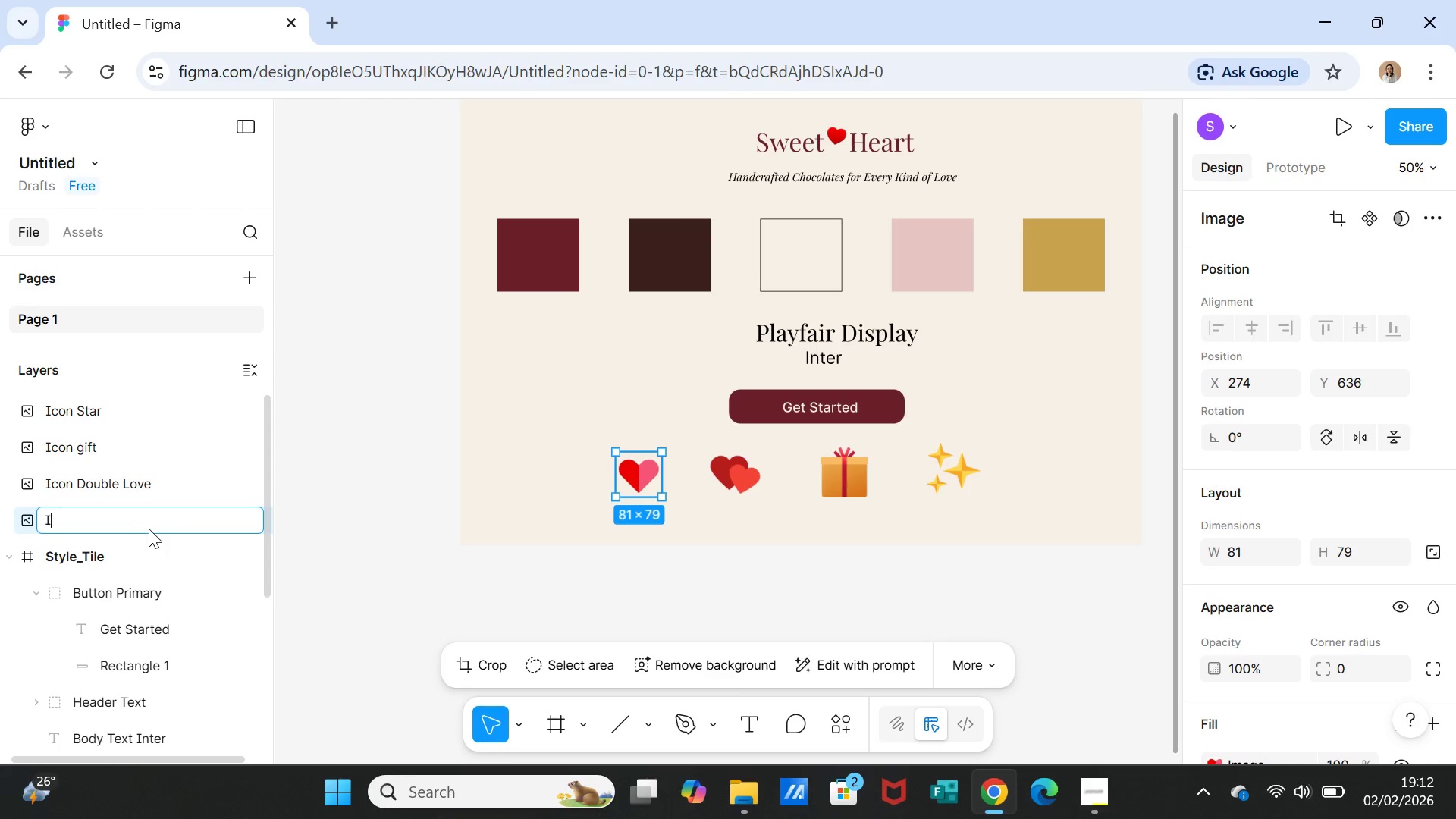 
key(CapsLock)
 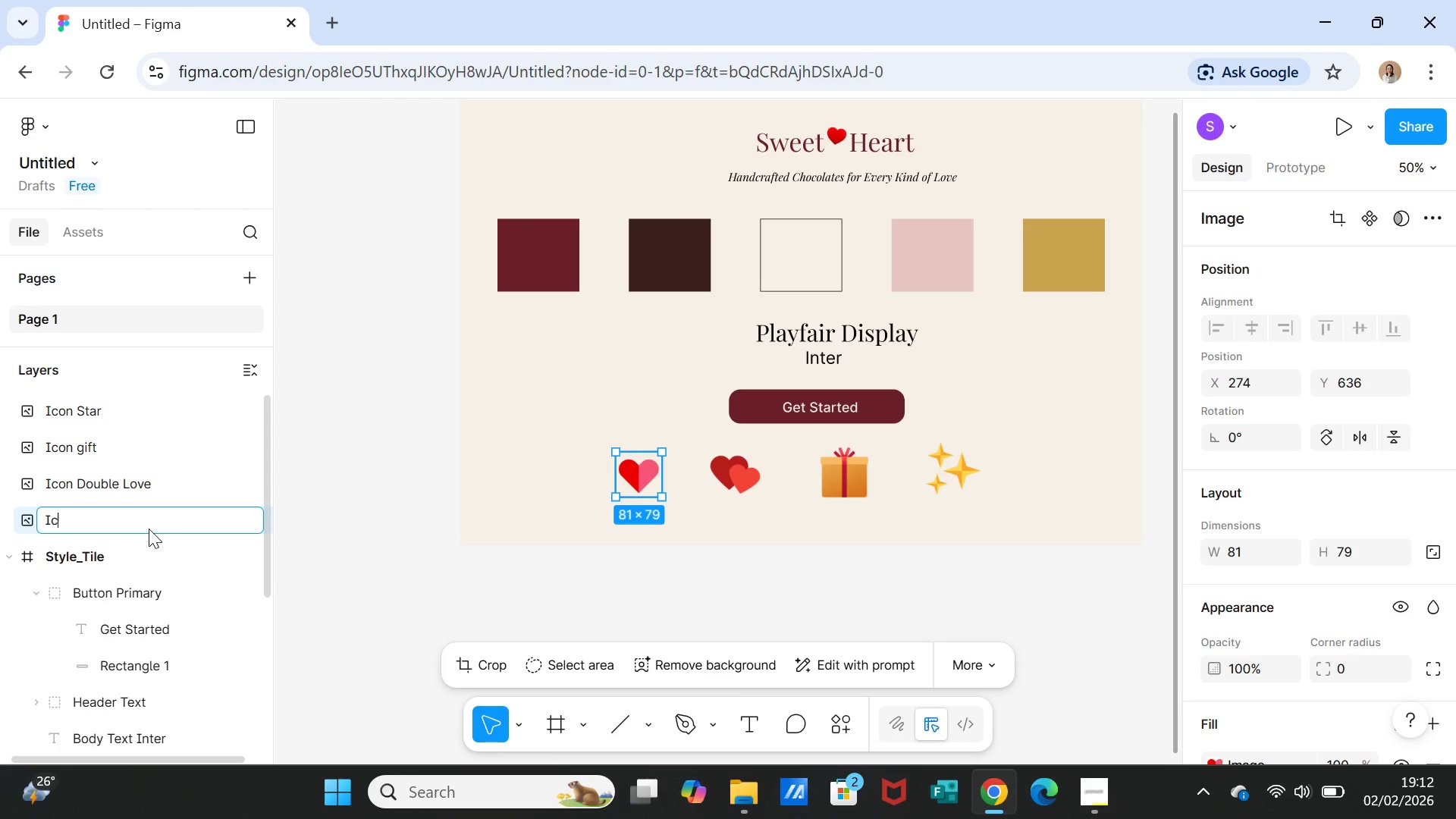 
key(C)
 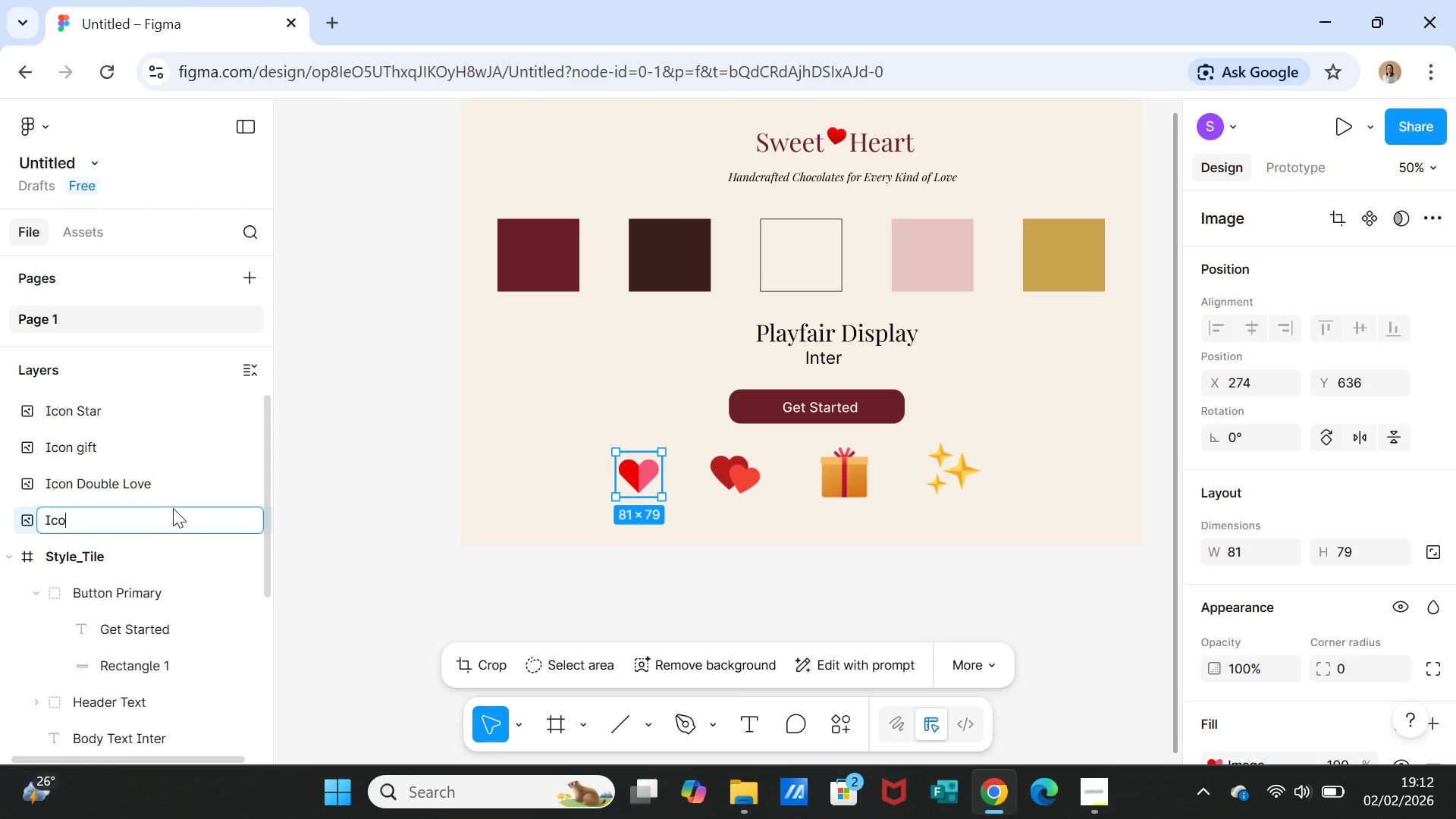 
type(on Love)
 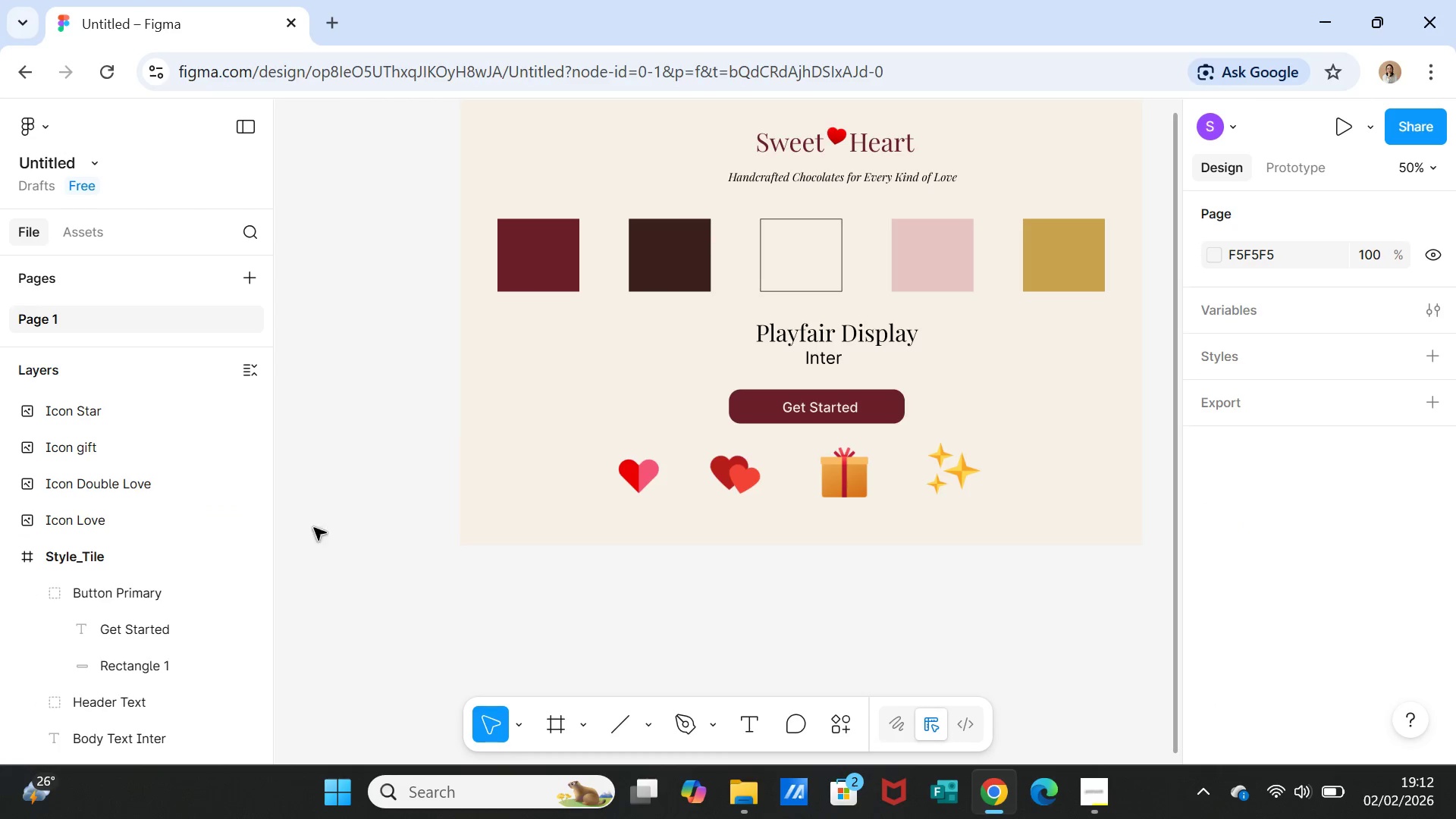 
scroll: coordinate [148, 615], scroll_direction: down, amount: 4.0
 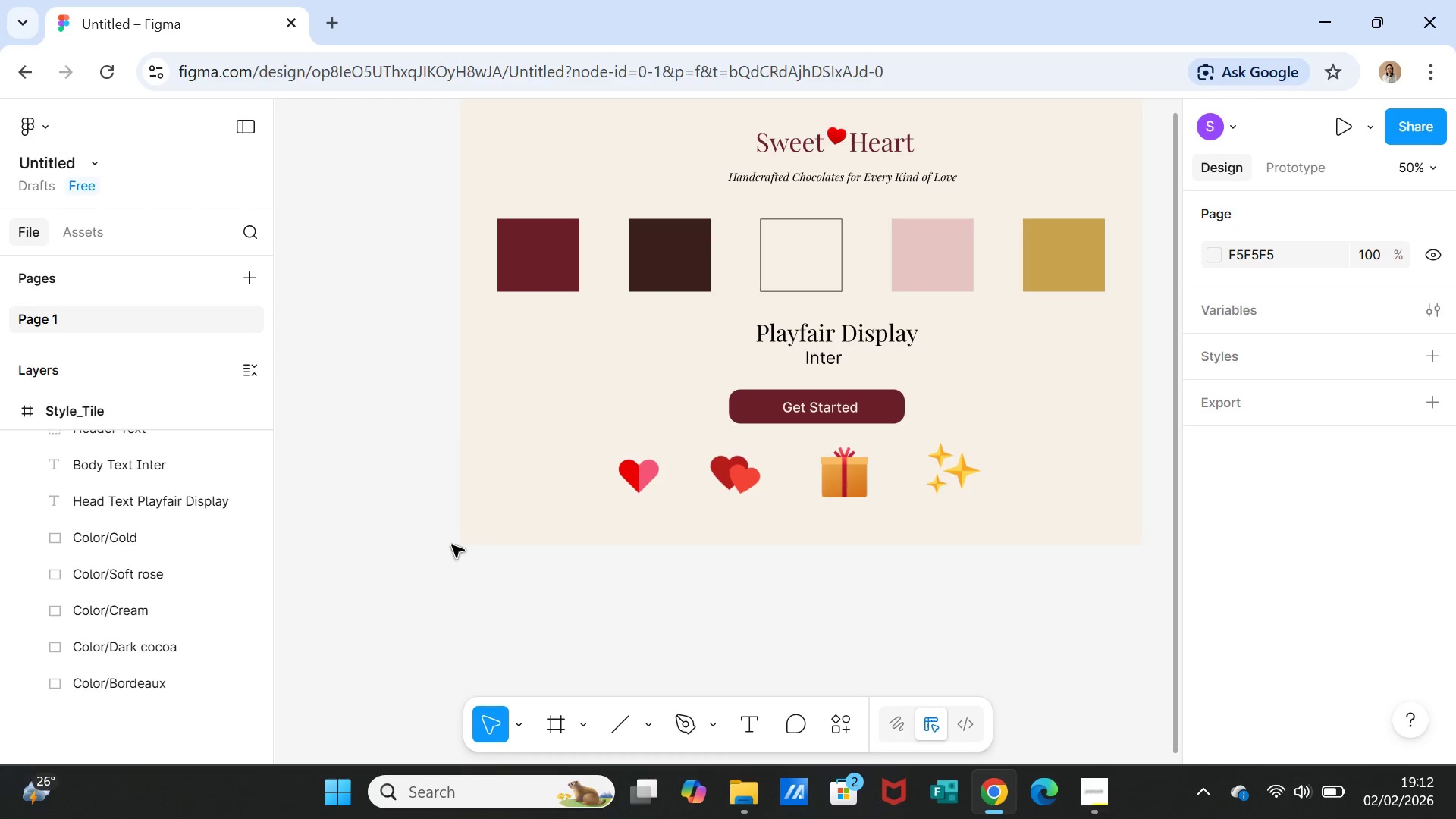 
scroll: coordinate [673, 532], scroll_direction: up, amount: 10.0
 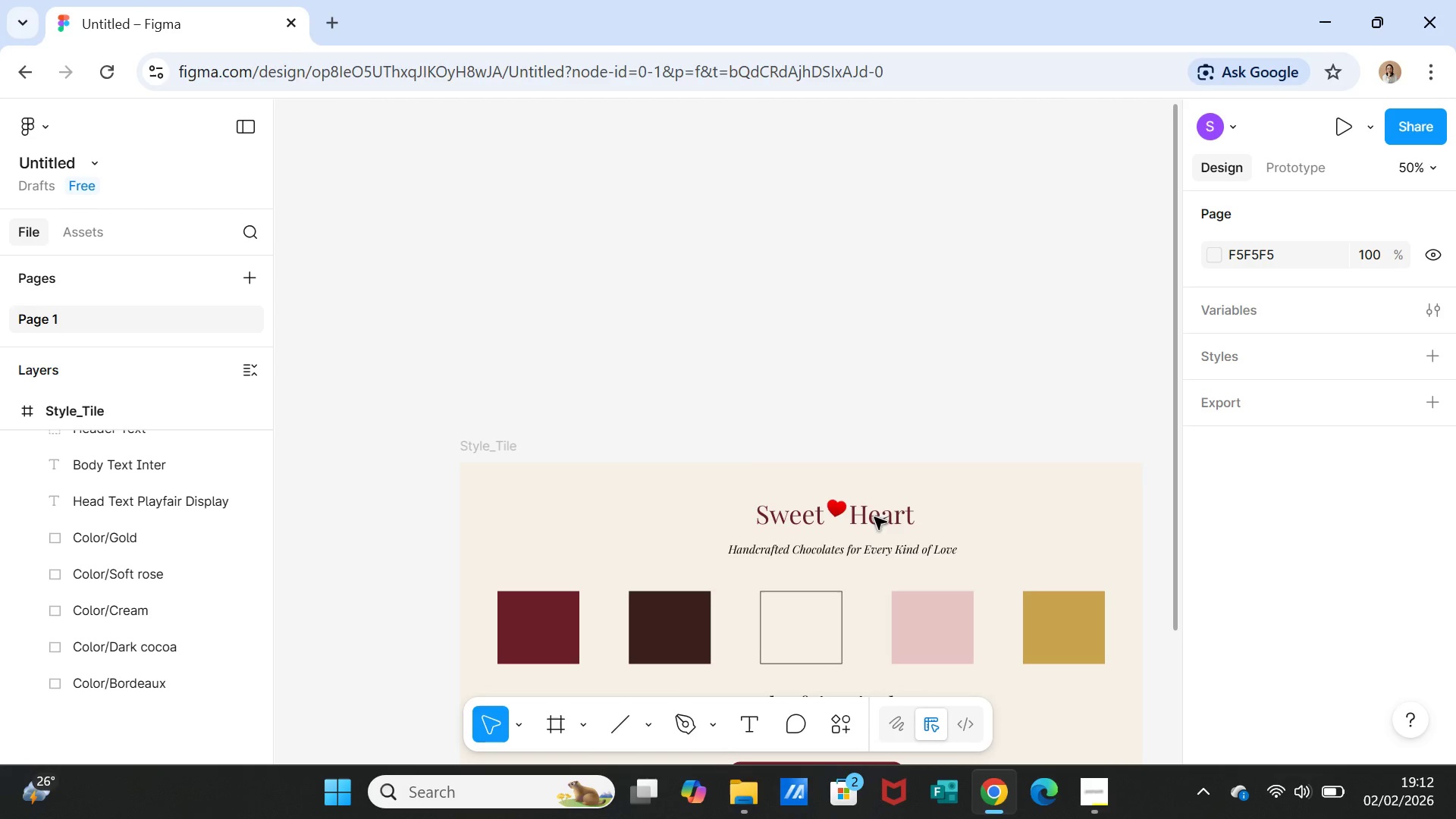 
scroll: coordinate [991, 519], scroll_direction: down, amount: 5.0
 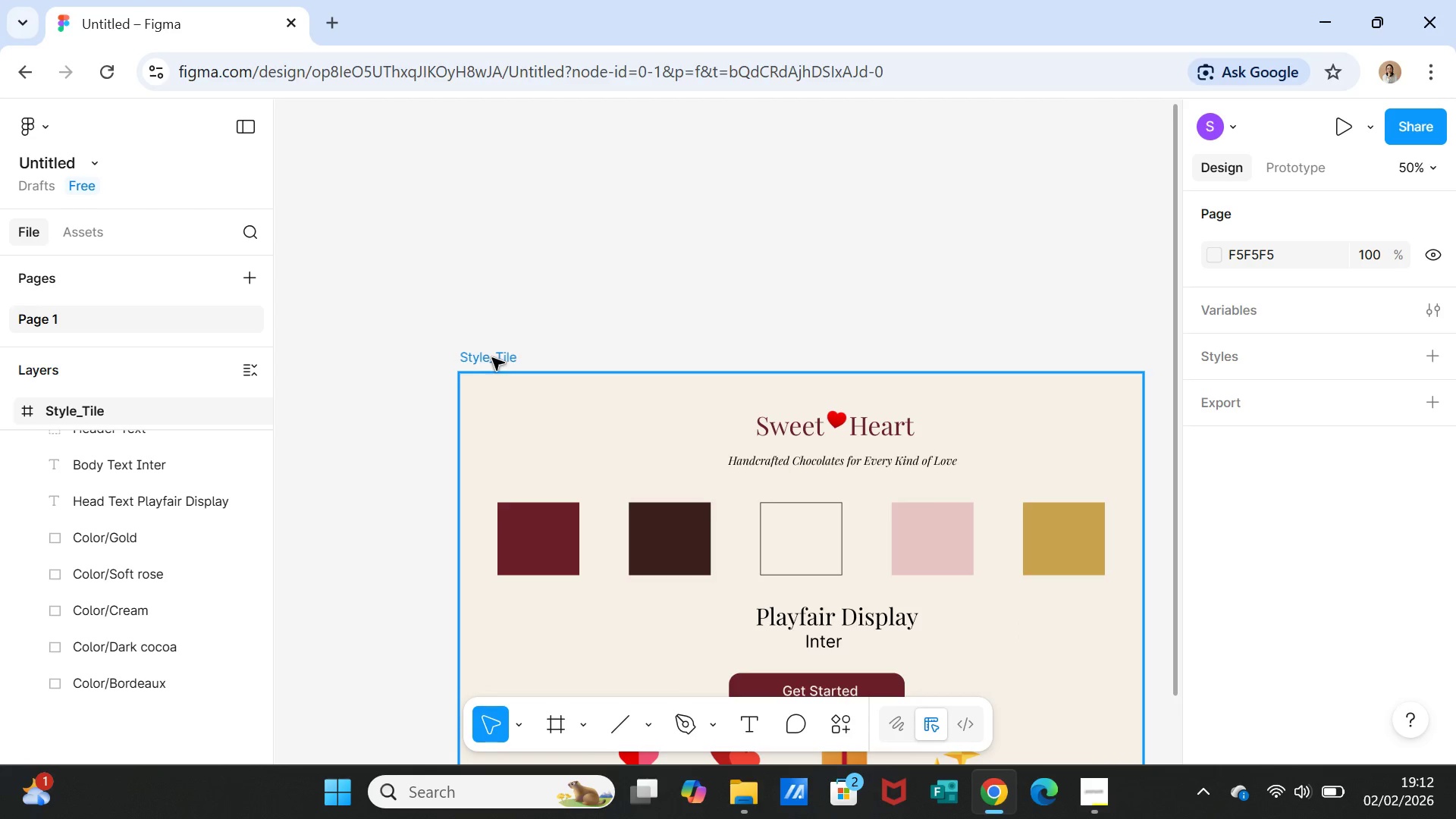 
double_click([492, 358])
 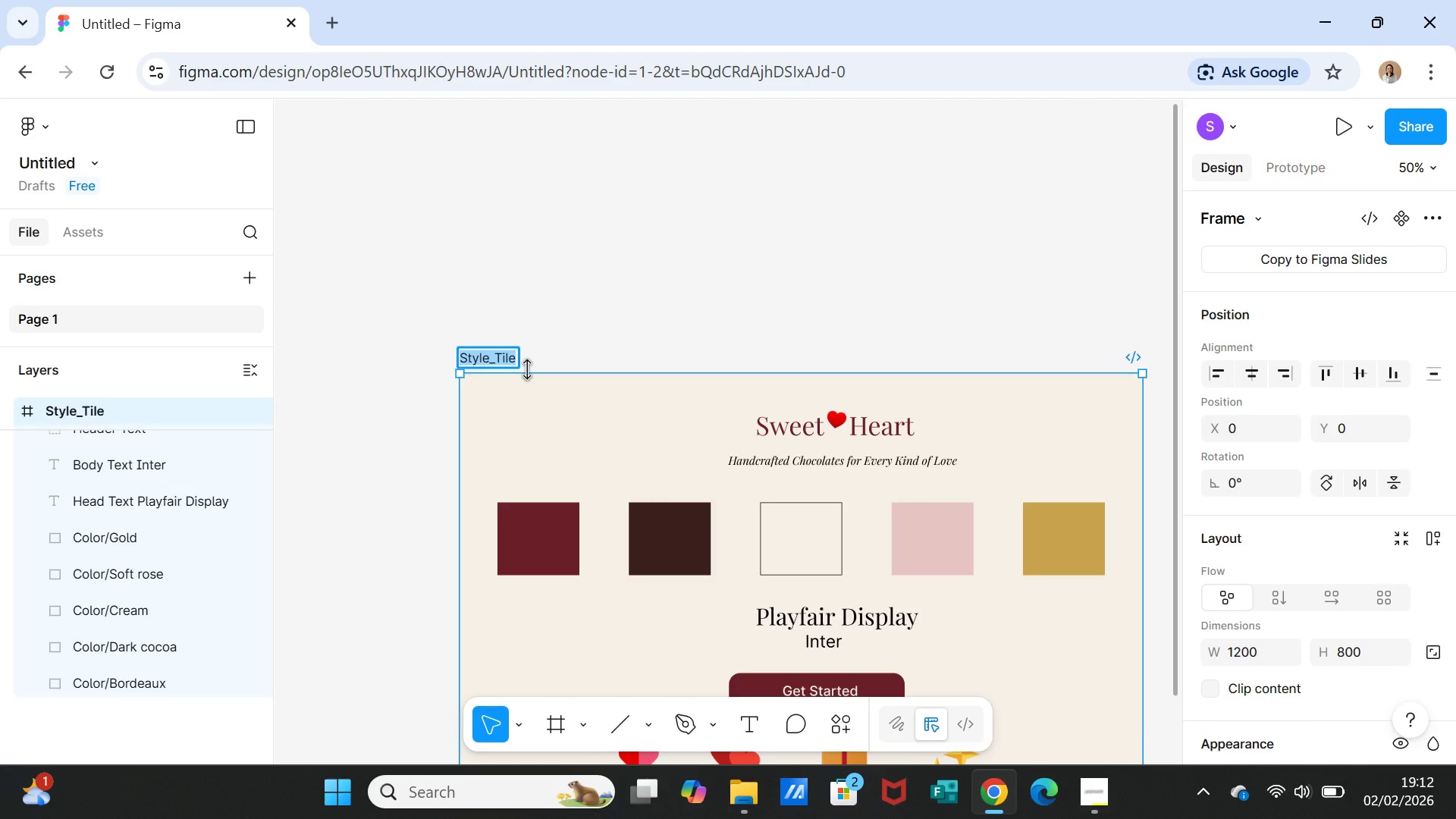 
left_click([670, 312])
 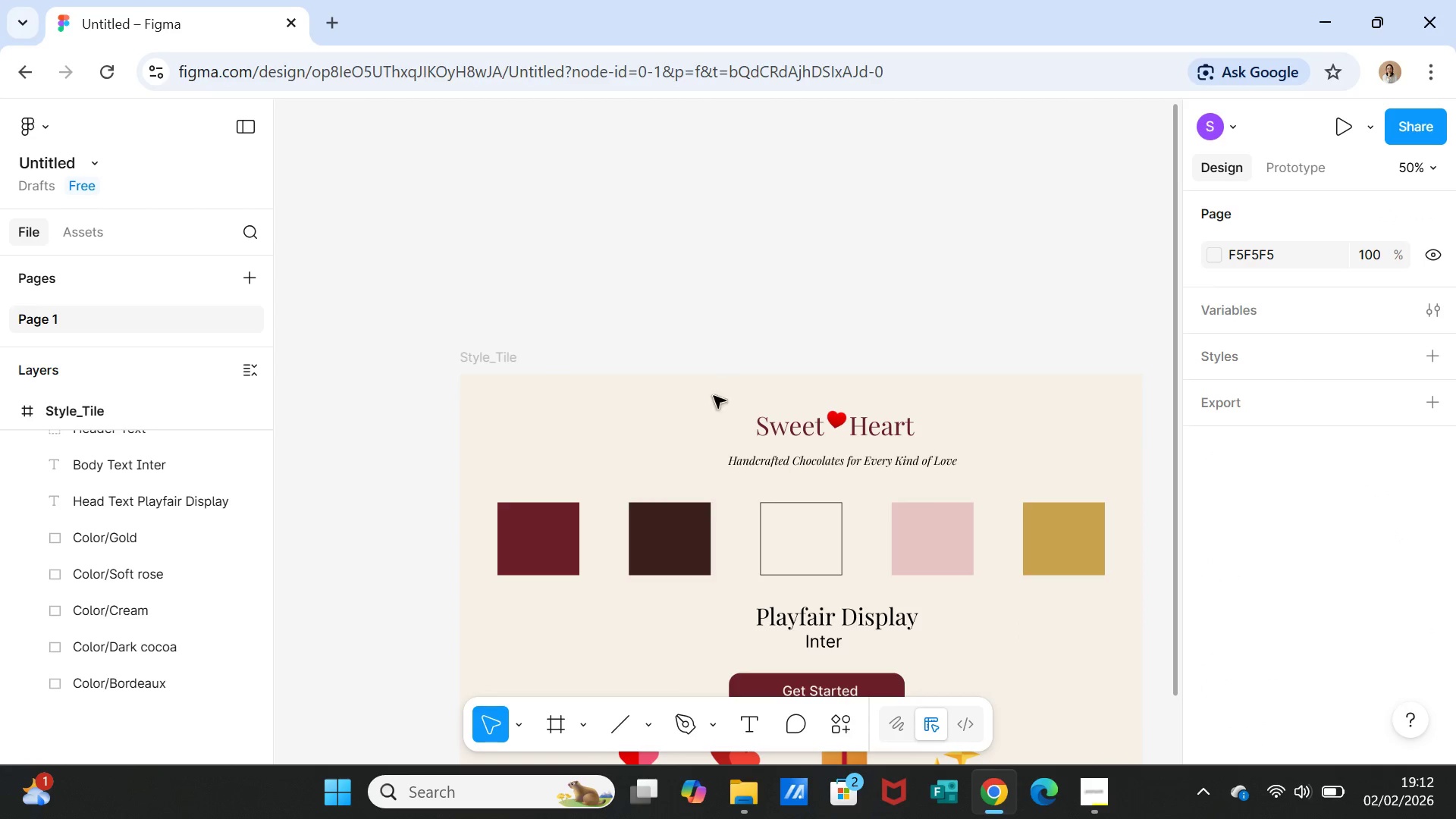 
scroll: coordinate [645, 468], scroll_direction: down, amount: 9.0
 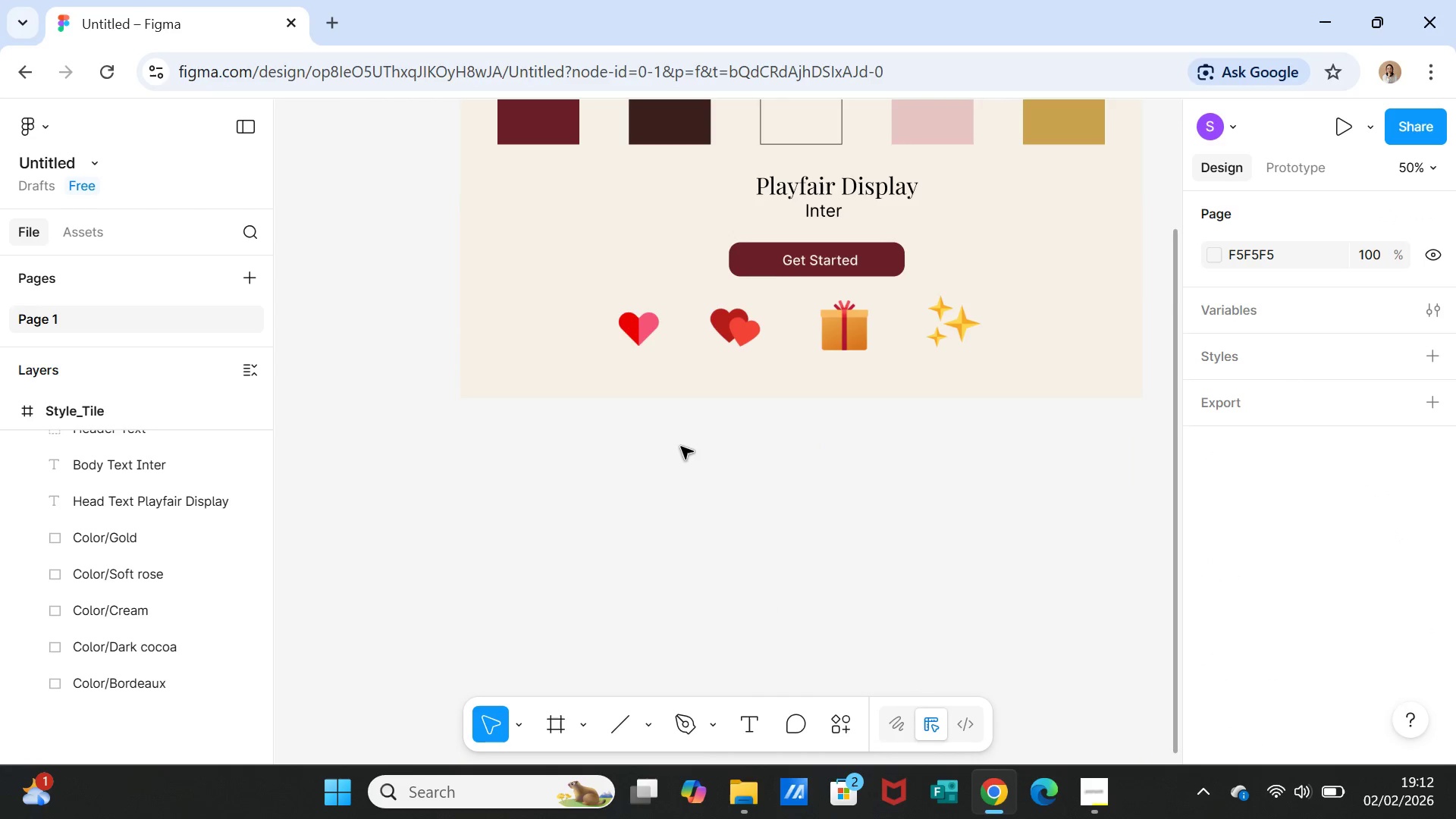 
scroll: coordinate [684, 447], scroll_direction: up, amount: 1.0
 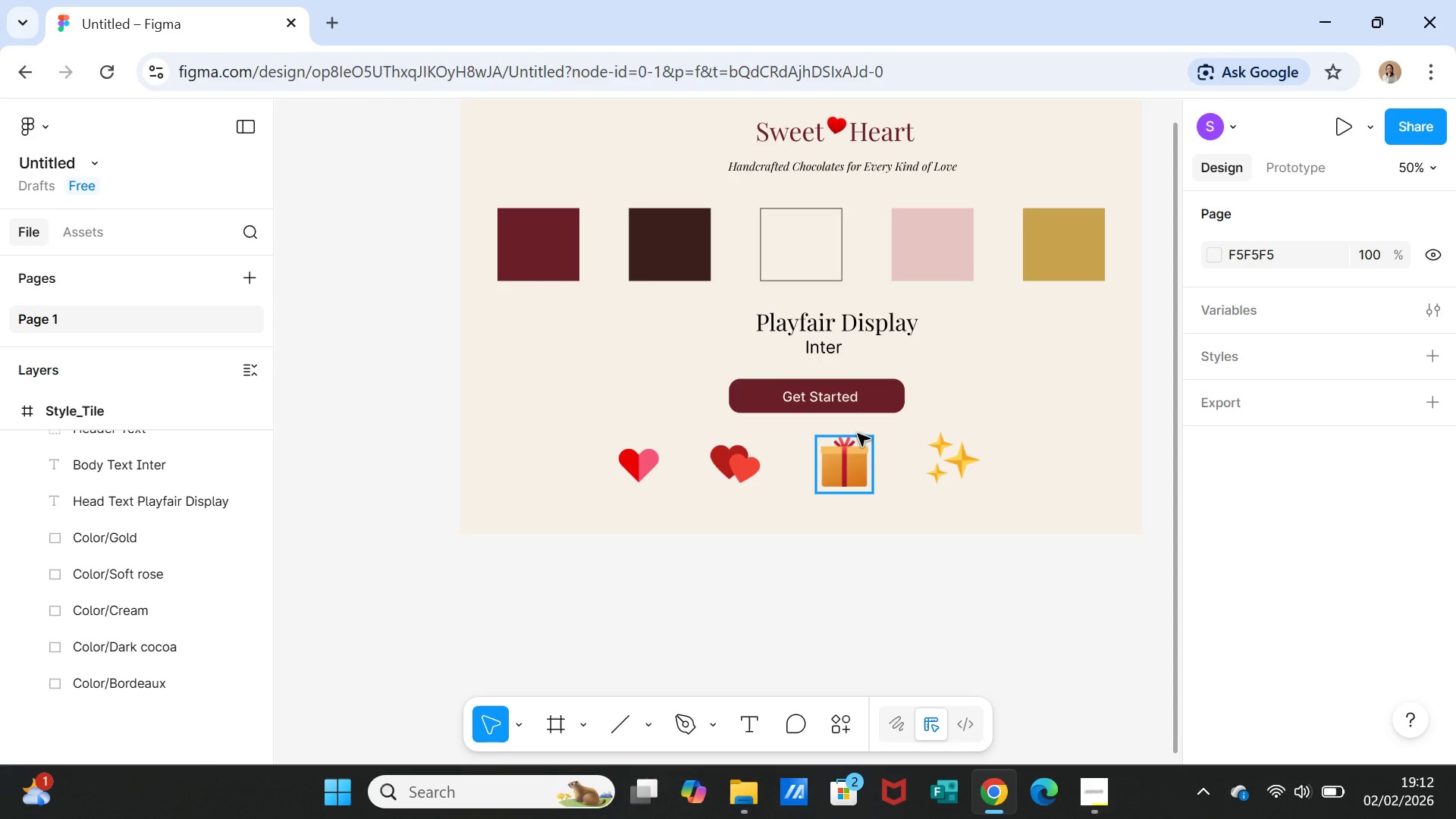 
wait(17.34)
 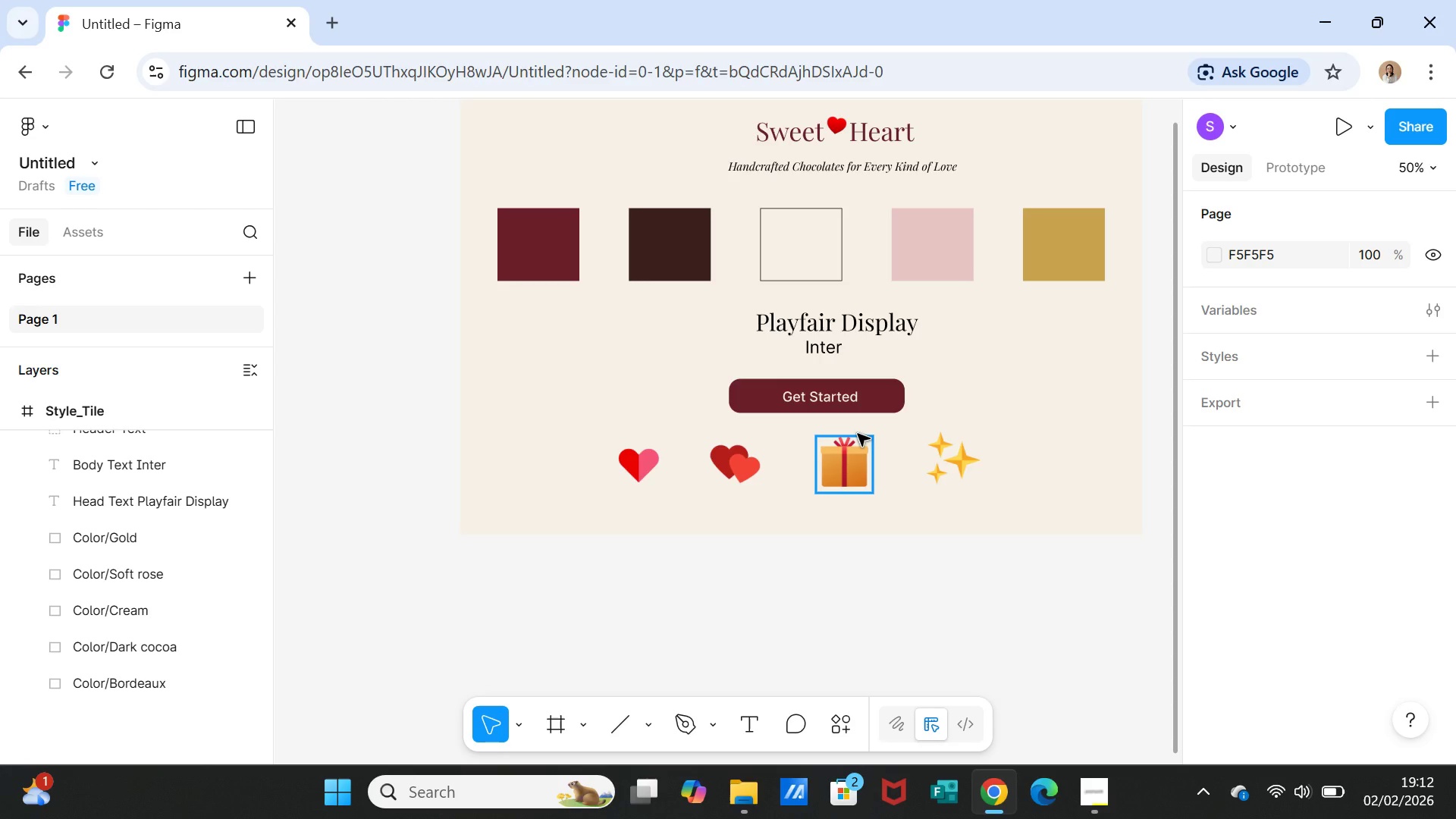 
scroll: coordinate [984, 563], scroll_direction: down, amount: 2.0
 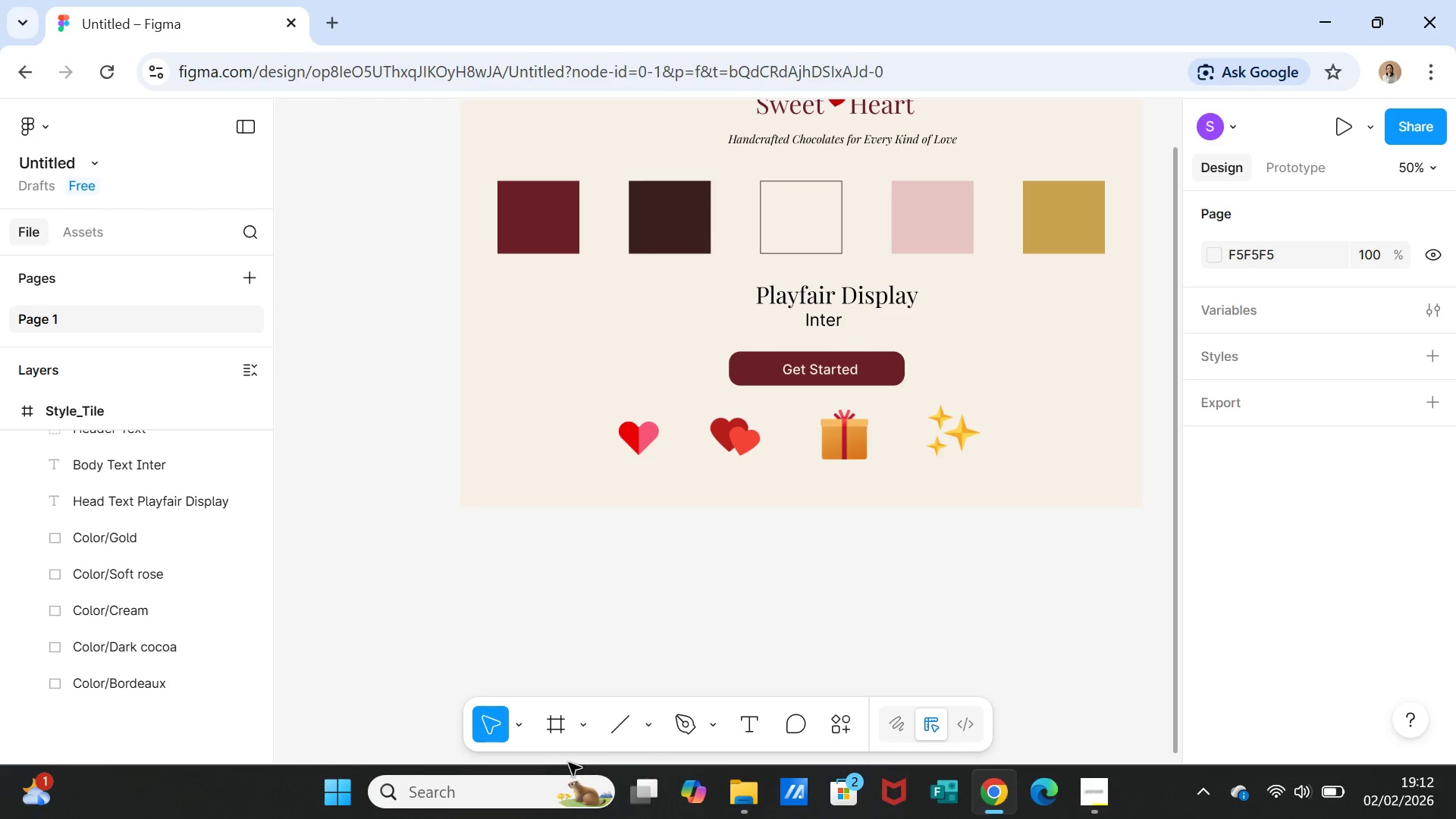 
wait(7.37)
 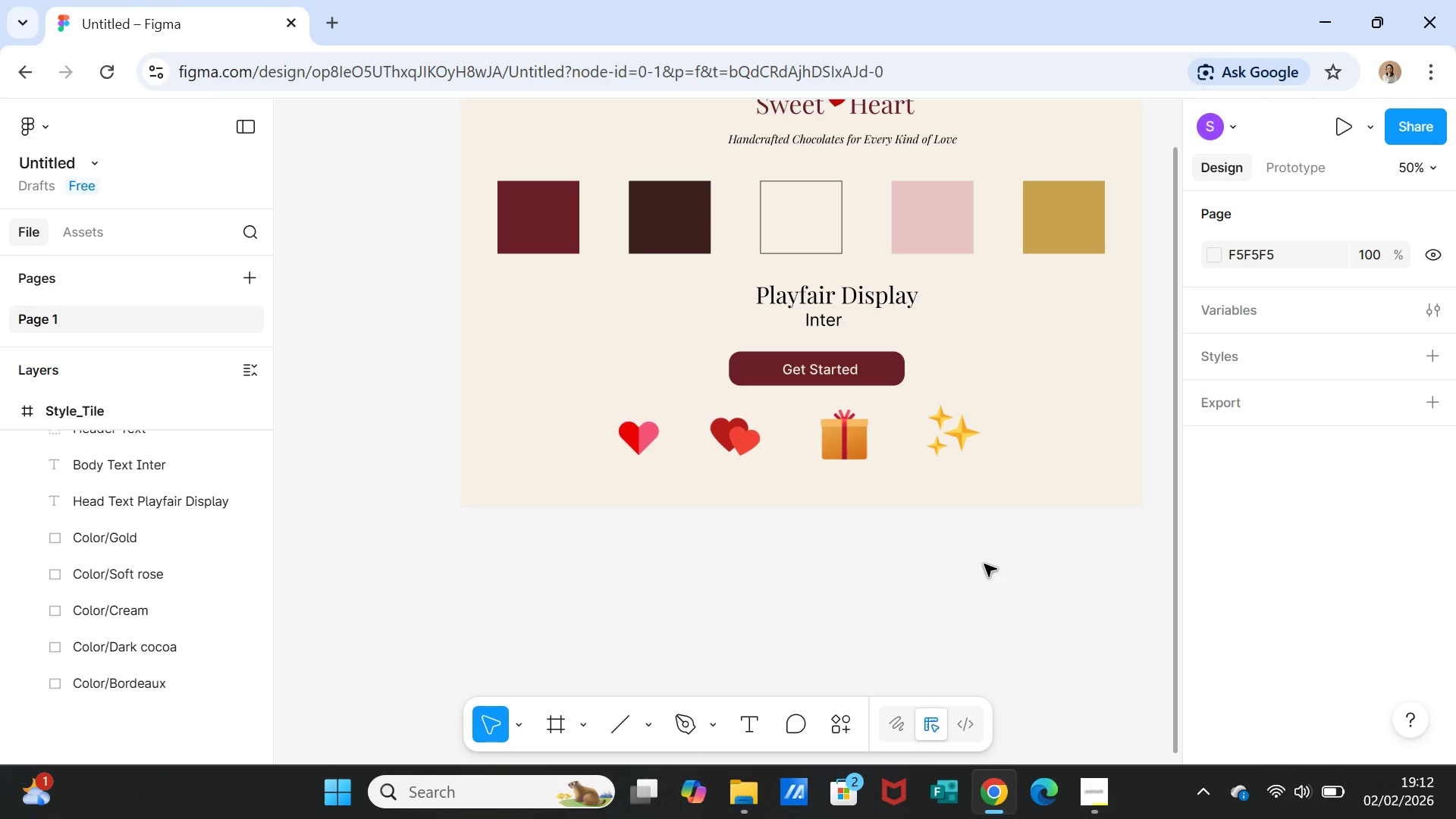 
left_click([67, 406])
 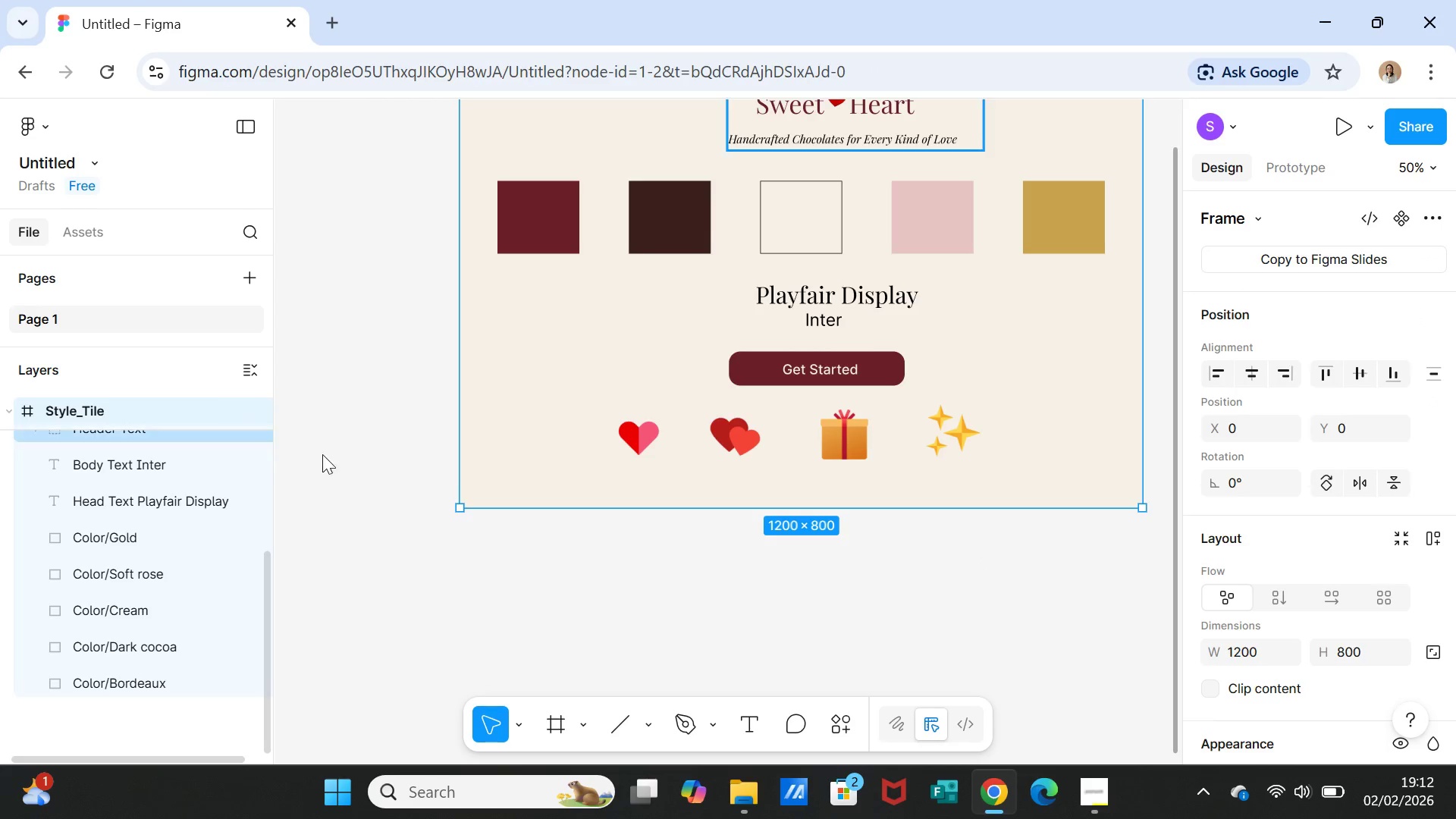 
scroll: coordinate [343, 472], scroll_direction: up, amount: 3.0
 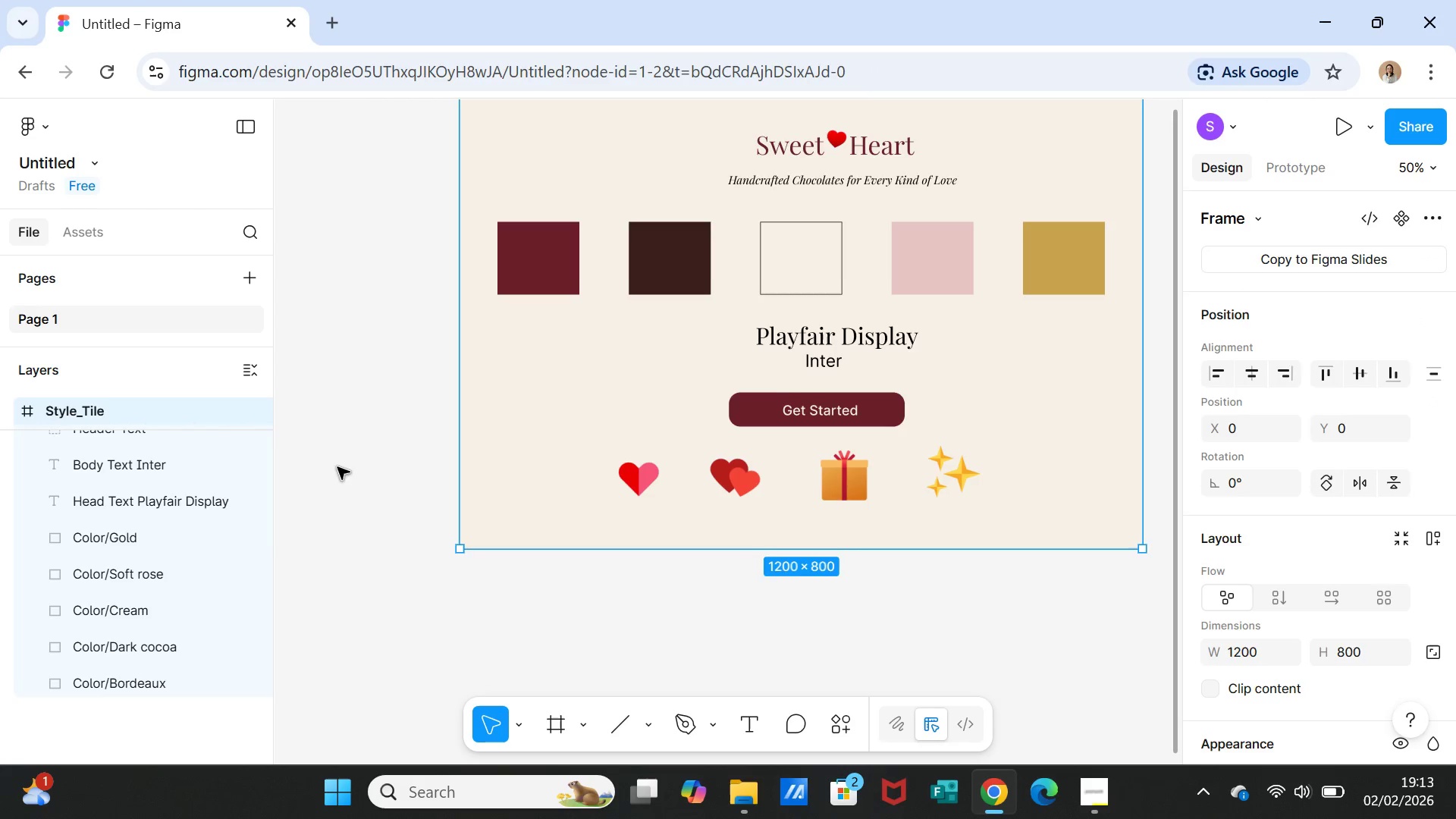 
scroll: coordinate [337, 467], scroll_direction: none, amount: 0.0
 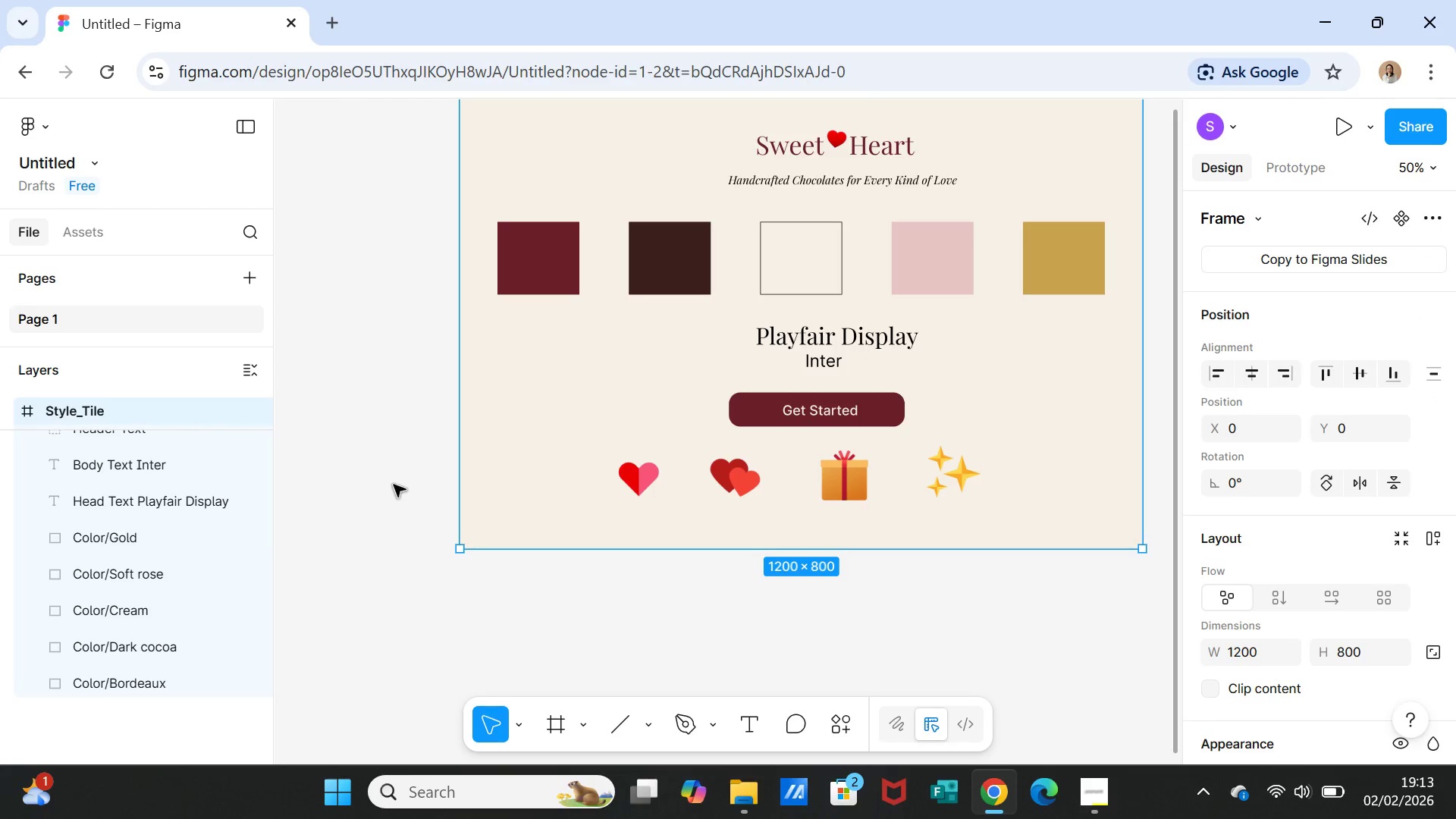 
scroll: coordinate [394, 482], scroll_direction: up, amount: 3.0
 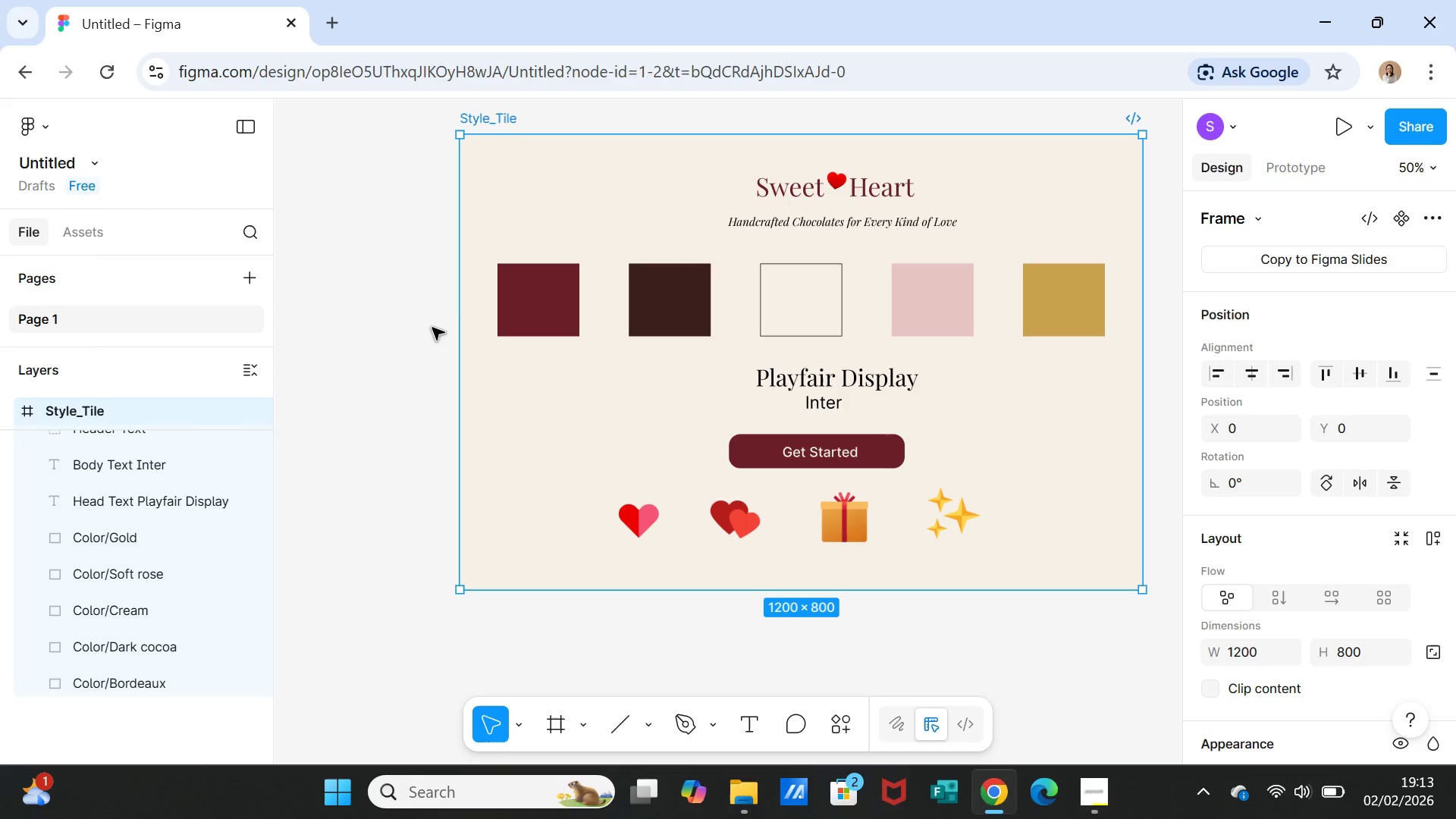 
mouse_move([144, 403])
 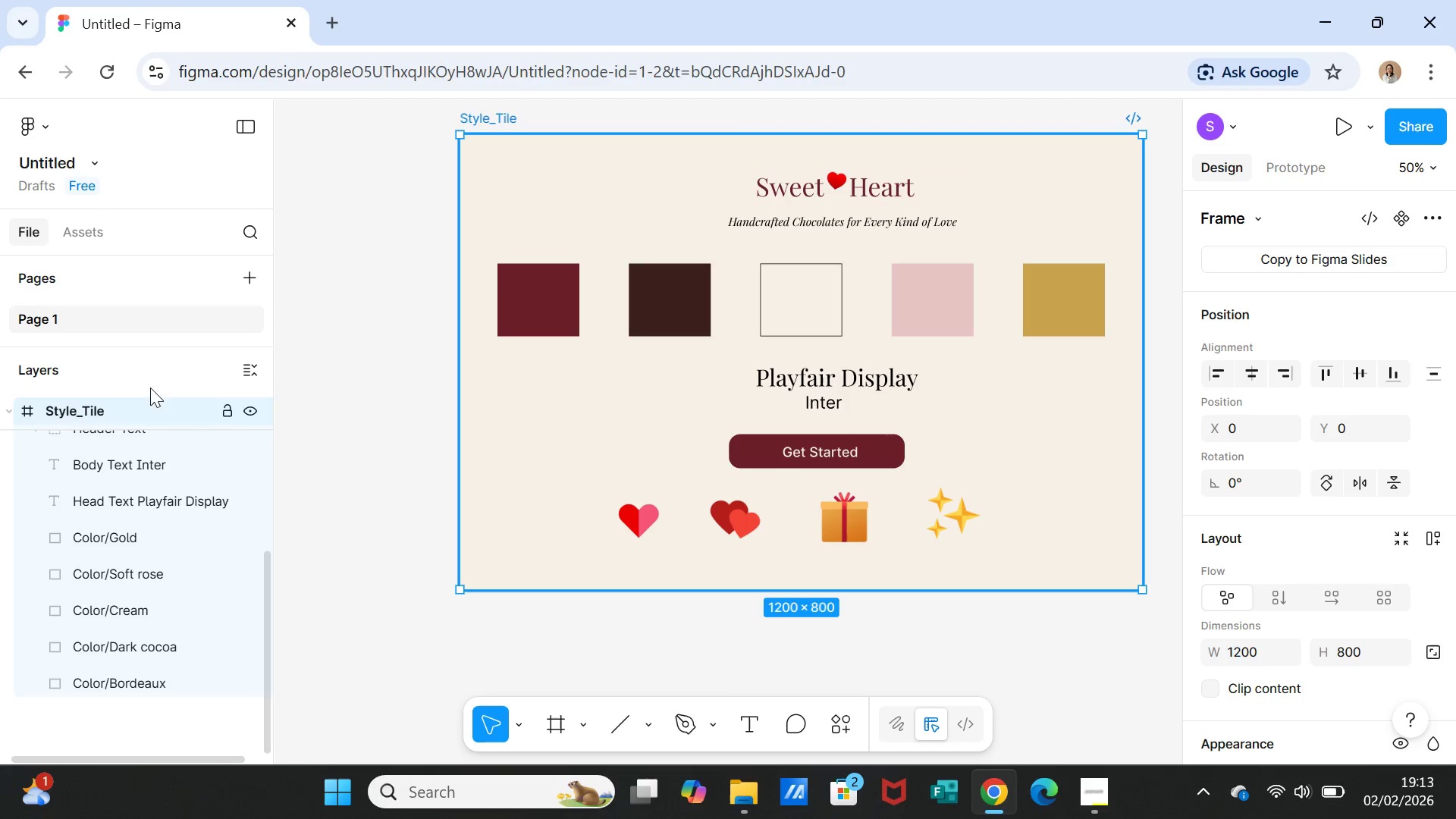 
left_click([254, 369])
 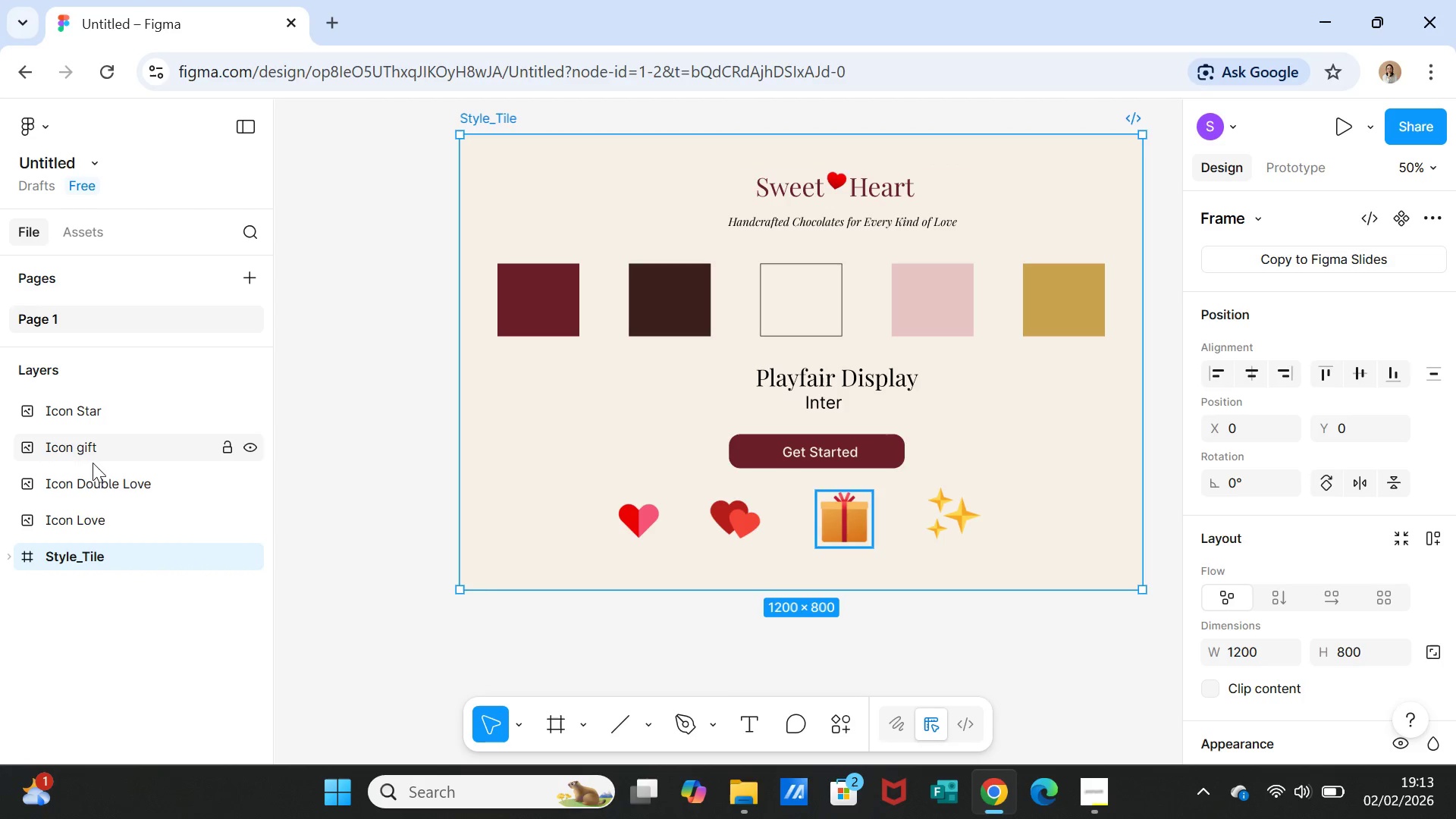 
wait(5.39)
 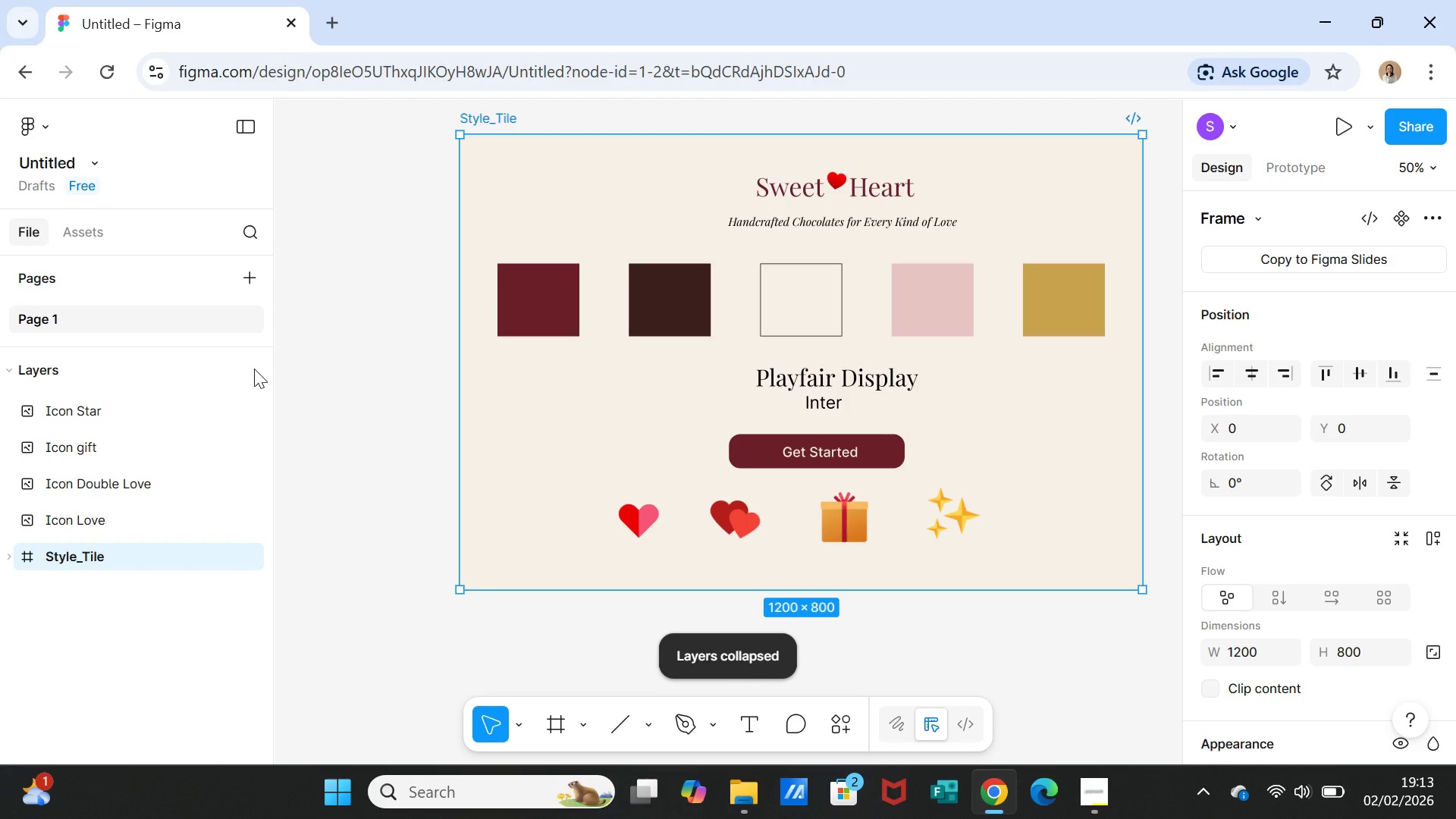 
left_click([500, 472])
 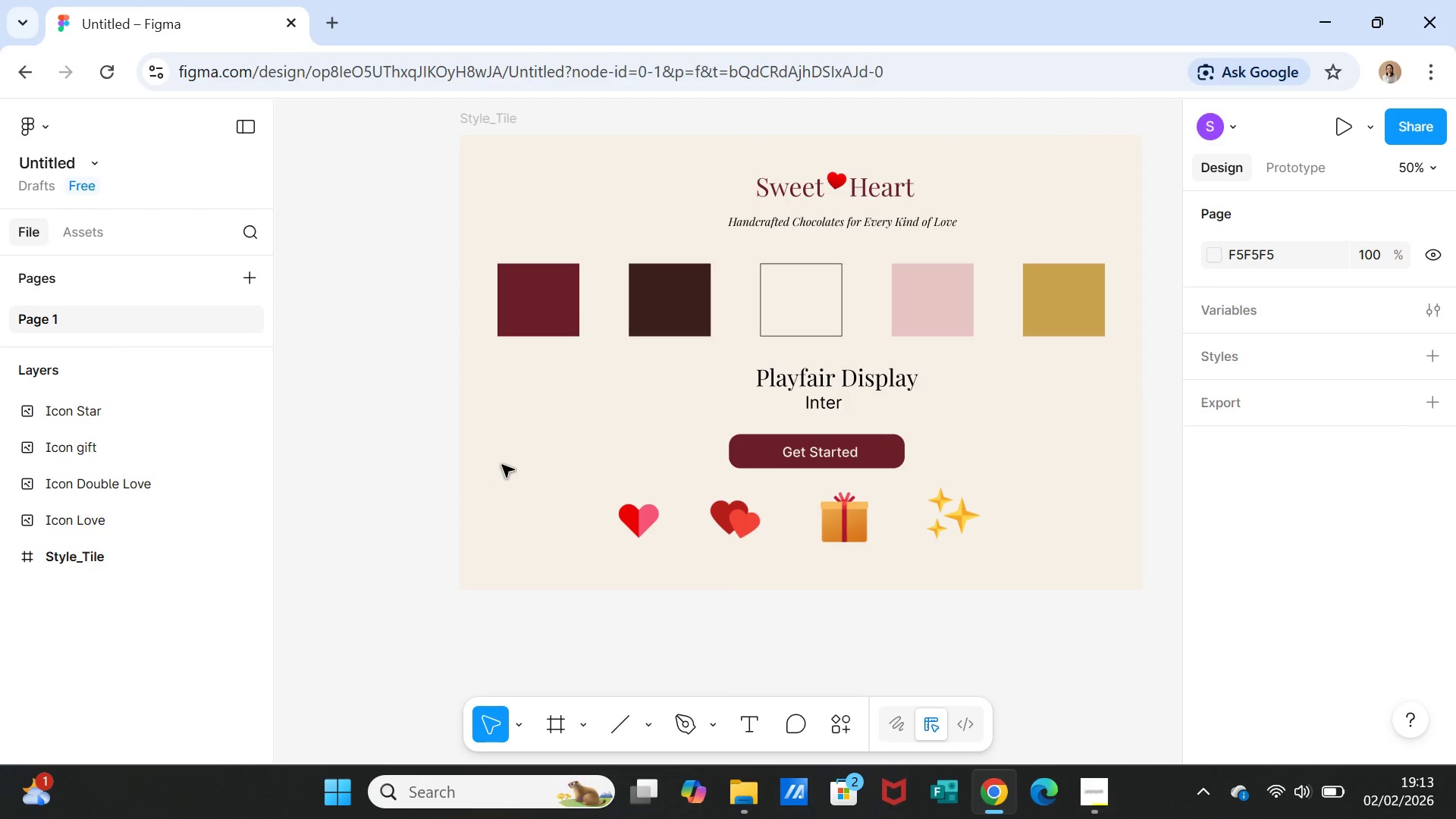 
left_click([509, 451])
 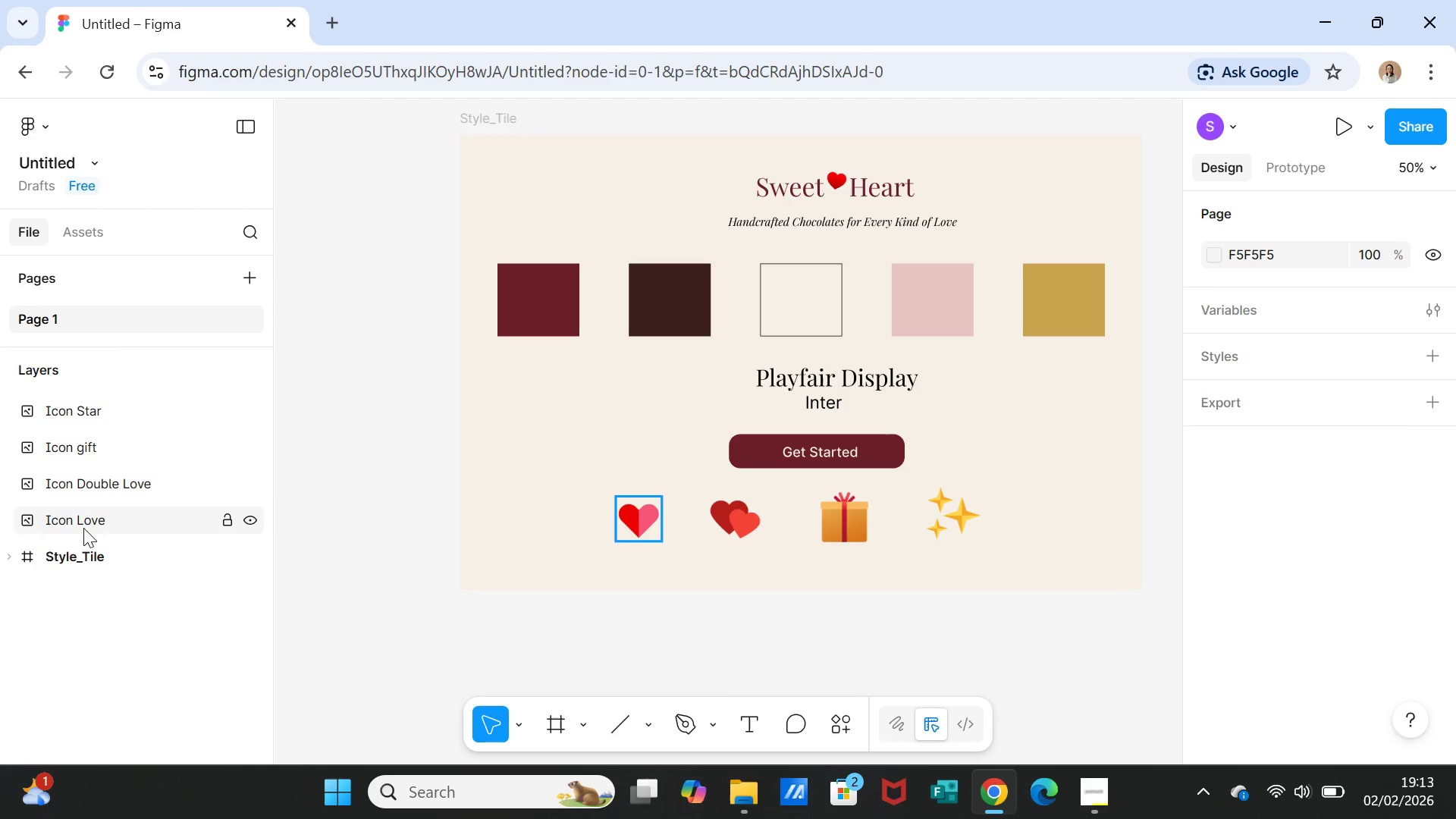 
scroll: coordinate [96, 515], scroll_direction: up, amount: 3.0
 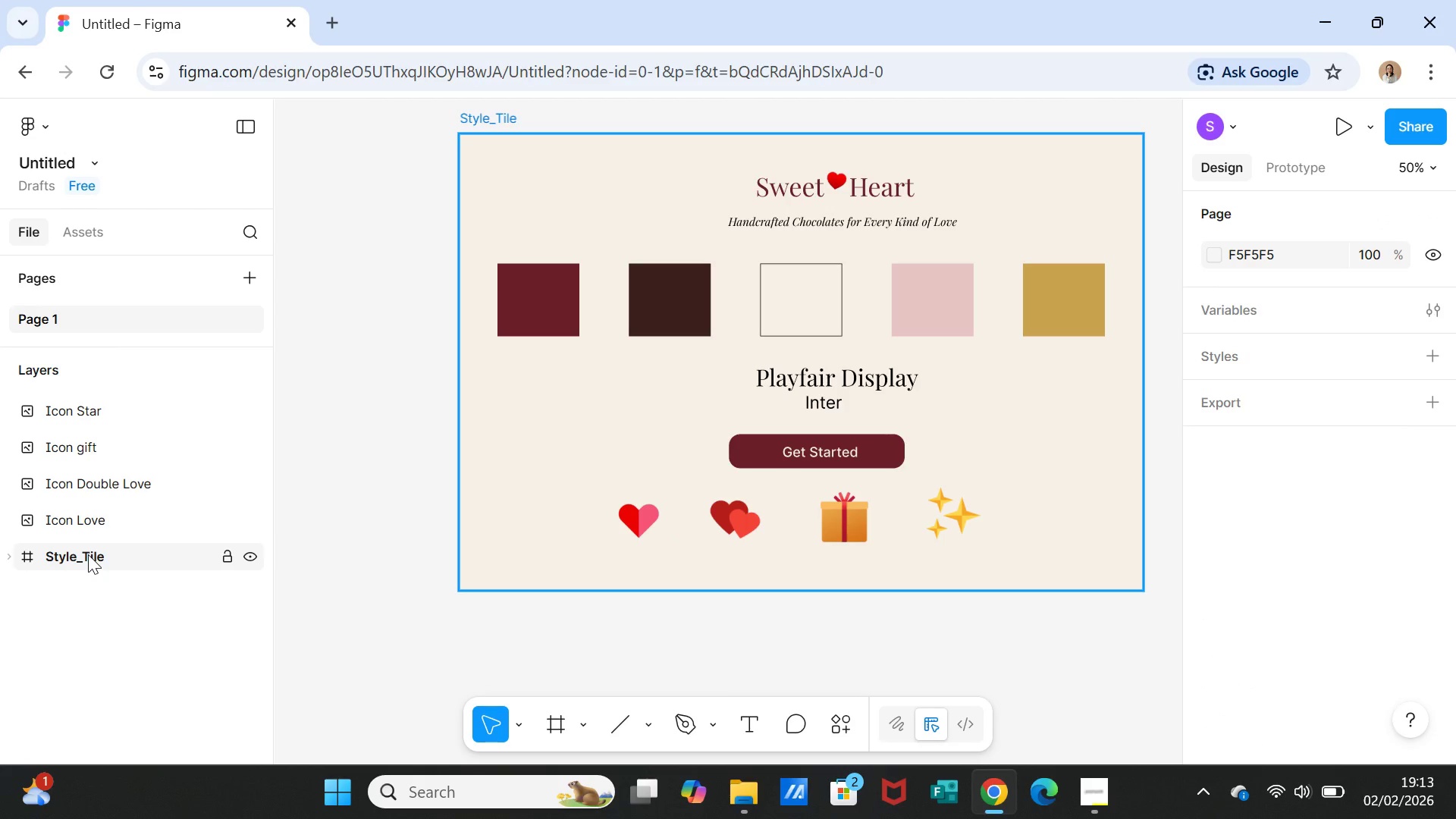 
left_click([86, 553])
 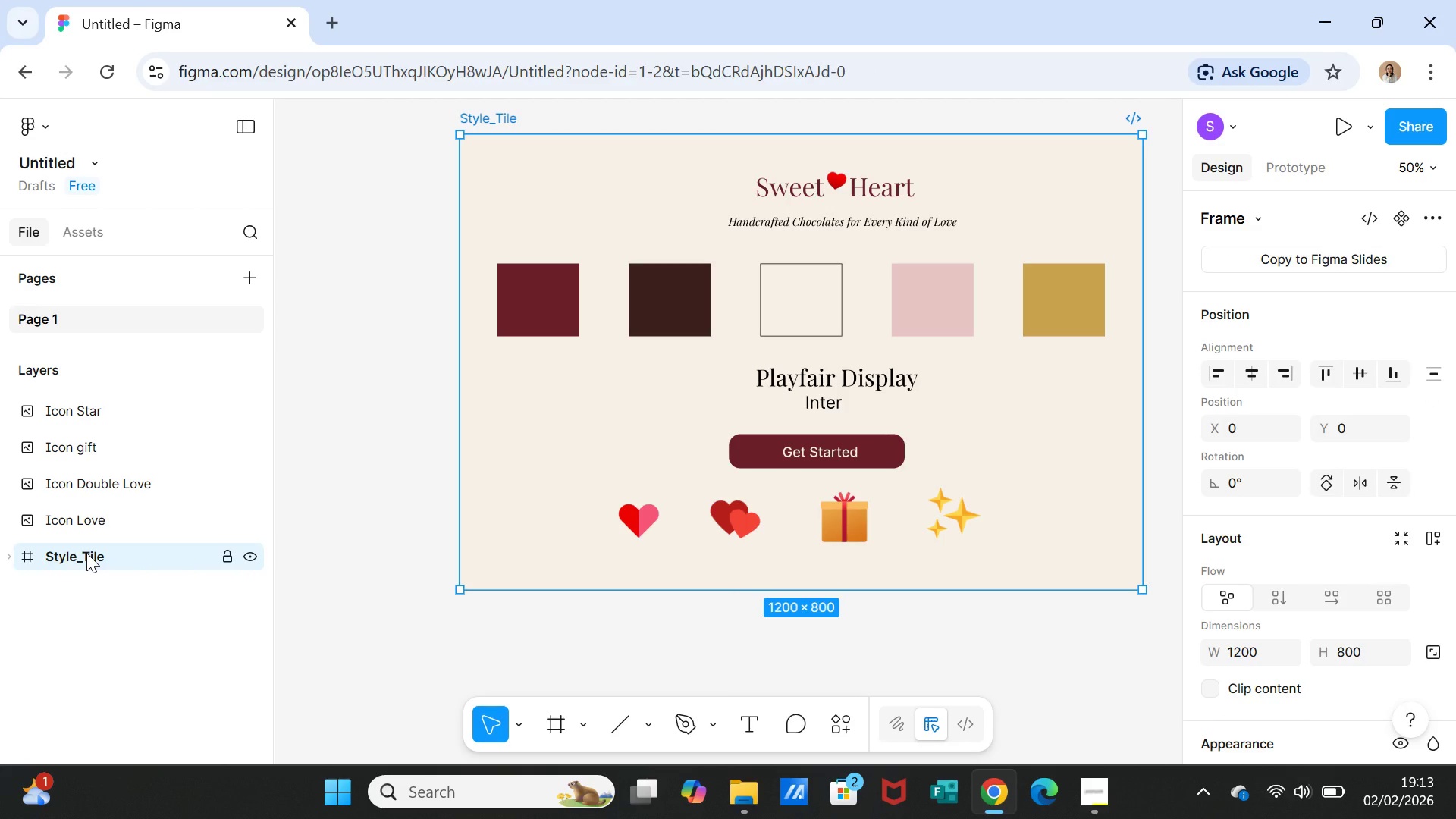 
double_click([86, 553])
 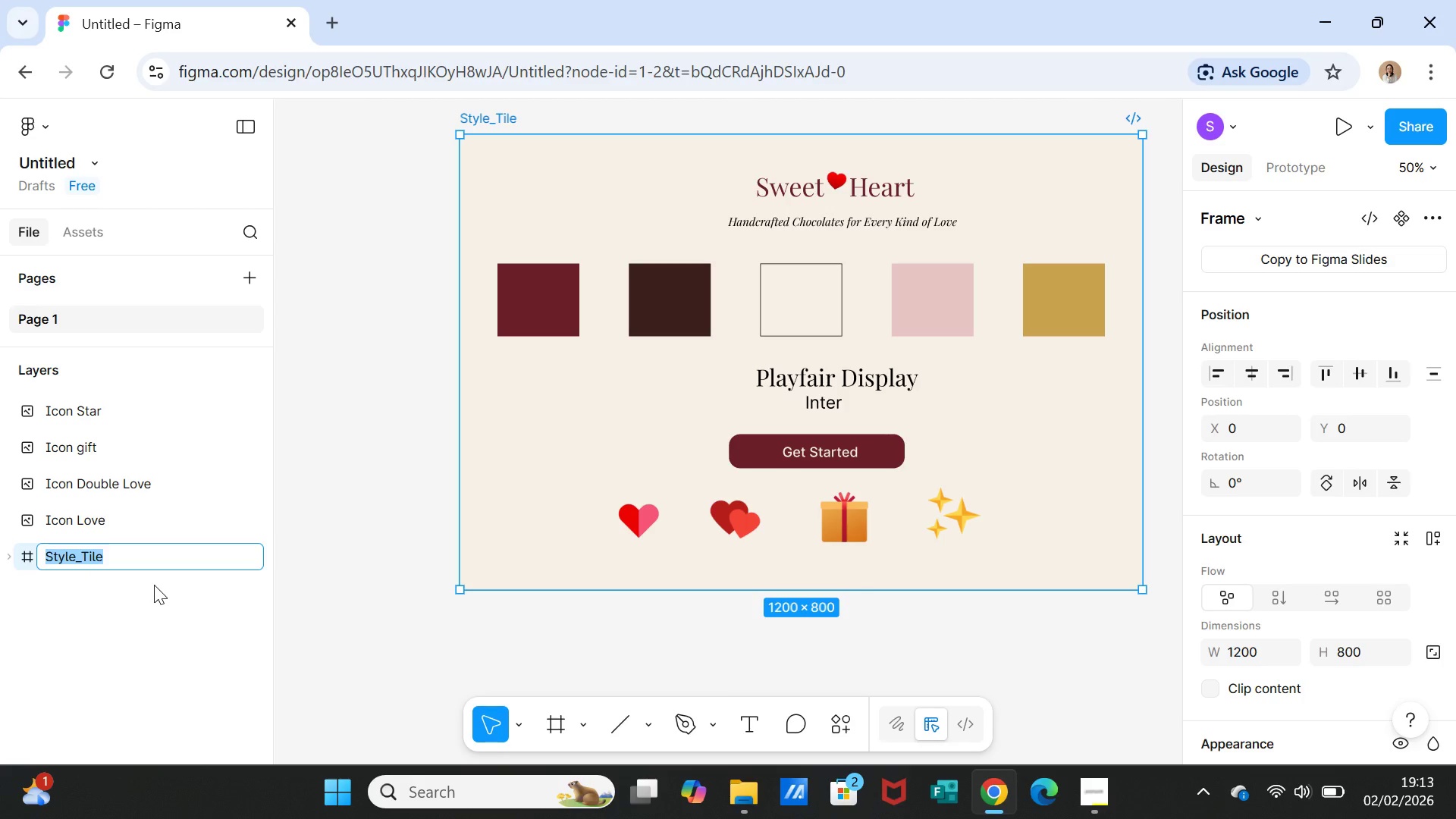 
wait(5.95)
 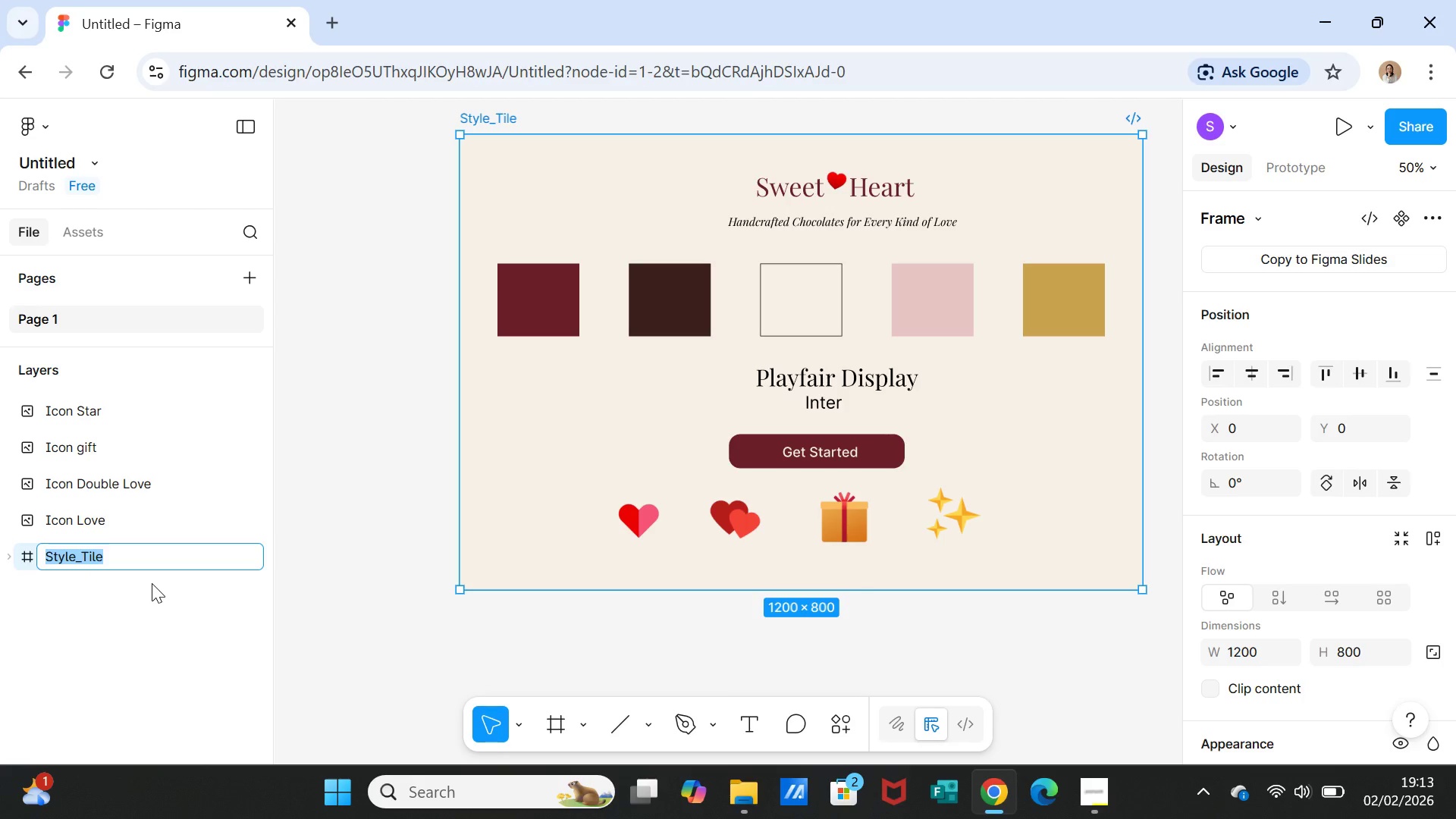 
left_click([157, 588])
 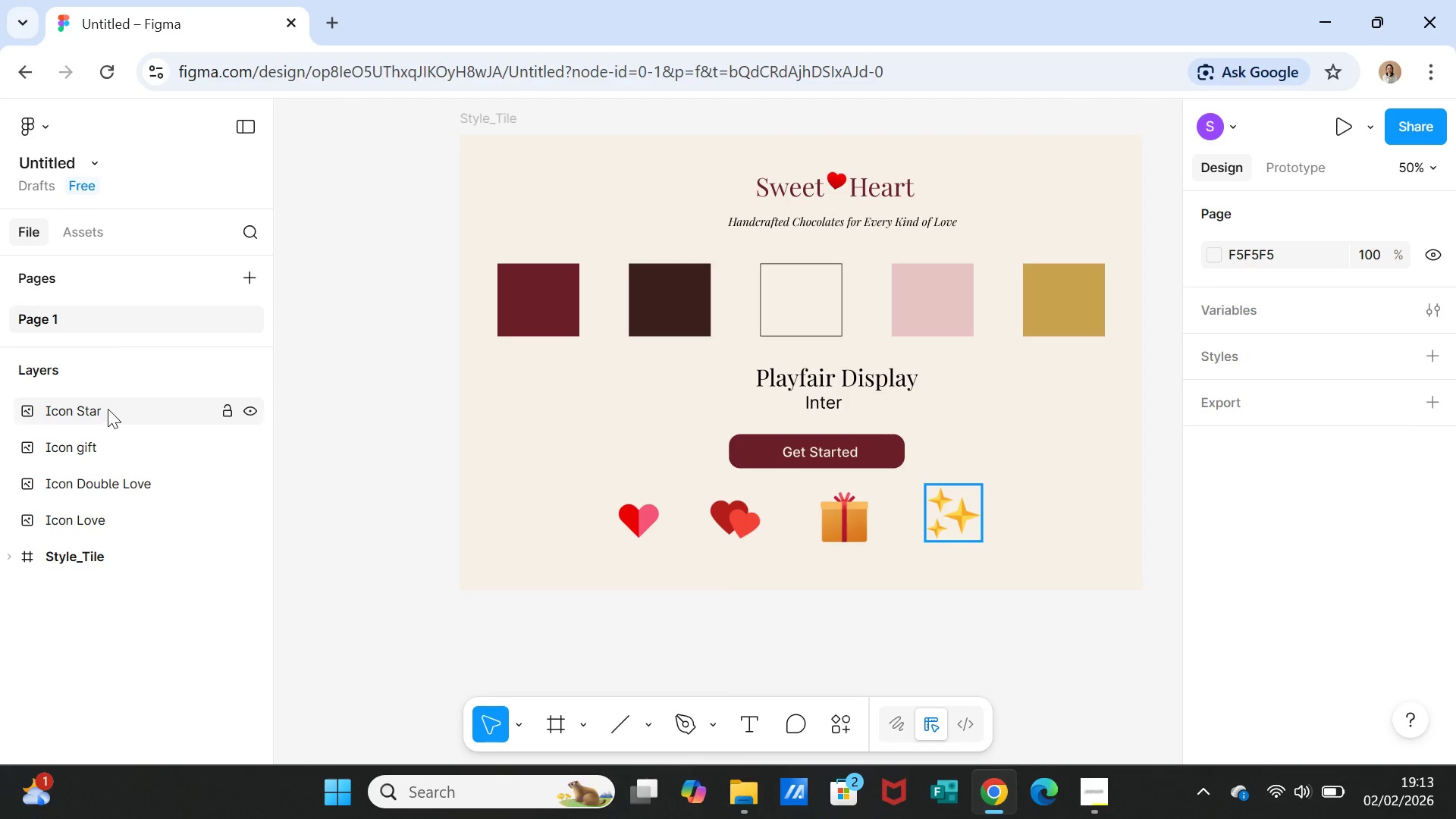 
left_click([108, 409])
 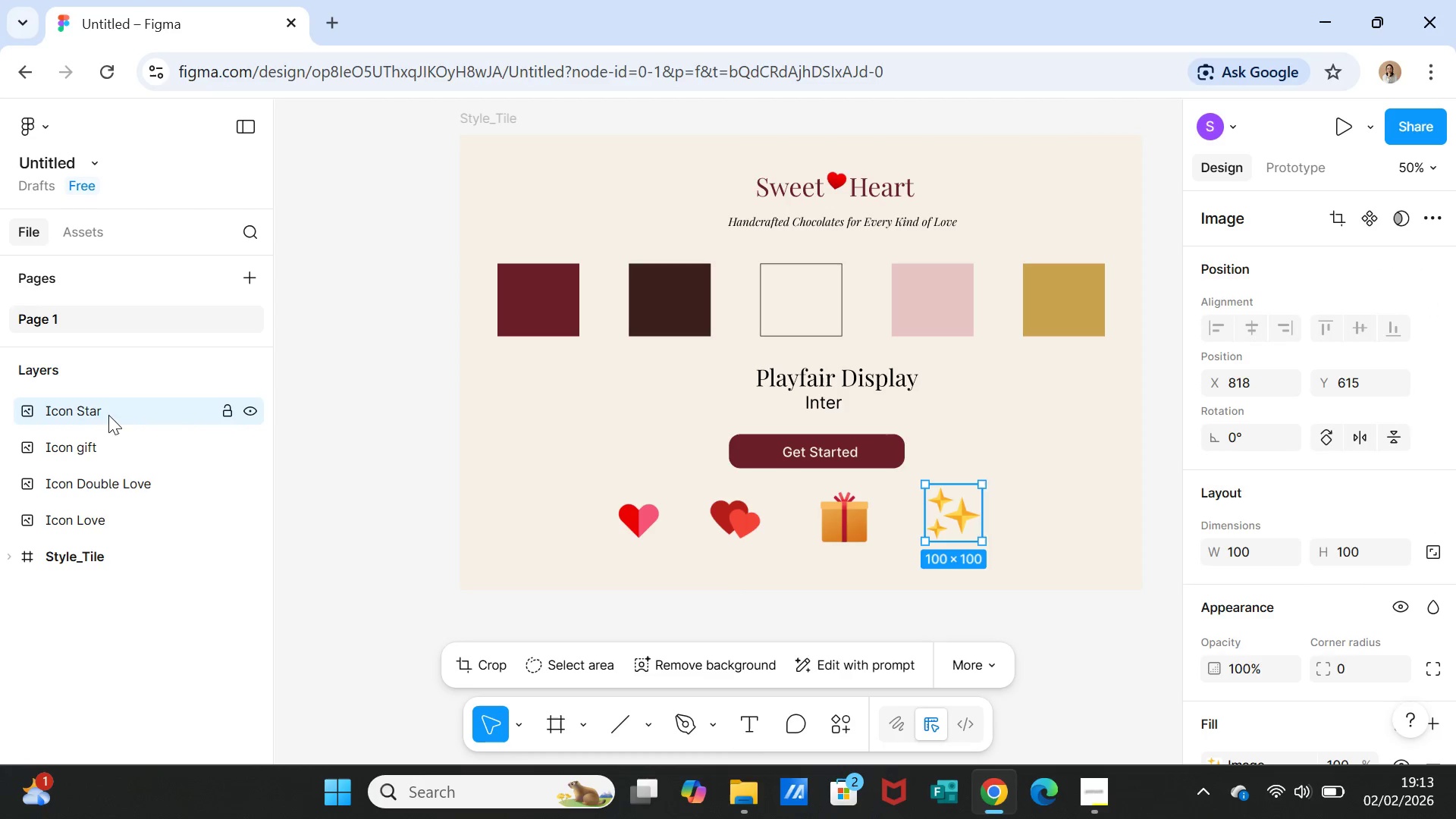 
scroll: coordinate [111, 421], scroll_direction: up, amount: 2.0
 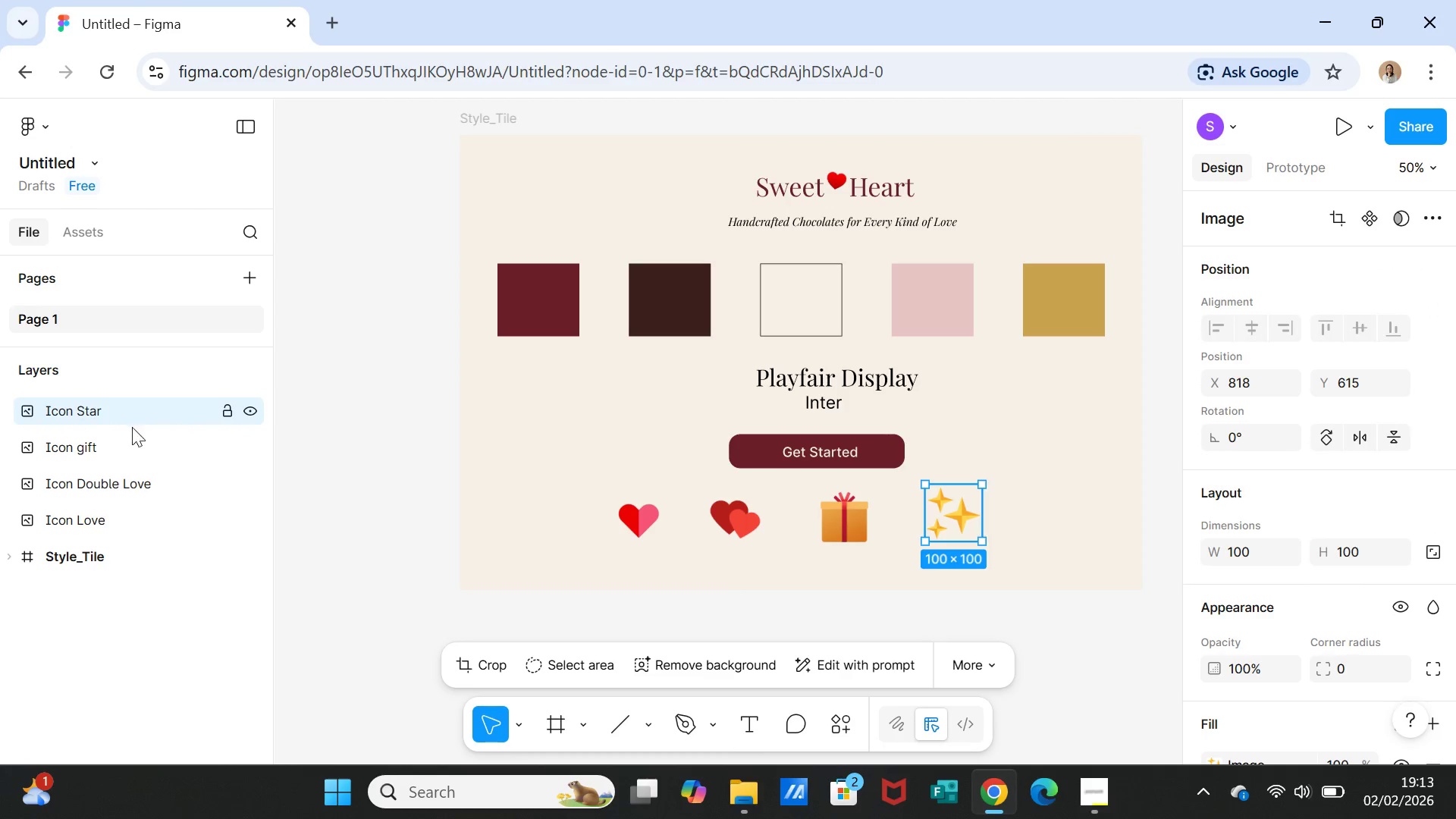 
hold_key(key=ShiftLeft, duration=3.02)
left_click([124, 441])
 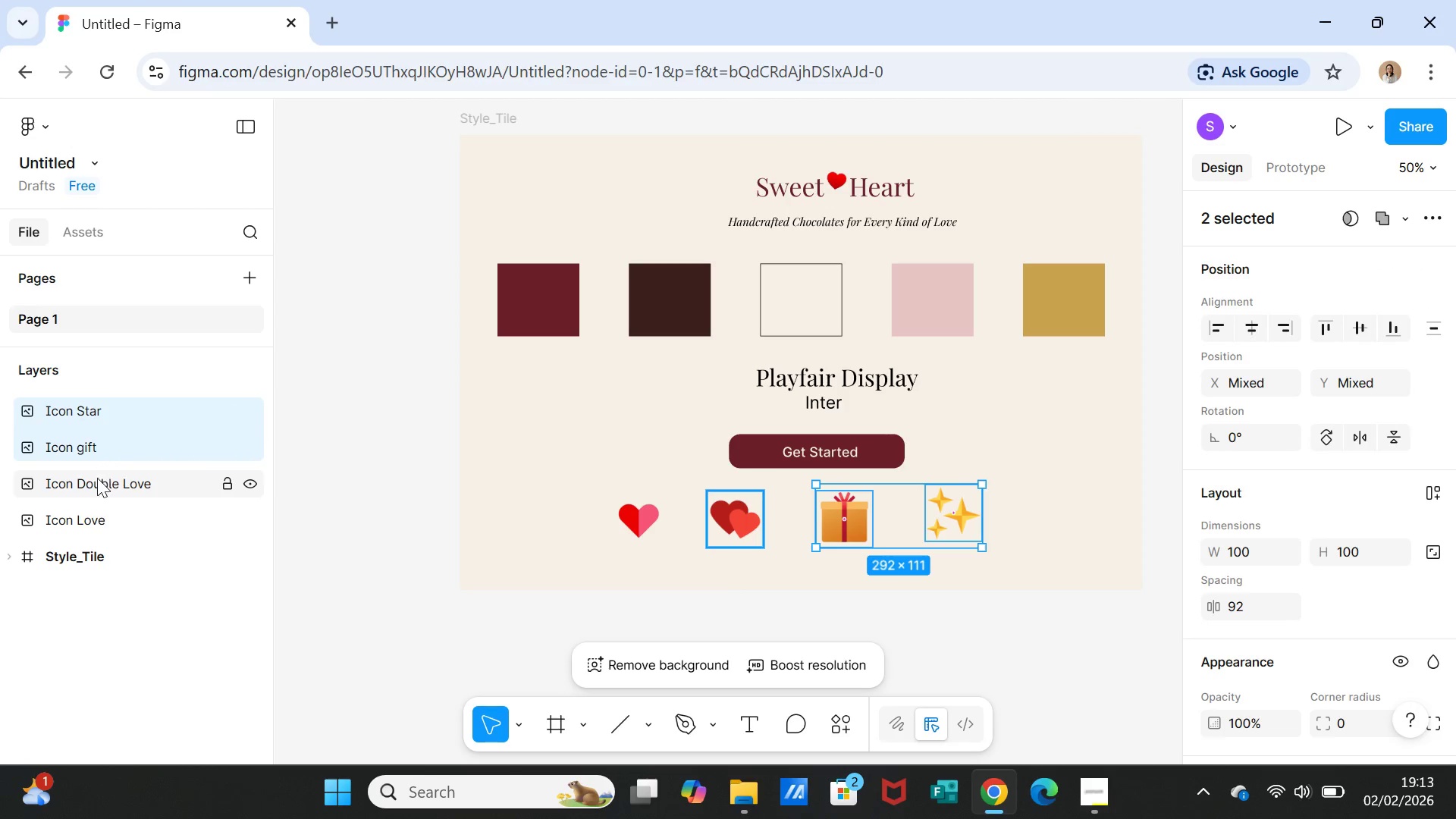 
left_click([97, 479])
 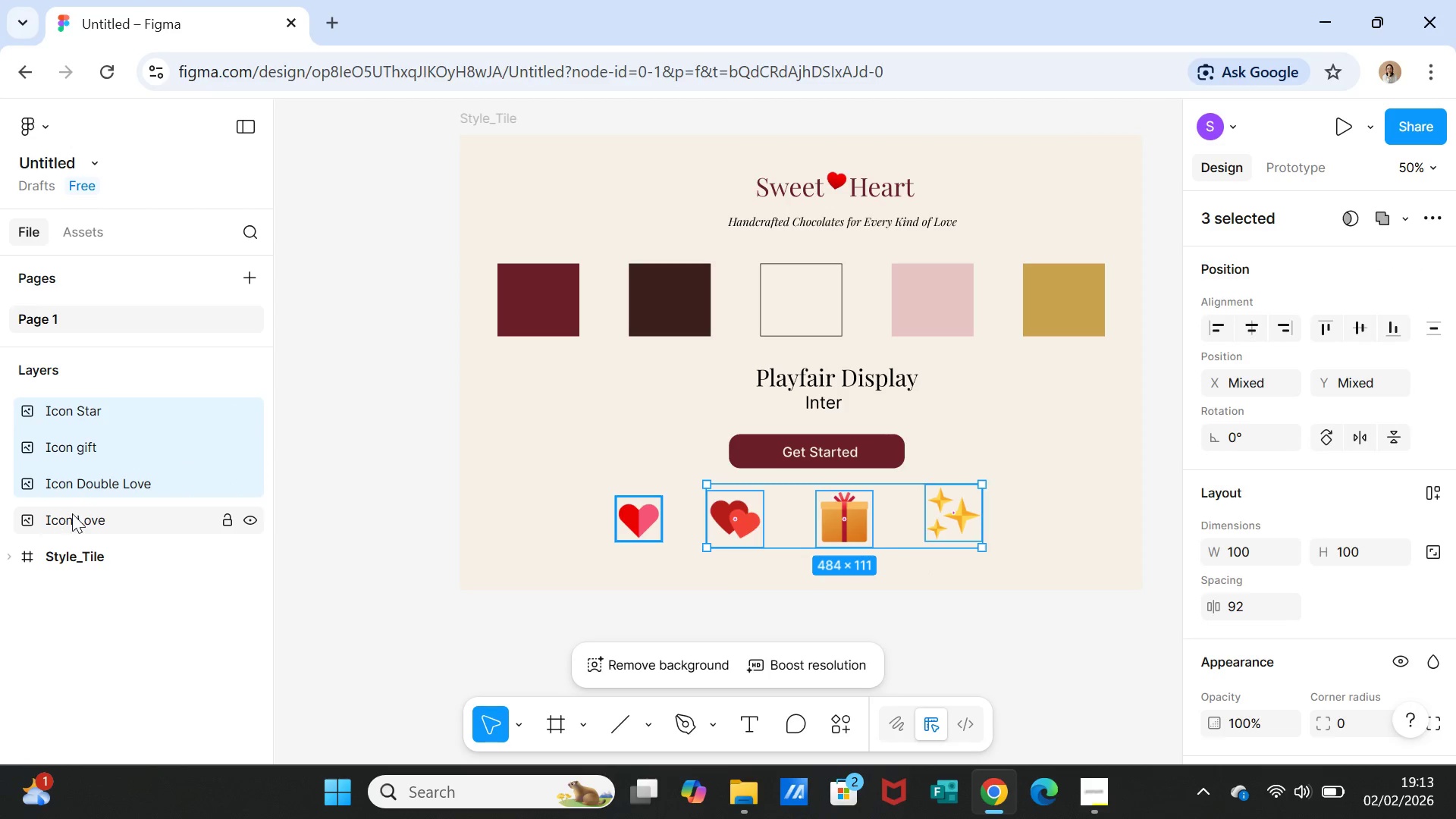 
left_click([72, 513])
 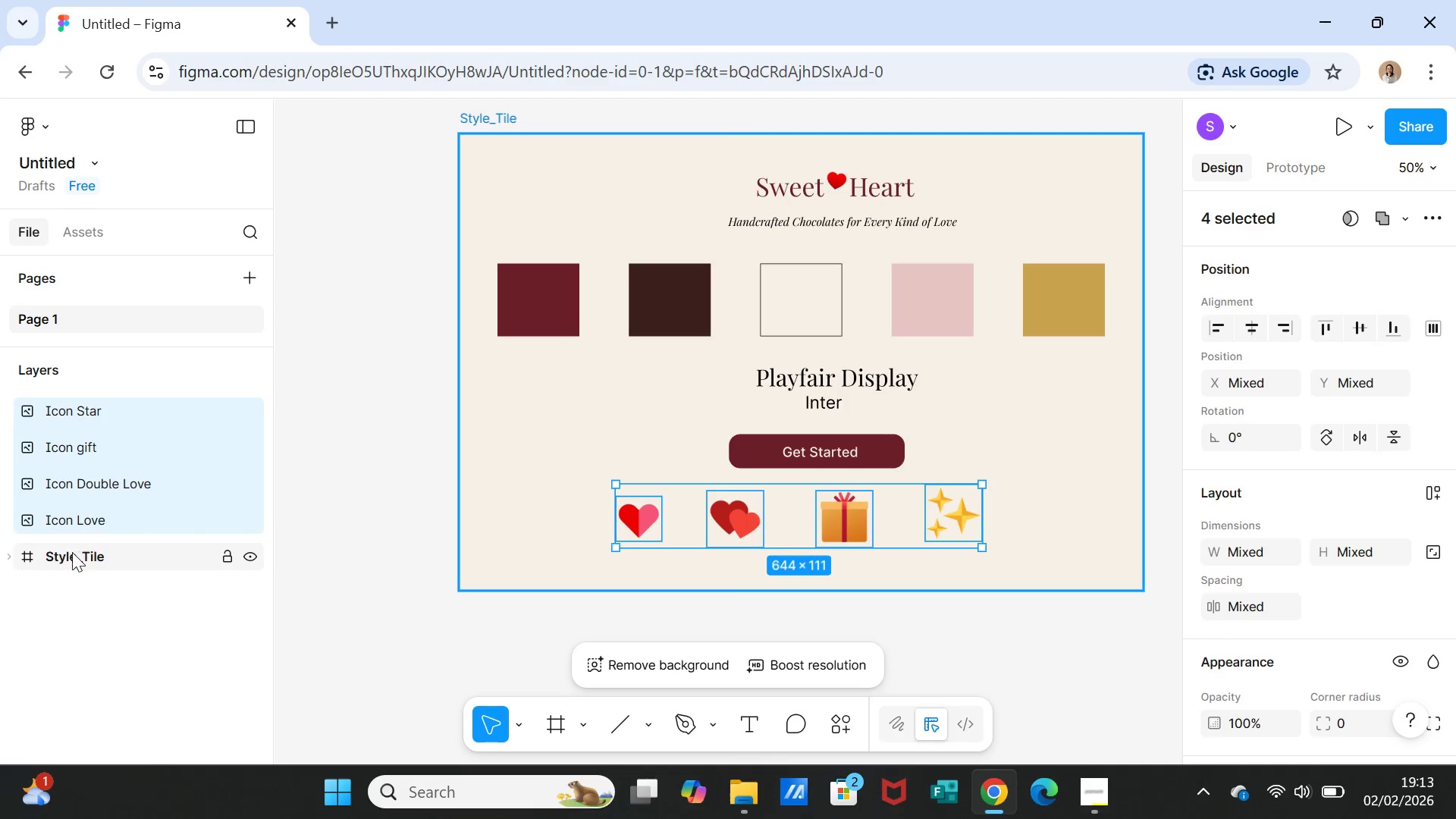 
left_click([72, 552])
 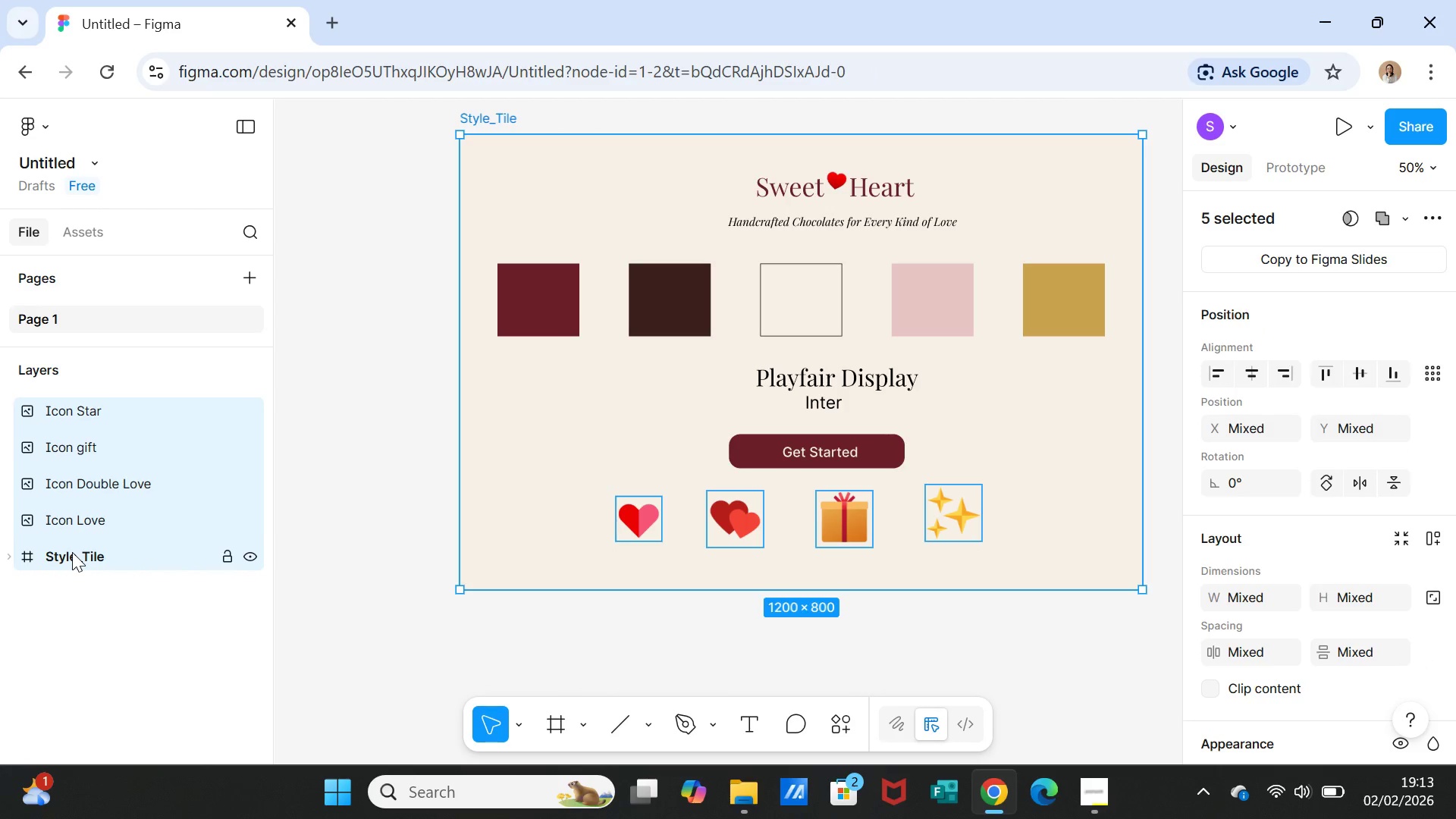 
right_click([72, 552])
 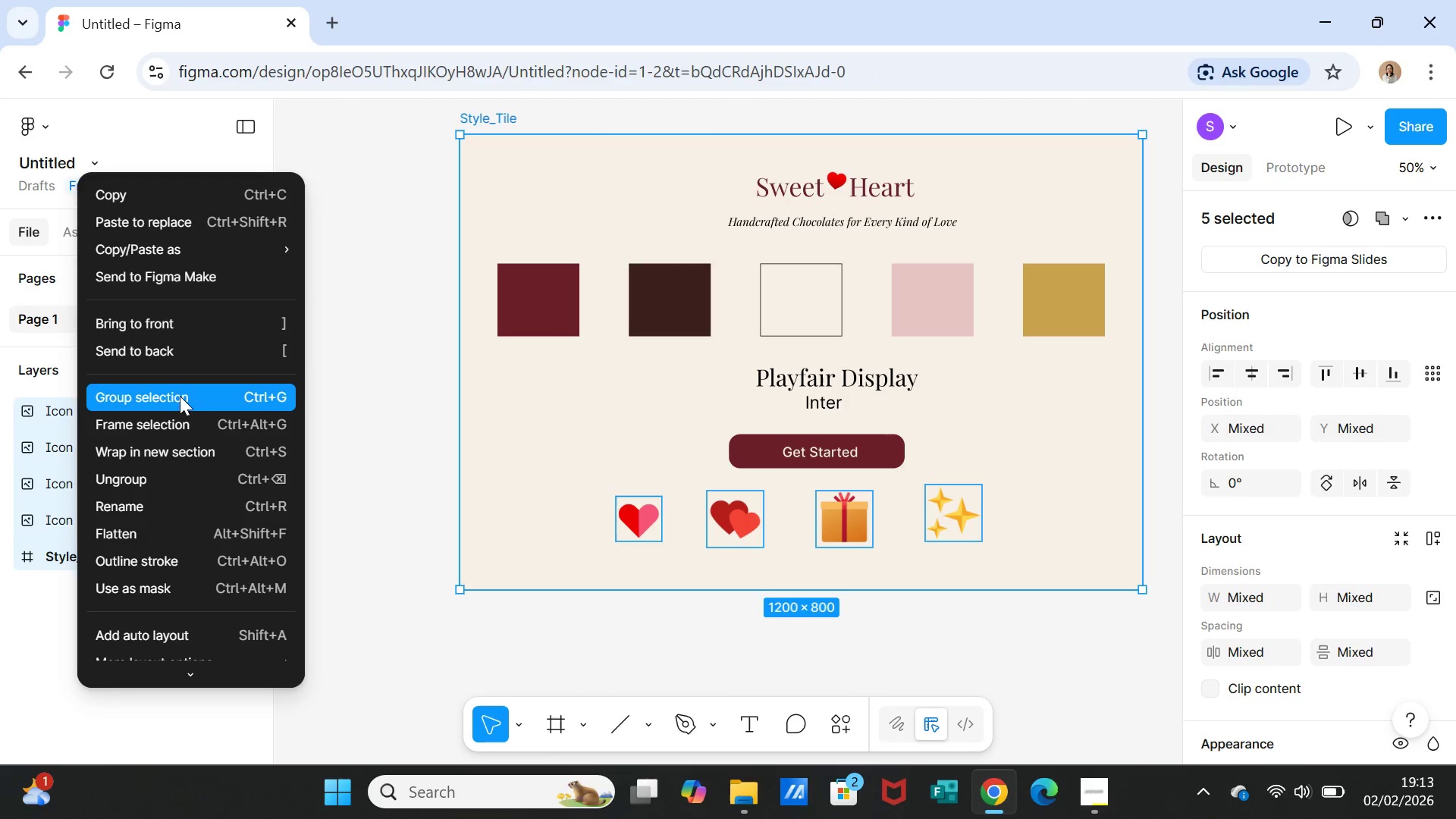 
left_click([188, 421])
 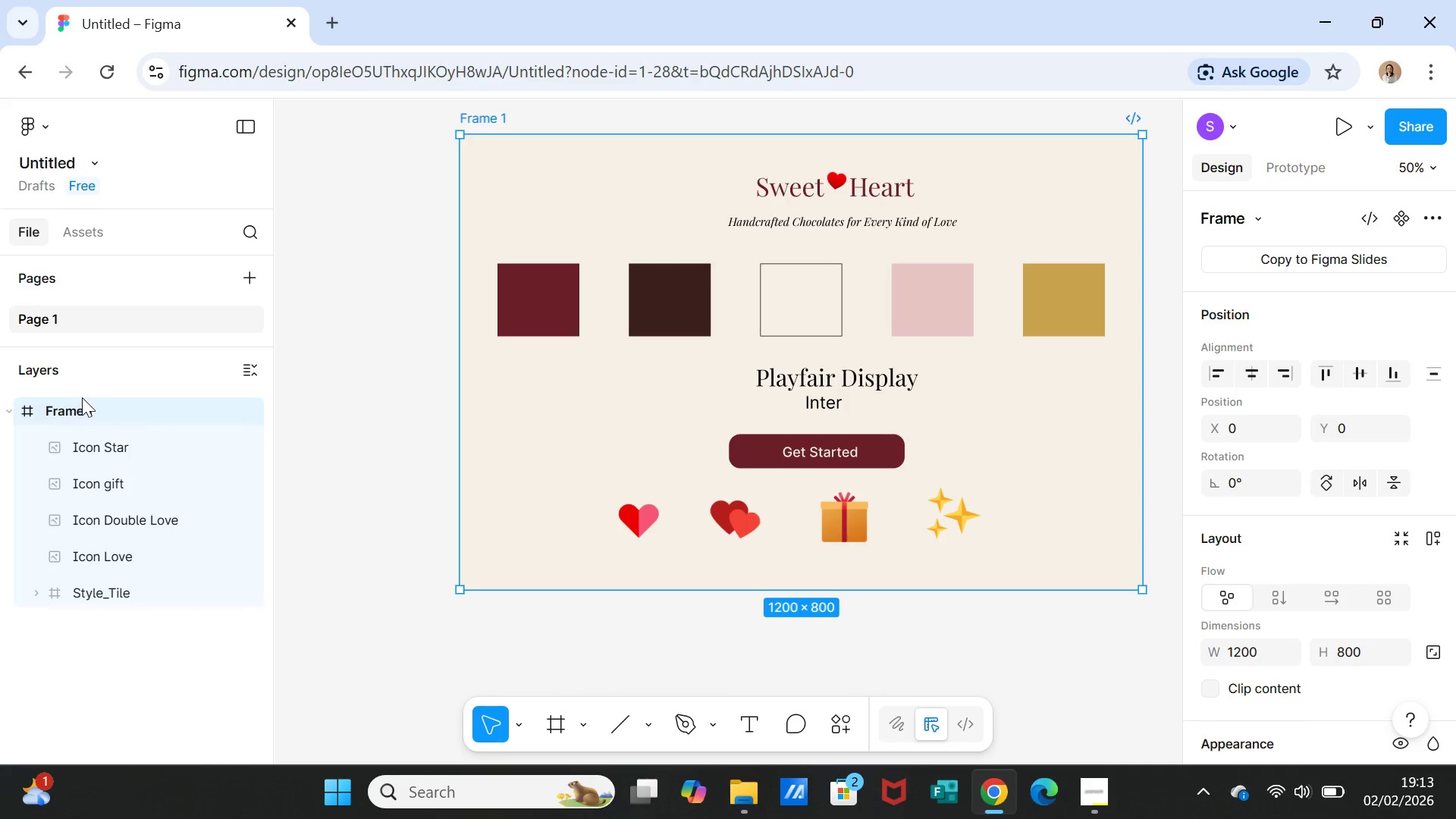 
double_click([76, 405])
 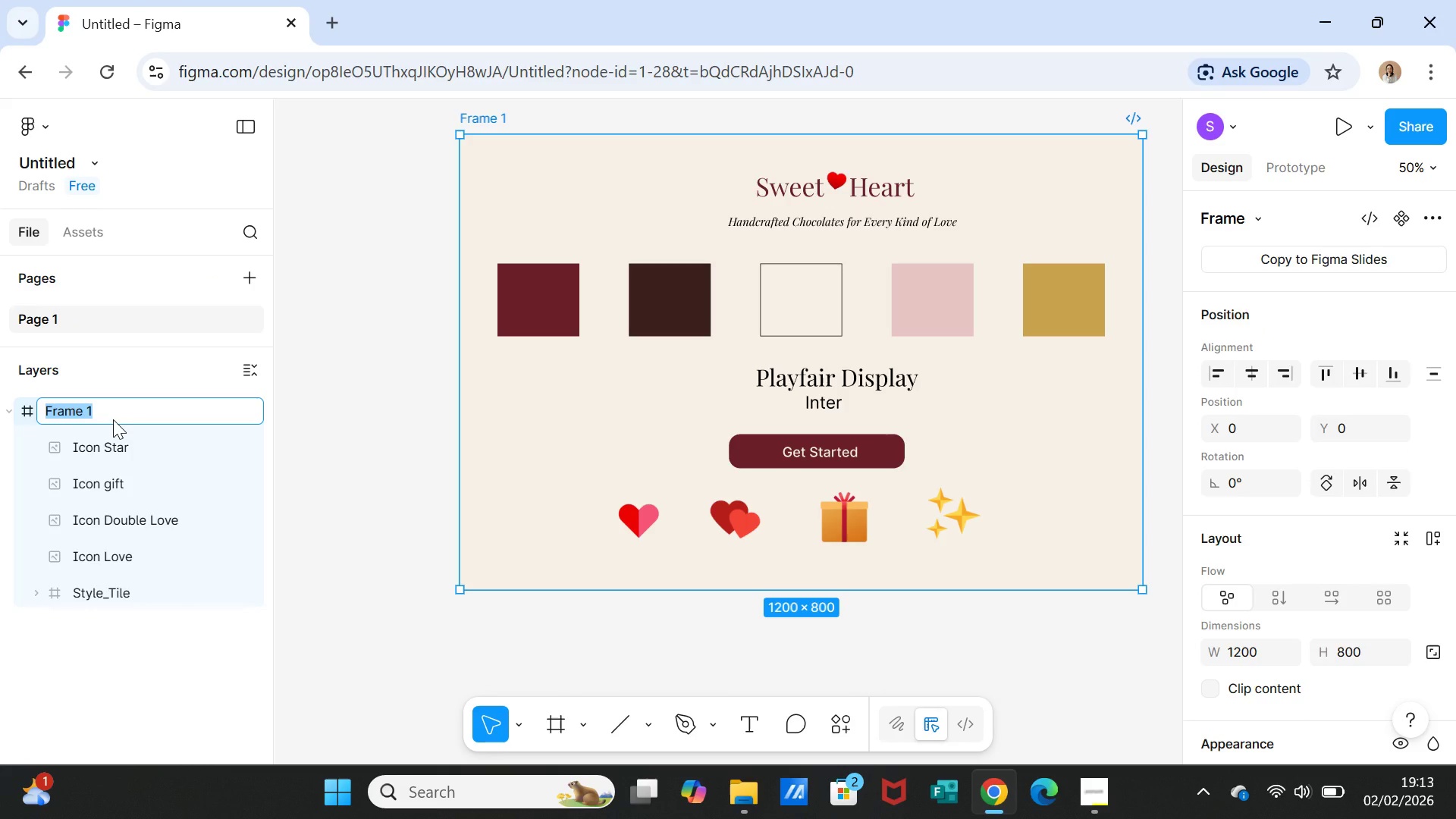 
type(Stu)
key(Backspace)
type(yle Tile)
 